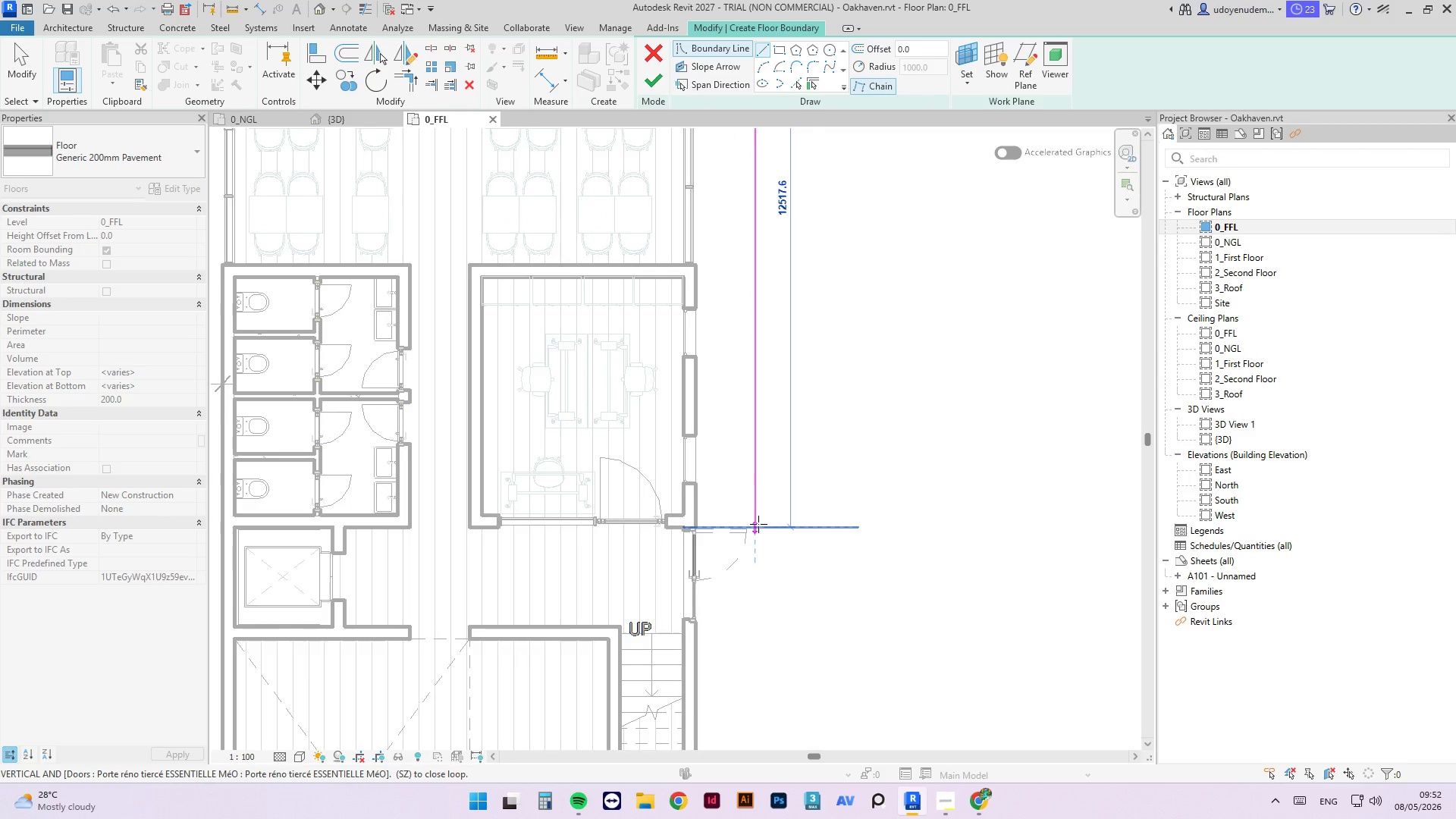 
left_click([758, 524])
 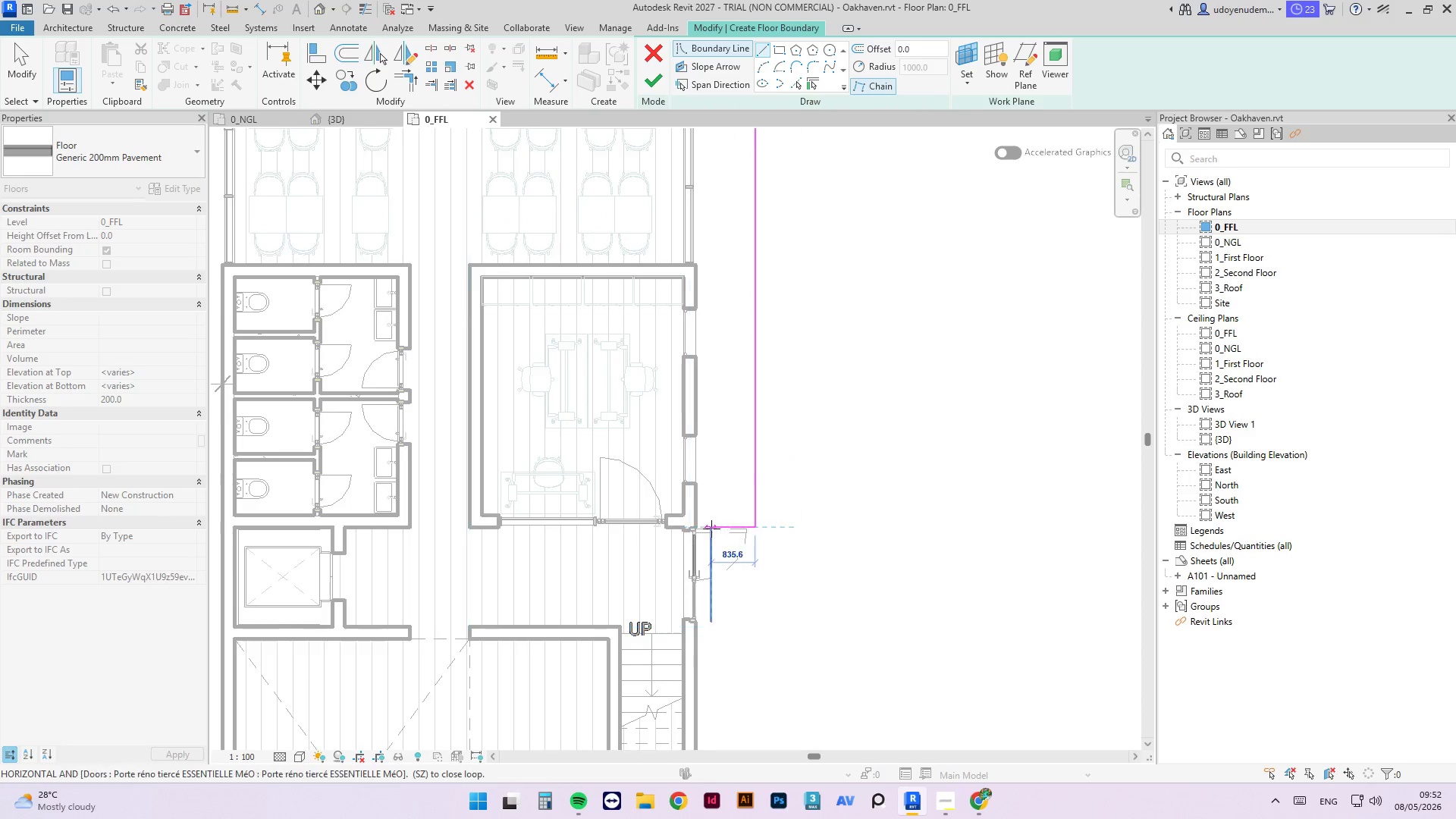 
scroll: coordinate [670, 526], scroll_direction: up, amount: 12.0
 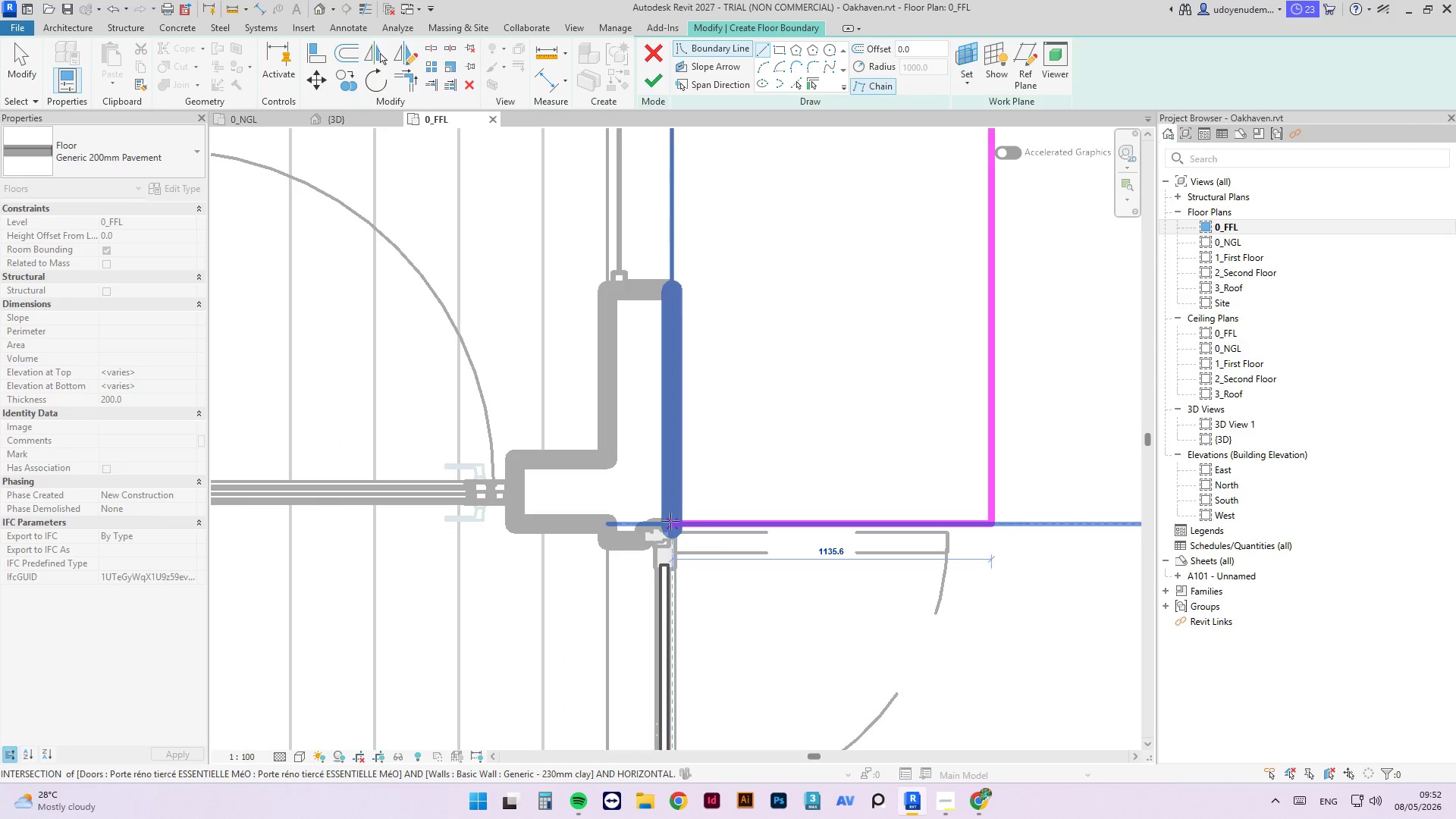 
left_click([670, 521])
 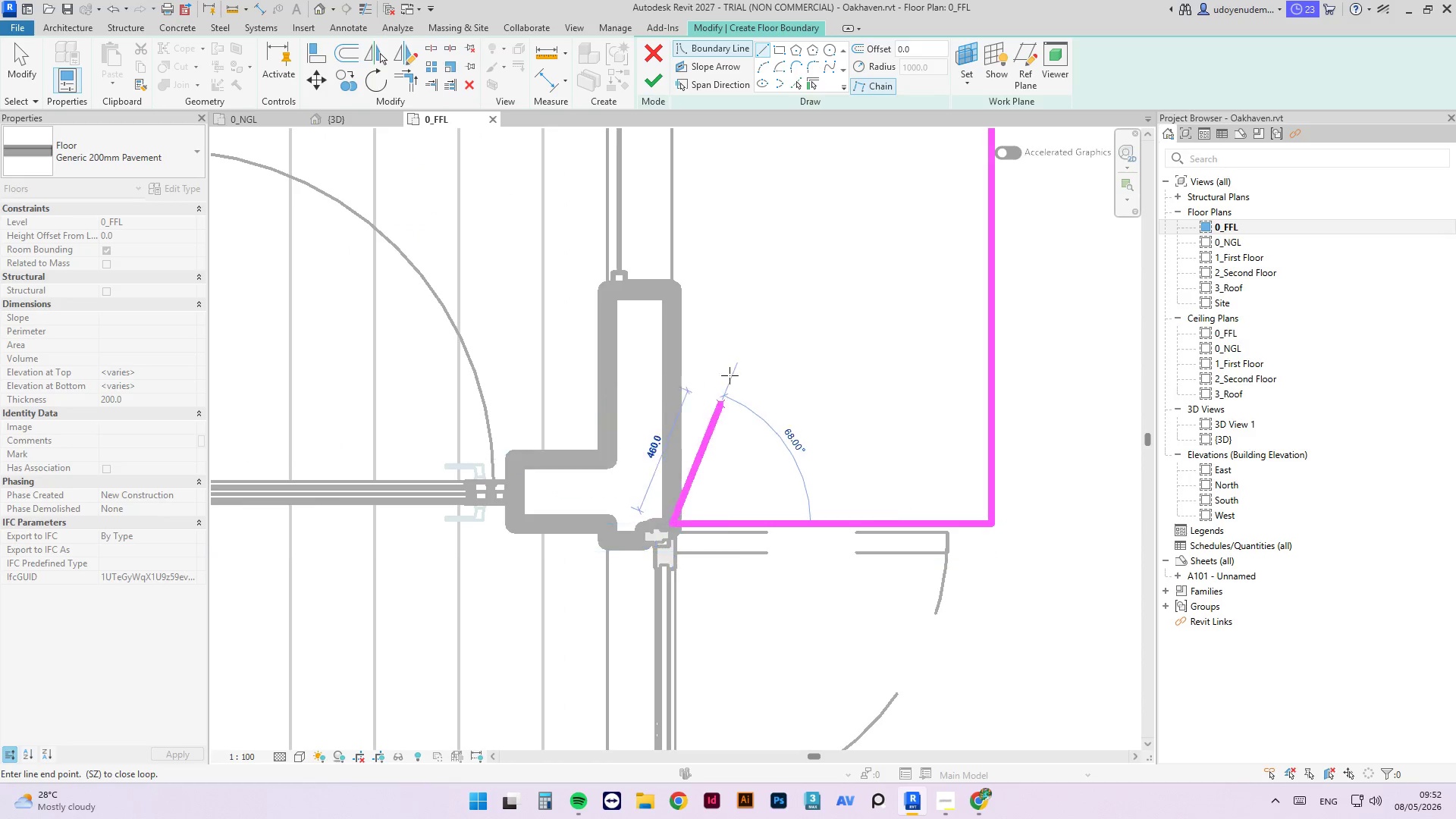 
scroll: coordinate [721, 505], scroll_direction: down, amount: 2.0
 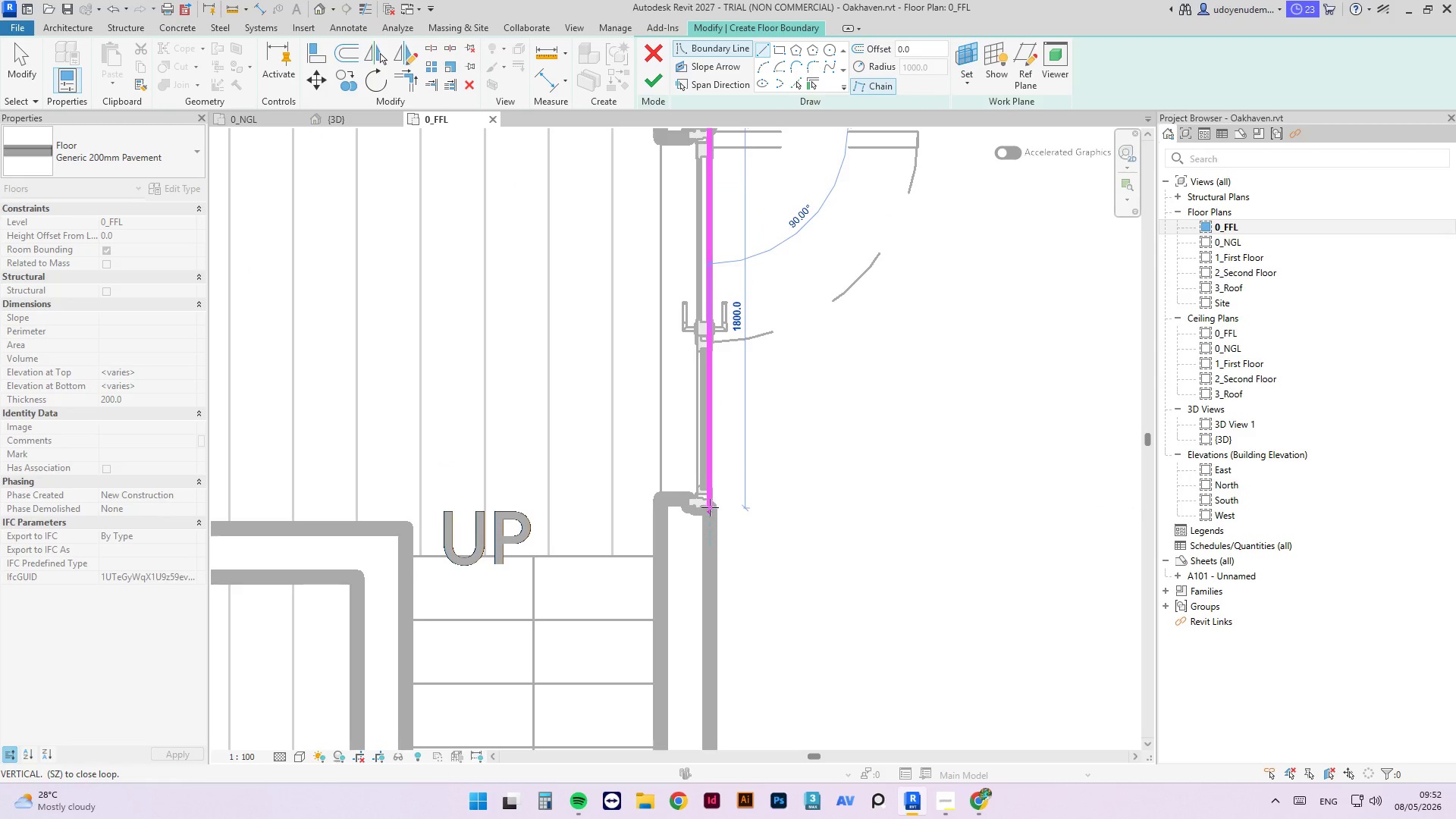 
left_click([710, 507])
 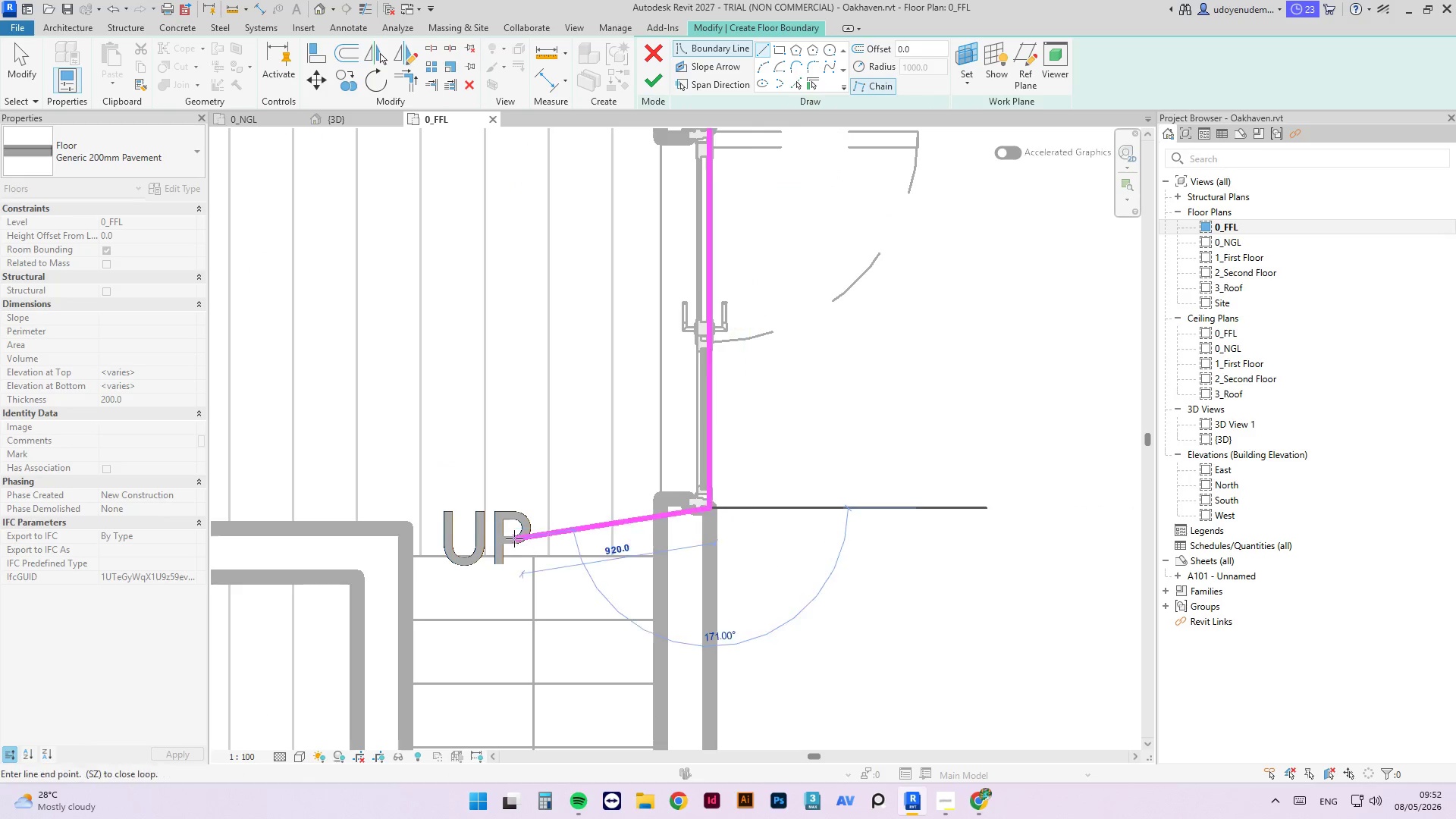 
scroll: coordinate [771, 527], scroll_direction: down, amount: 13.0
 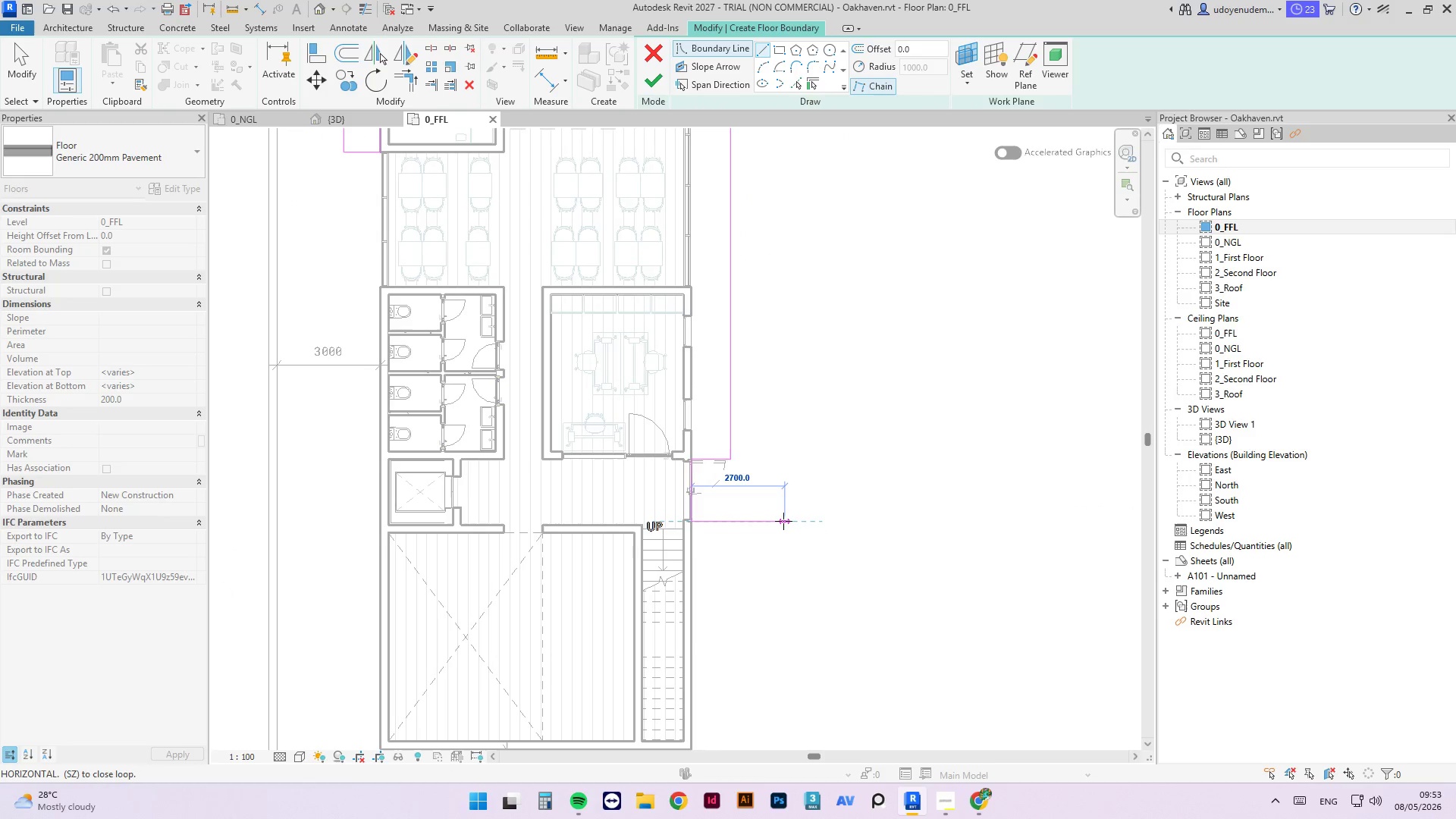 
left_click([778, 520])
 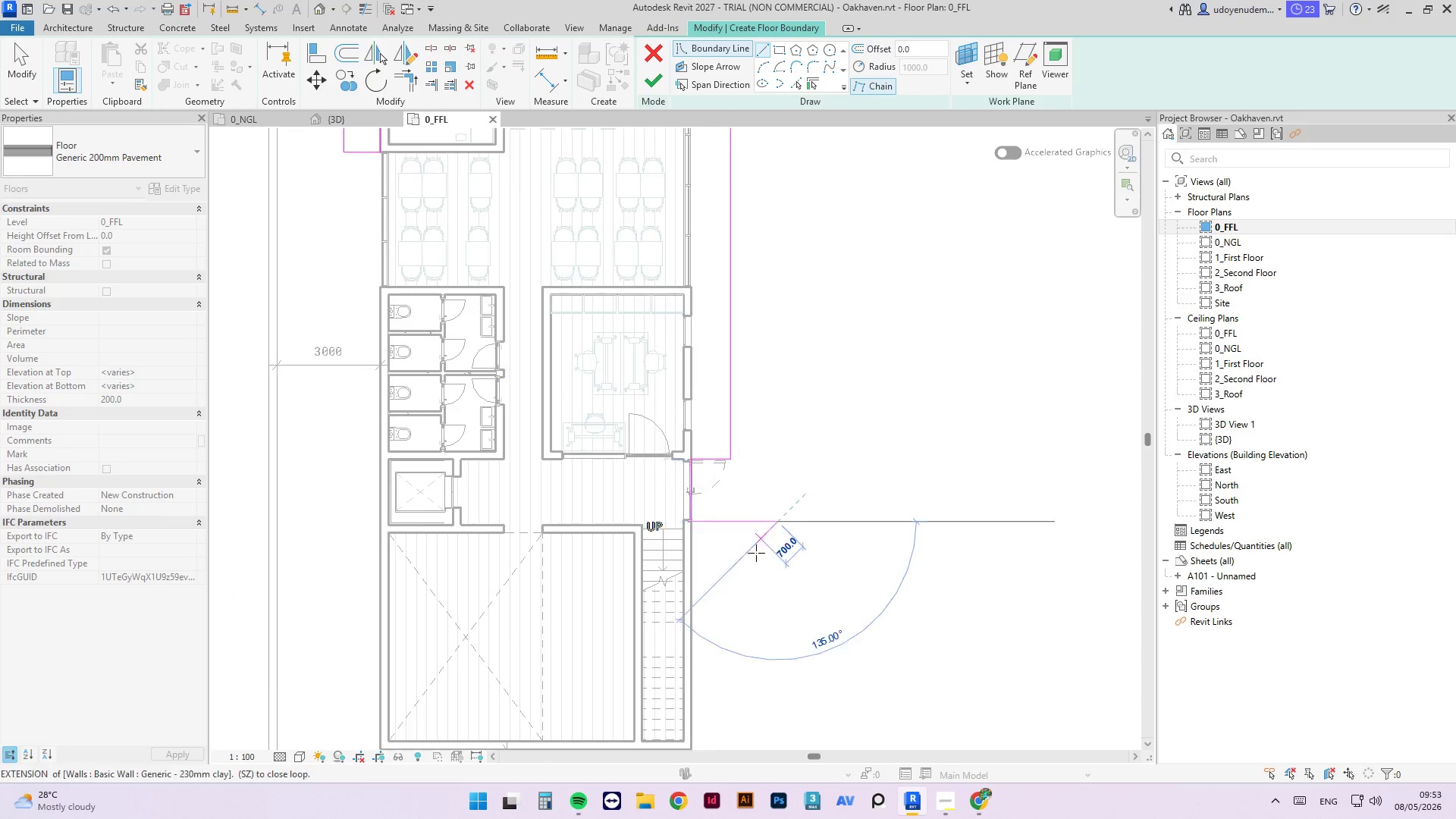 
scroll: coordinate [758, 557], scroll_direction: down, amount: 6.0
 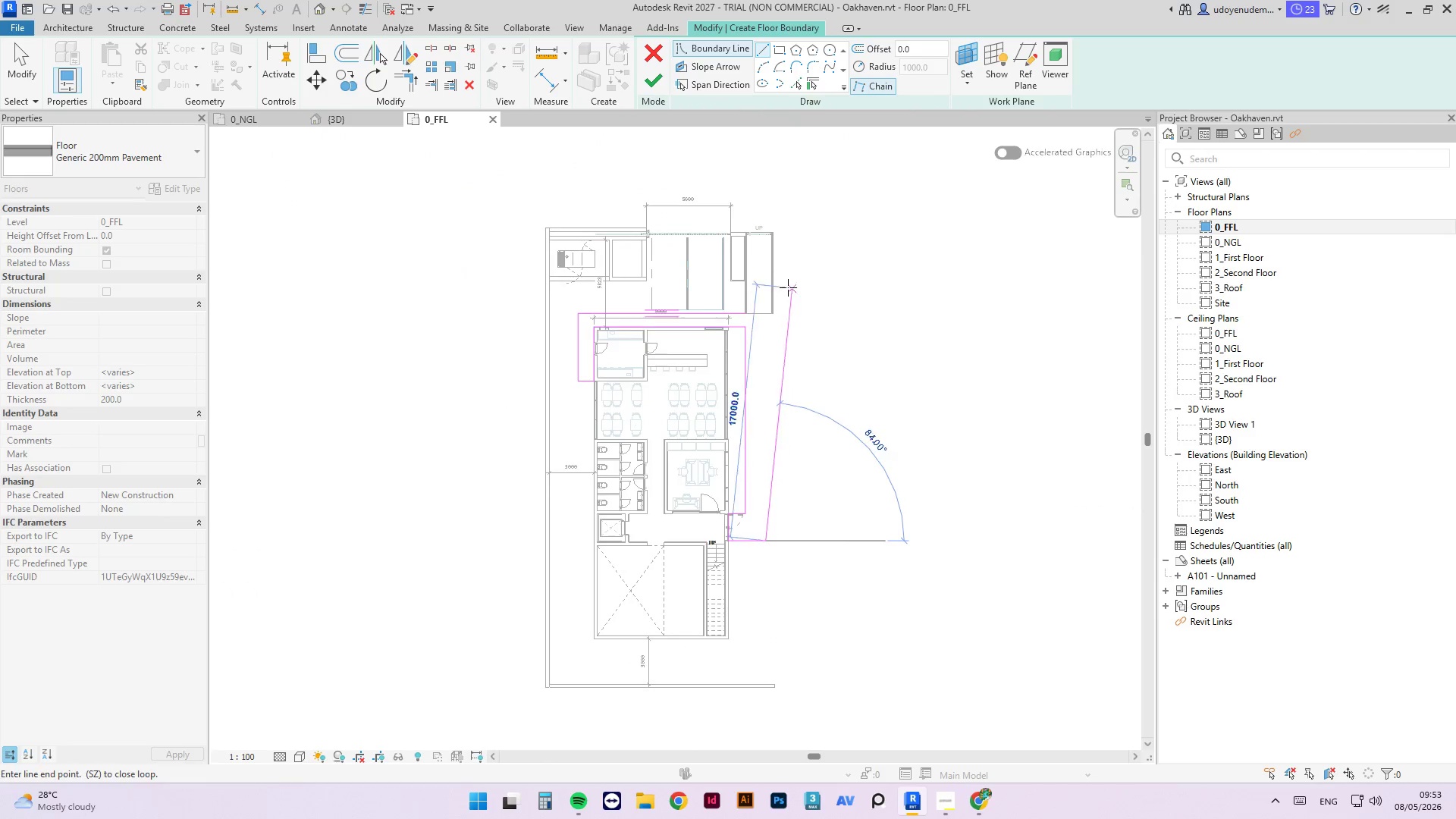 
scroll: coordinate [757, 322], scroll_direction: up, amount: 5.0
 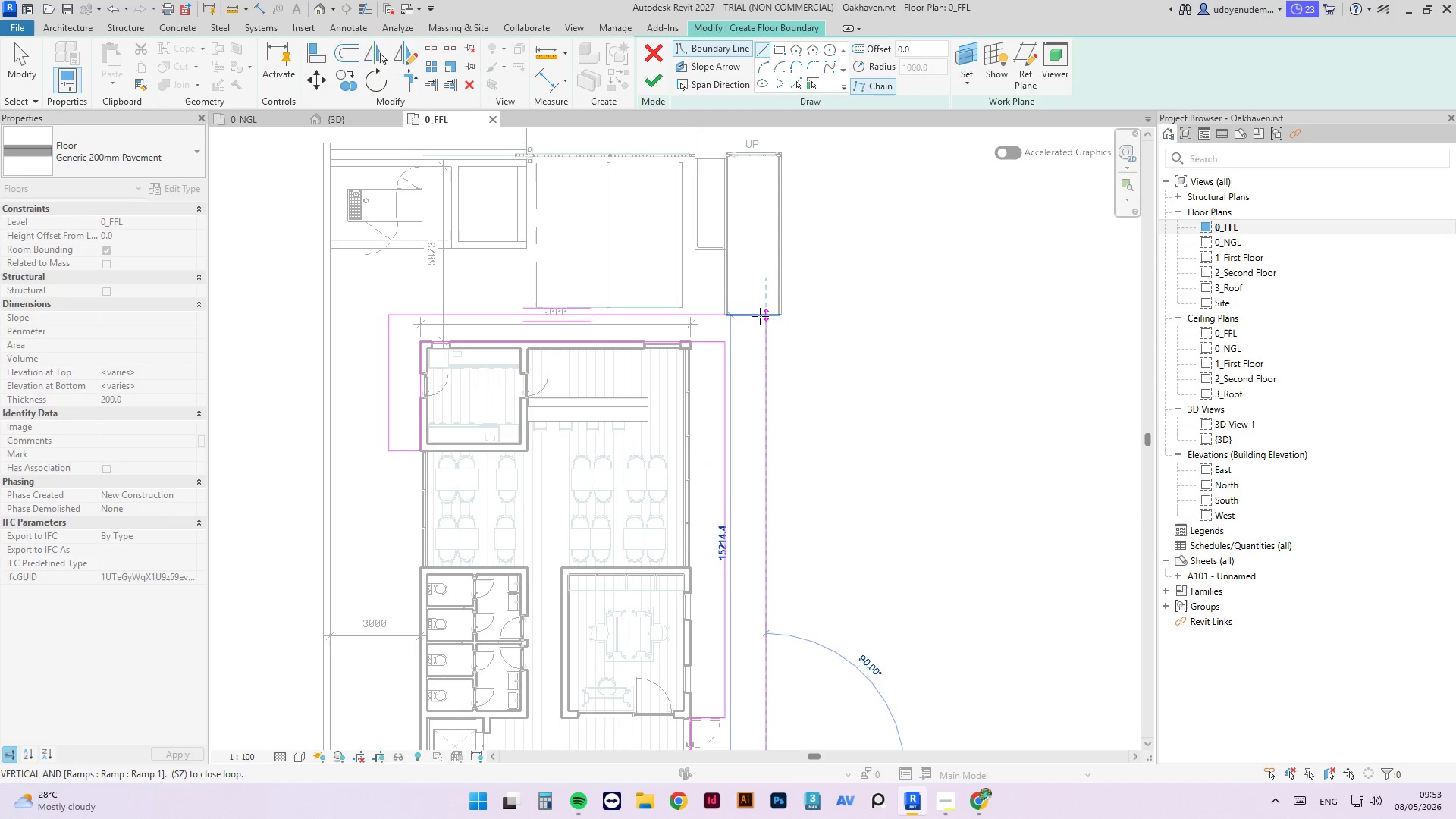 
left_click([760, 316])
 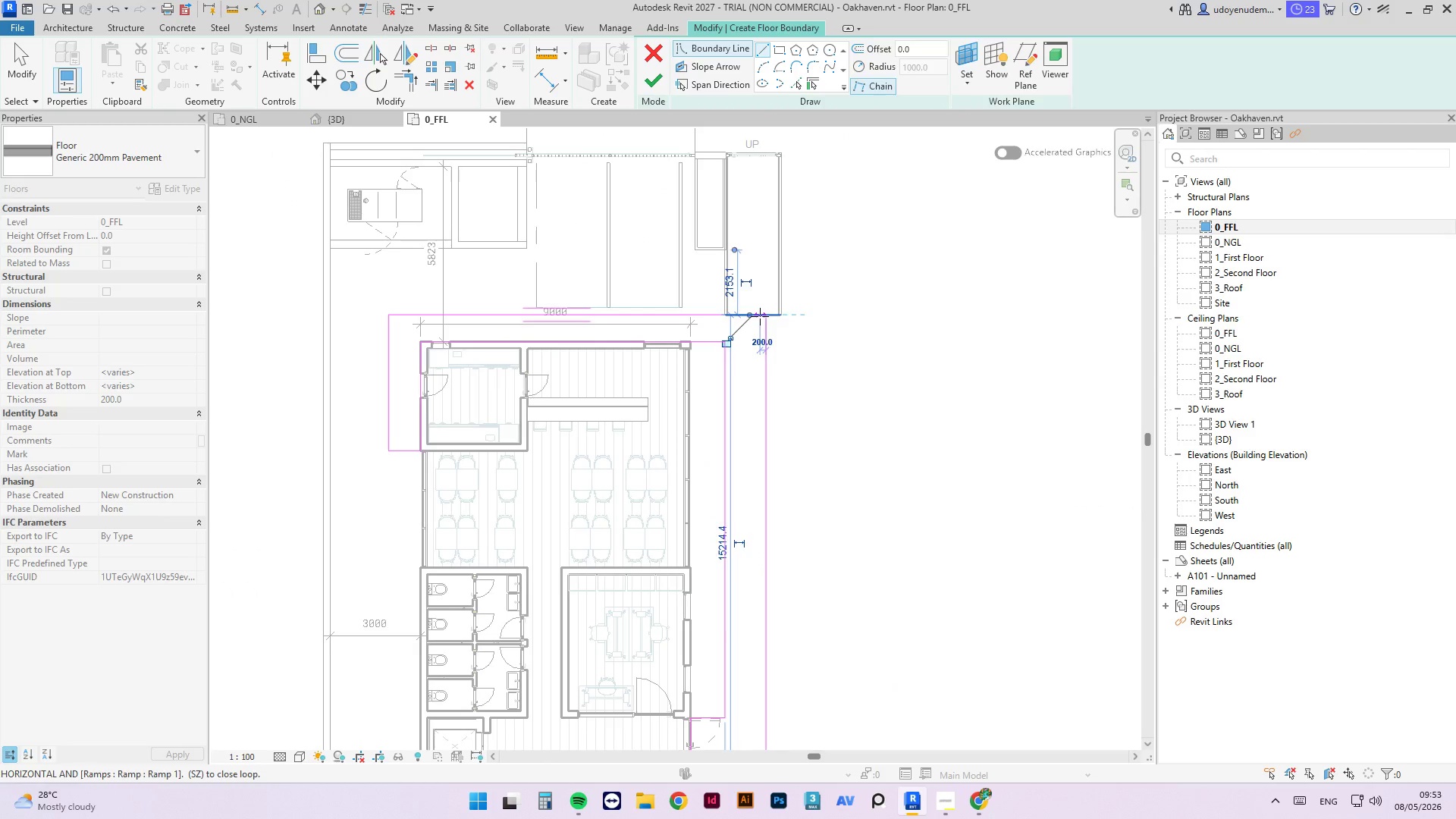 
key(Escape)
 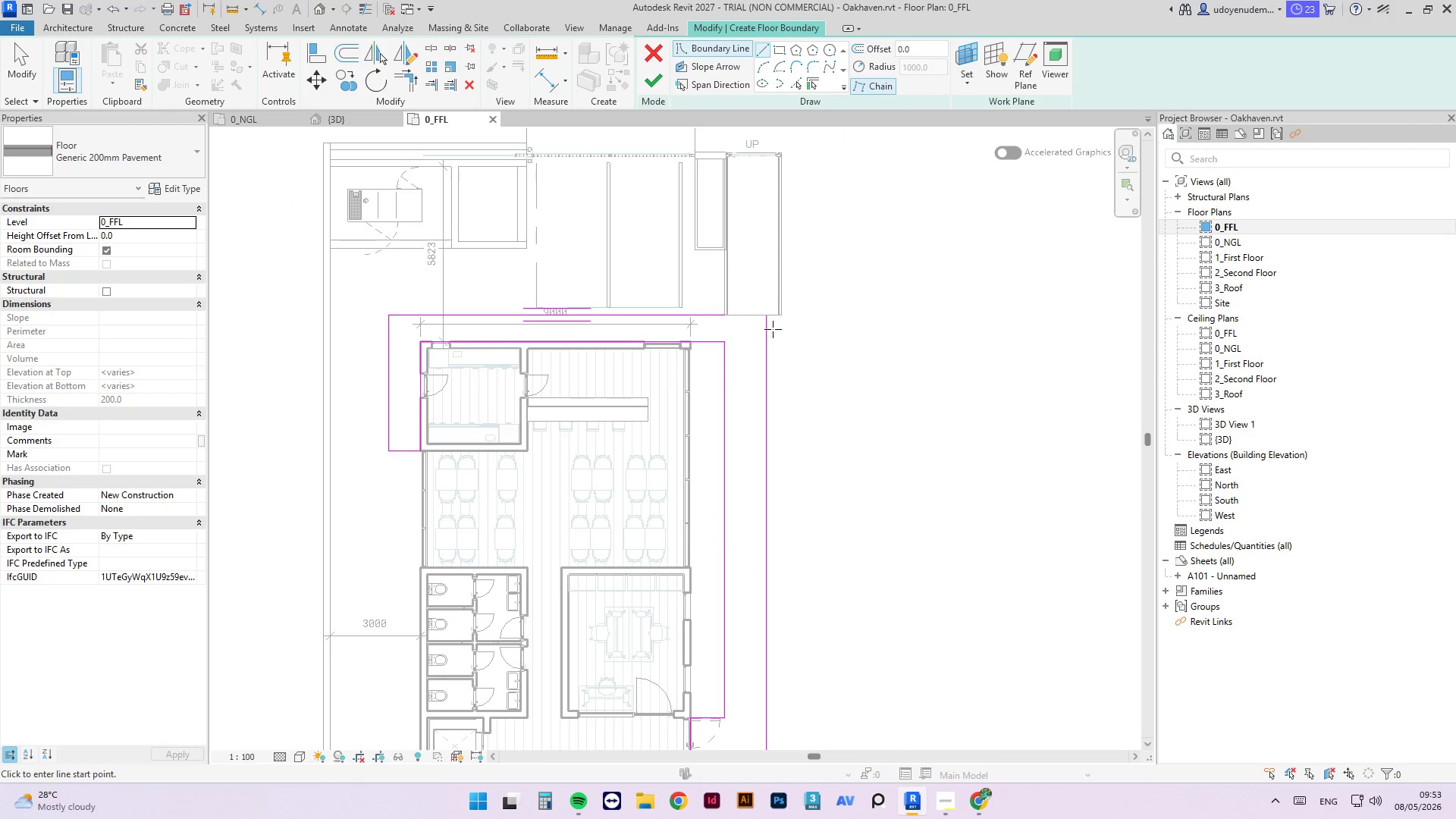 
key(Escape)
 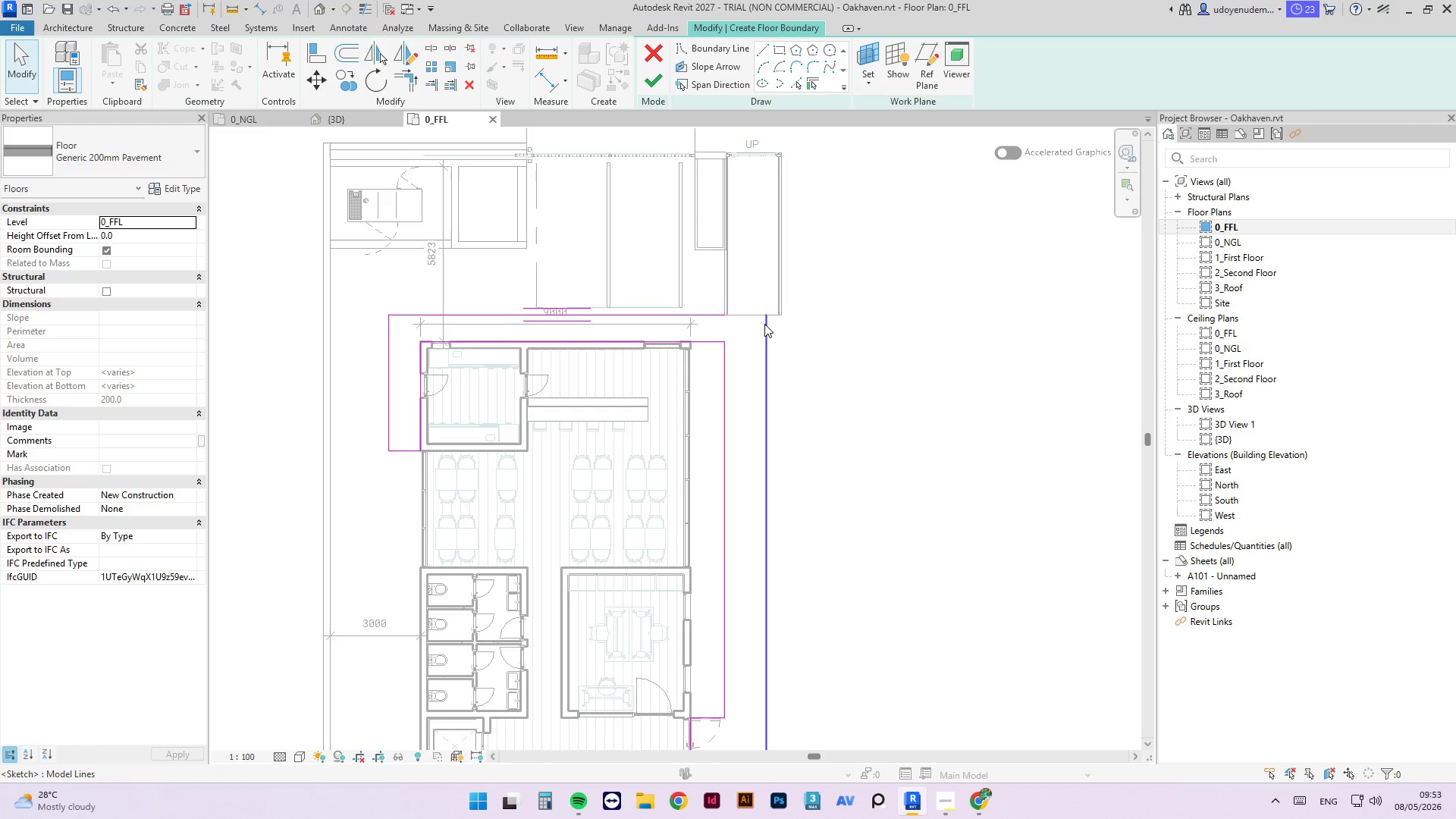 
left_click([765, 325])
 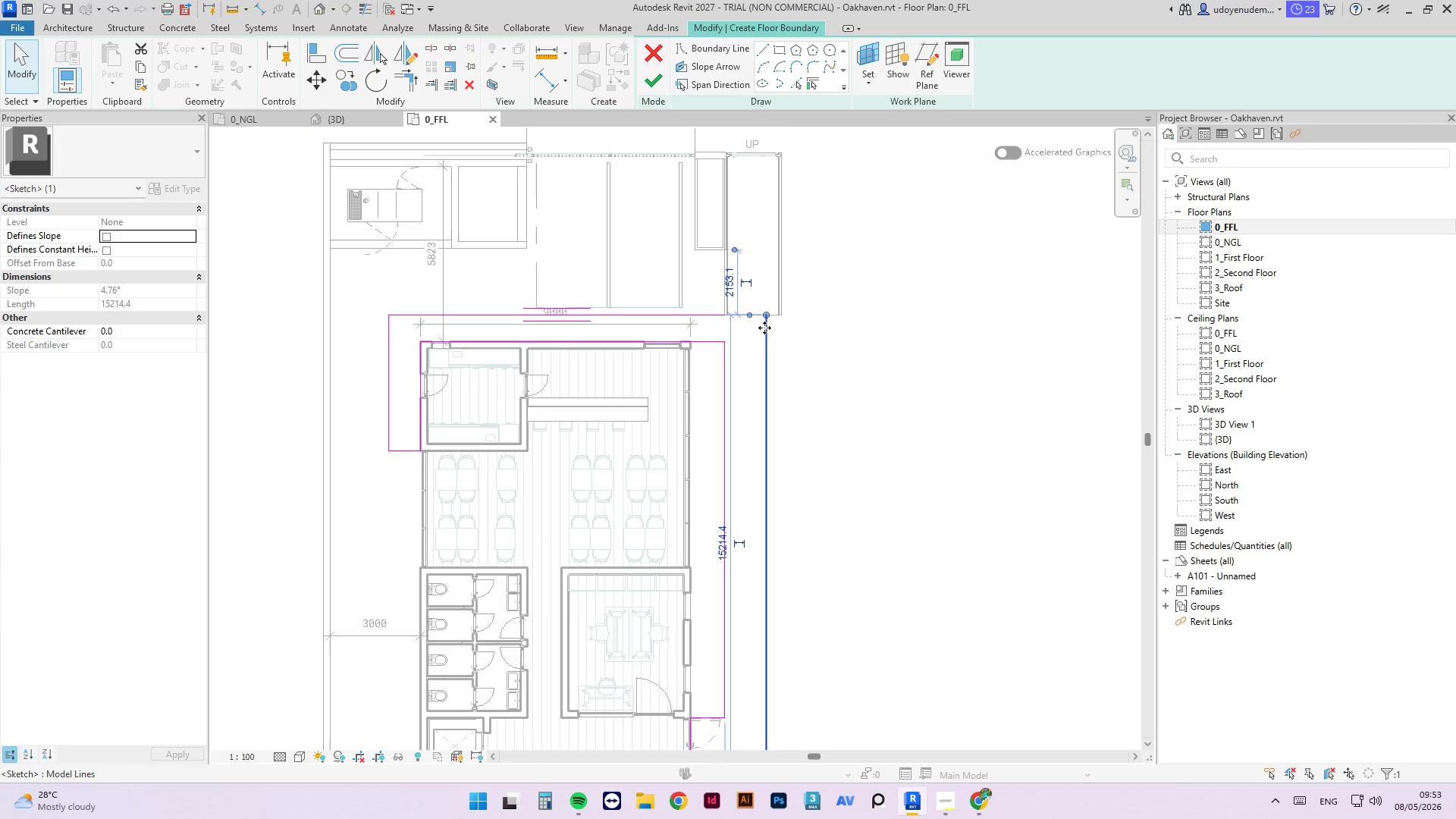 
scroll: coordinate [755, 356], scroll_direction: up, amount: 11.0
 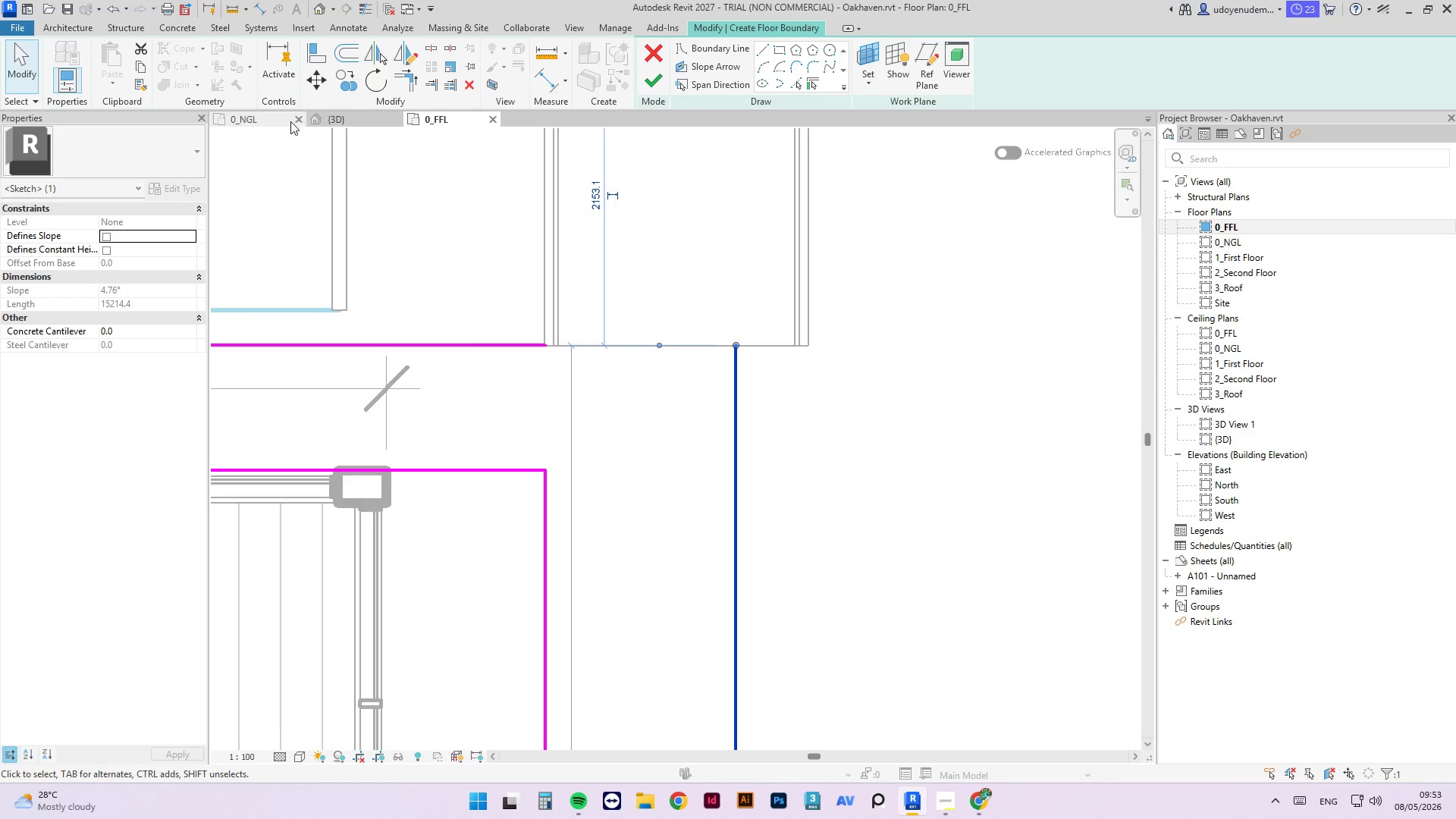 
left_click([330, 123])
 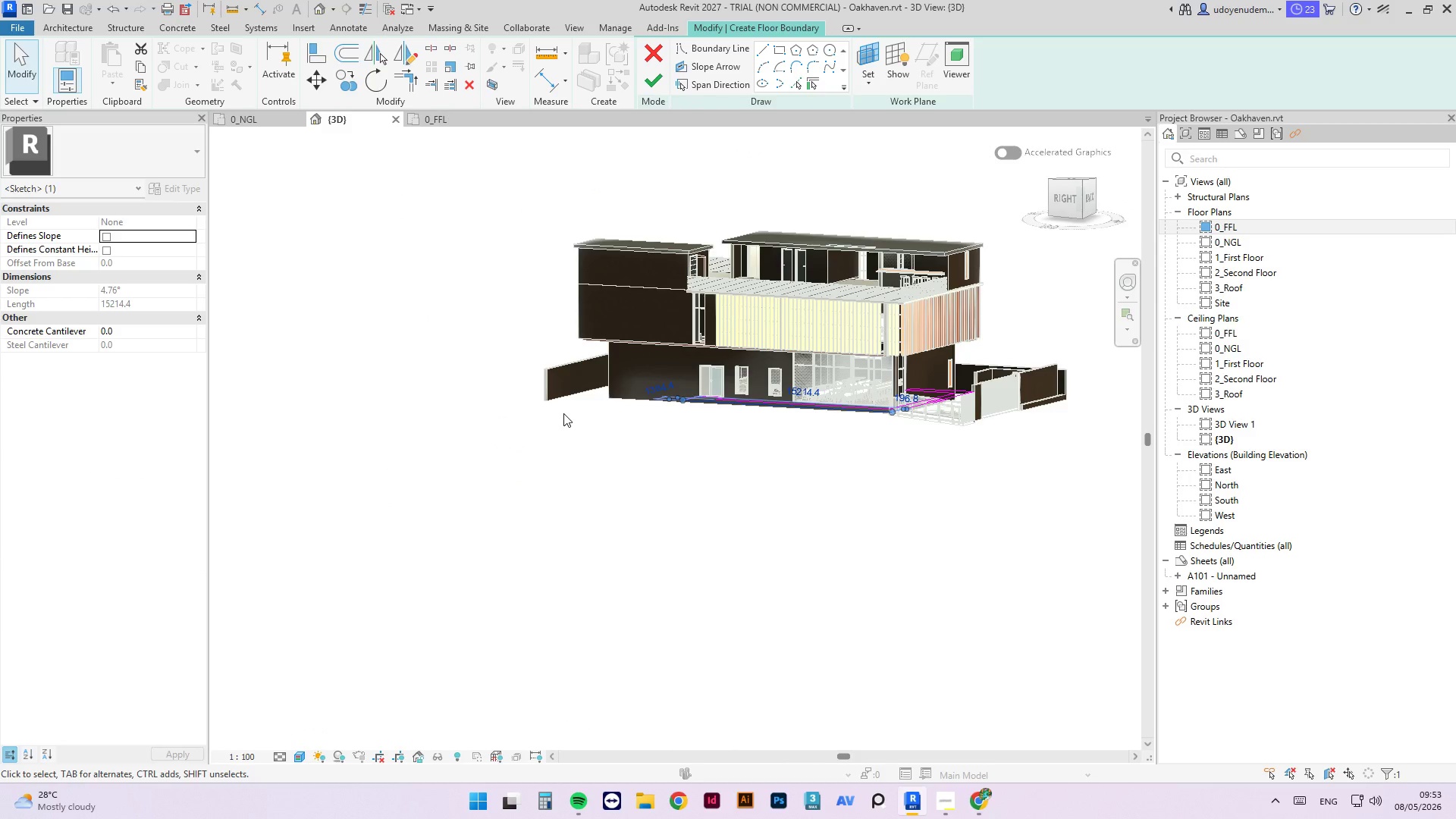 
hold_key(key=ShiftLeft, duration=0.7)
 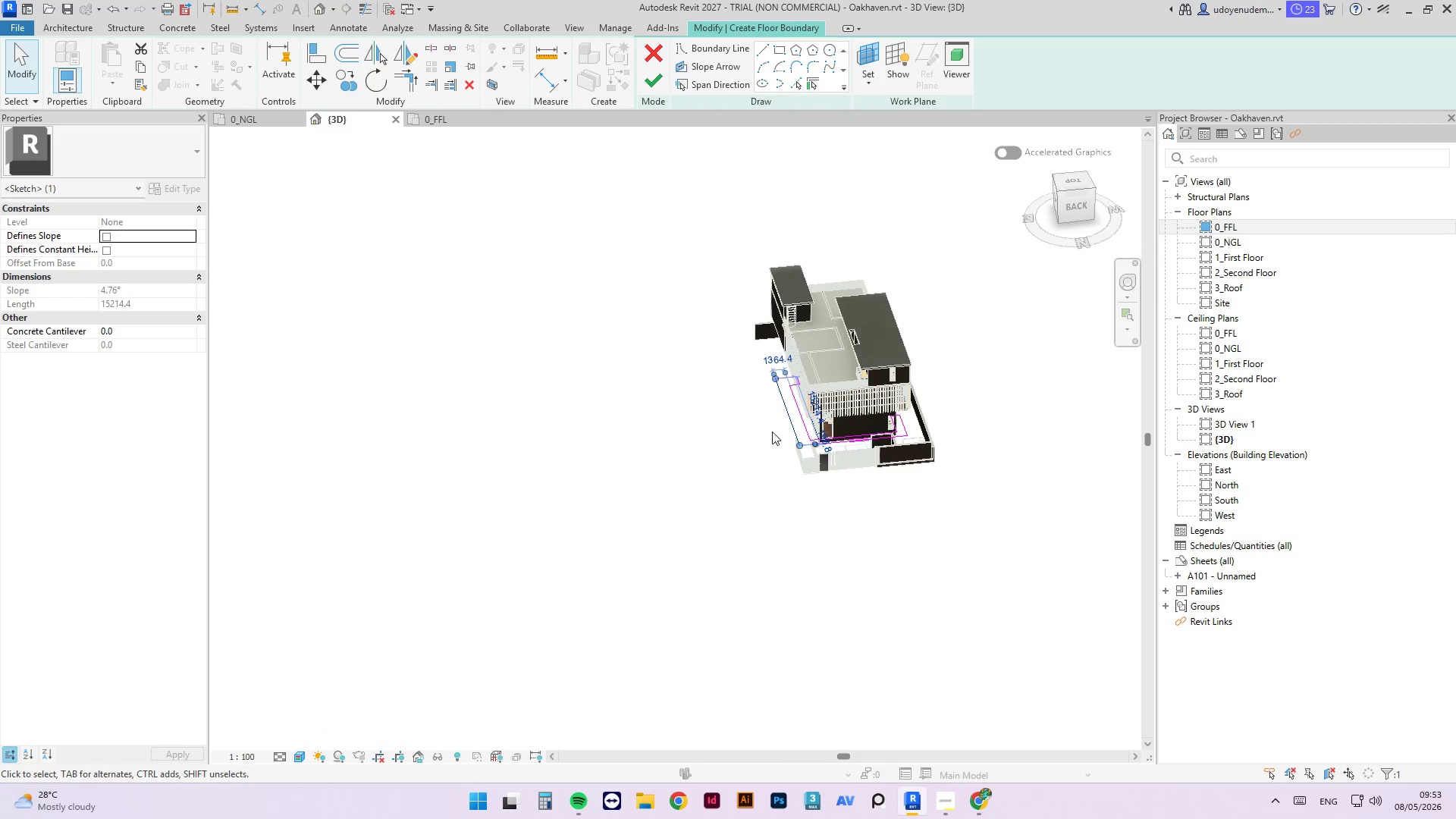 
scroll: coordinate [785, 433], scroll_direction: down, amount: 4.0
 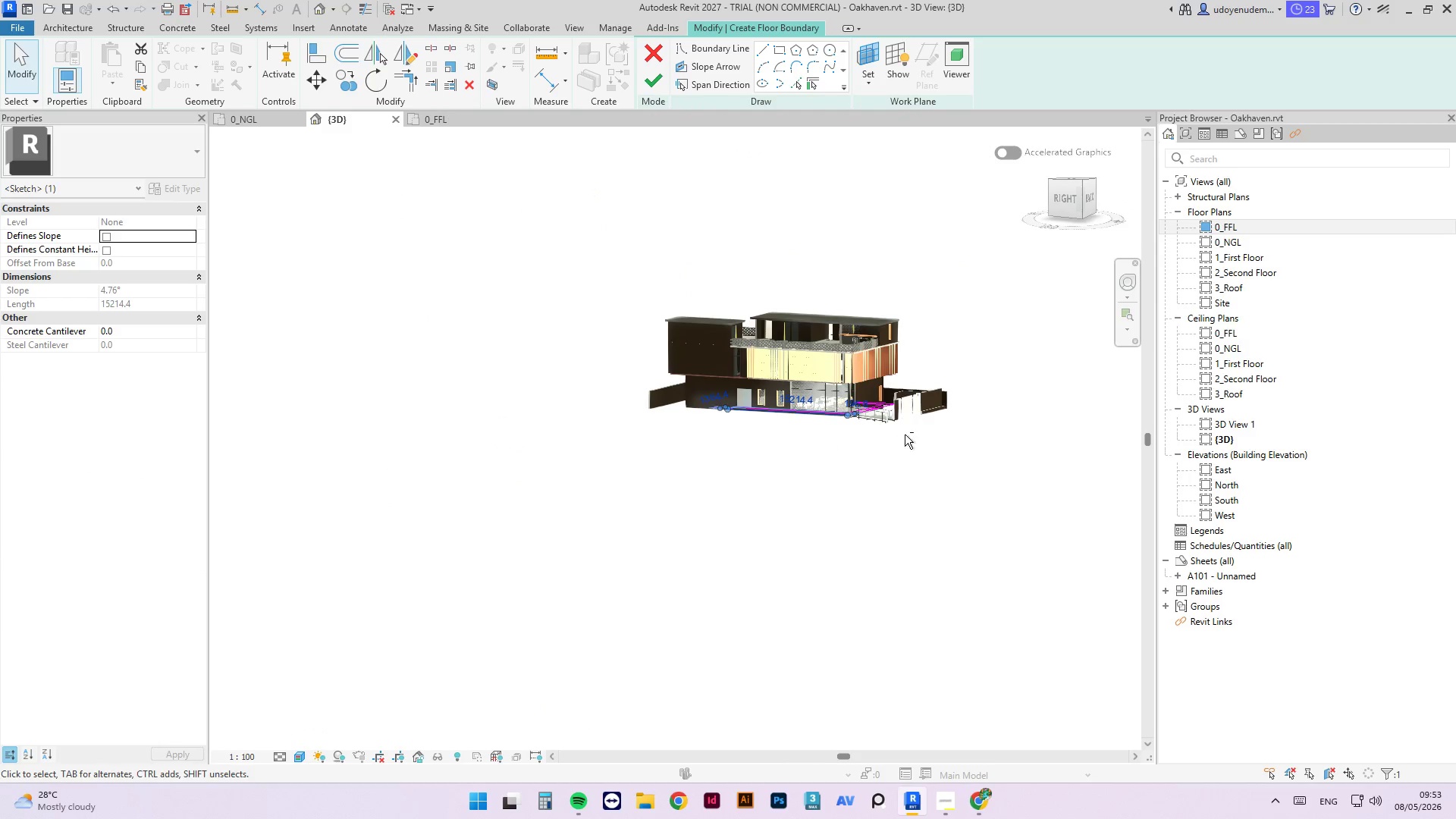 
hold_key(key=ShiftLeft, duration=1.08)
scroll: coordinate [913, 349], scroll_direction: up, amount: 24.0
 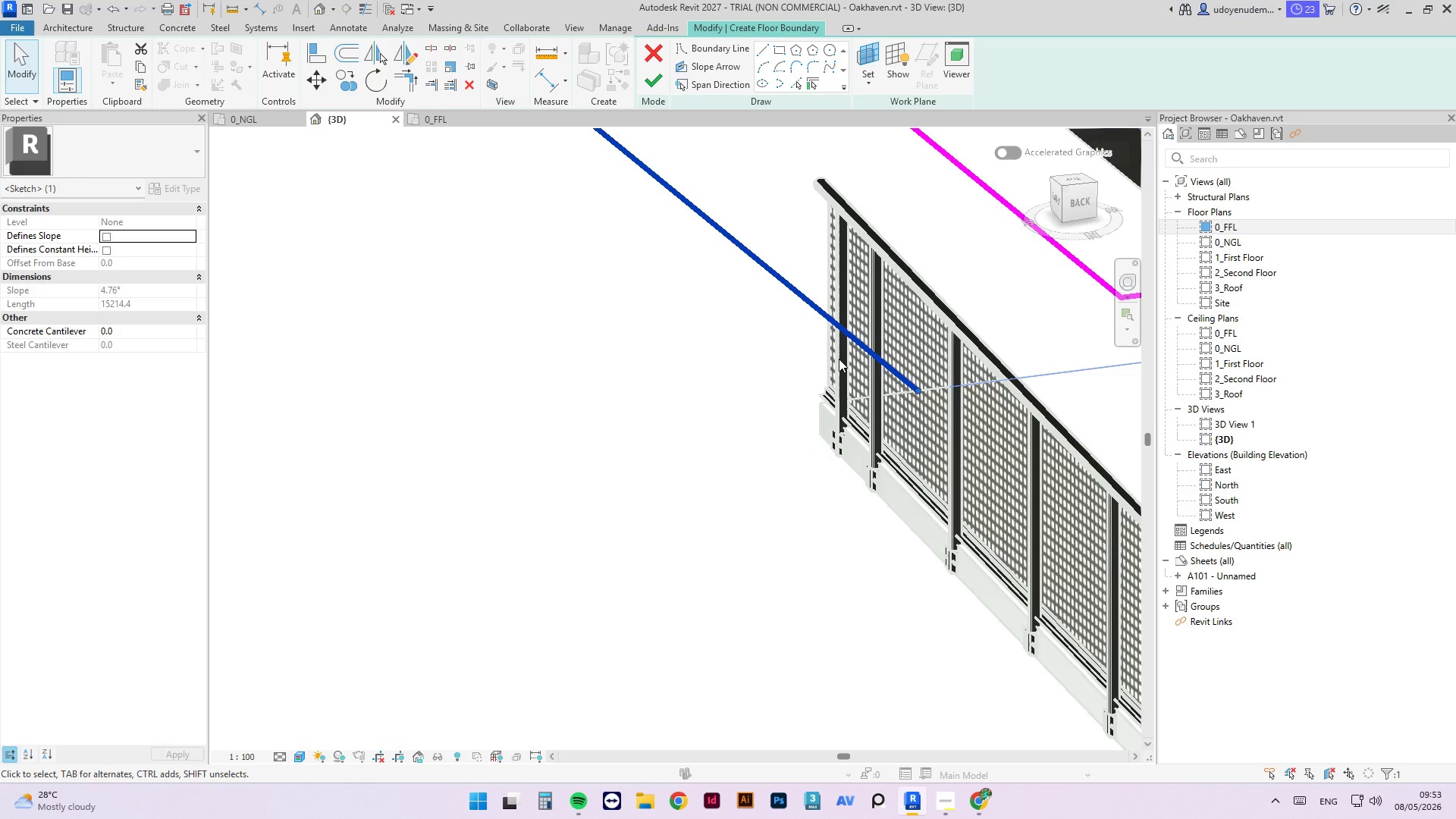 
type(al)
 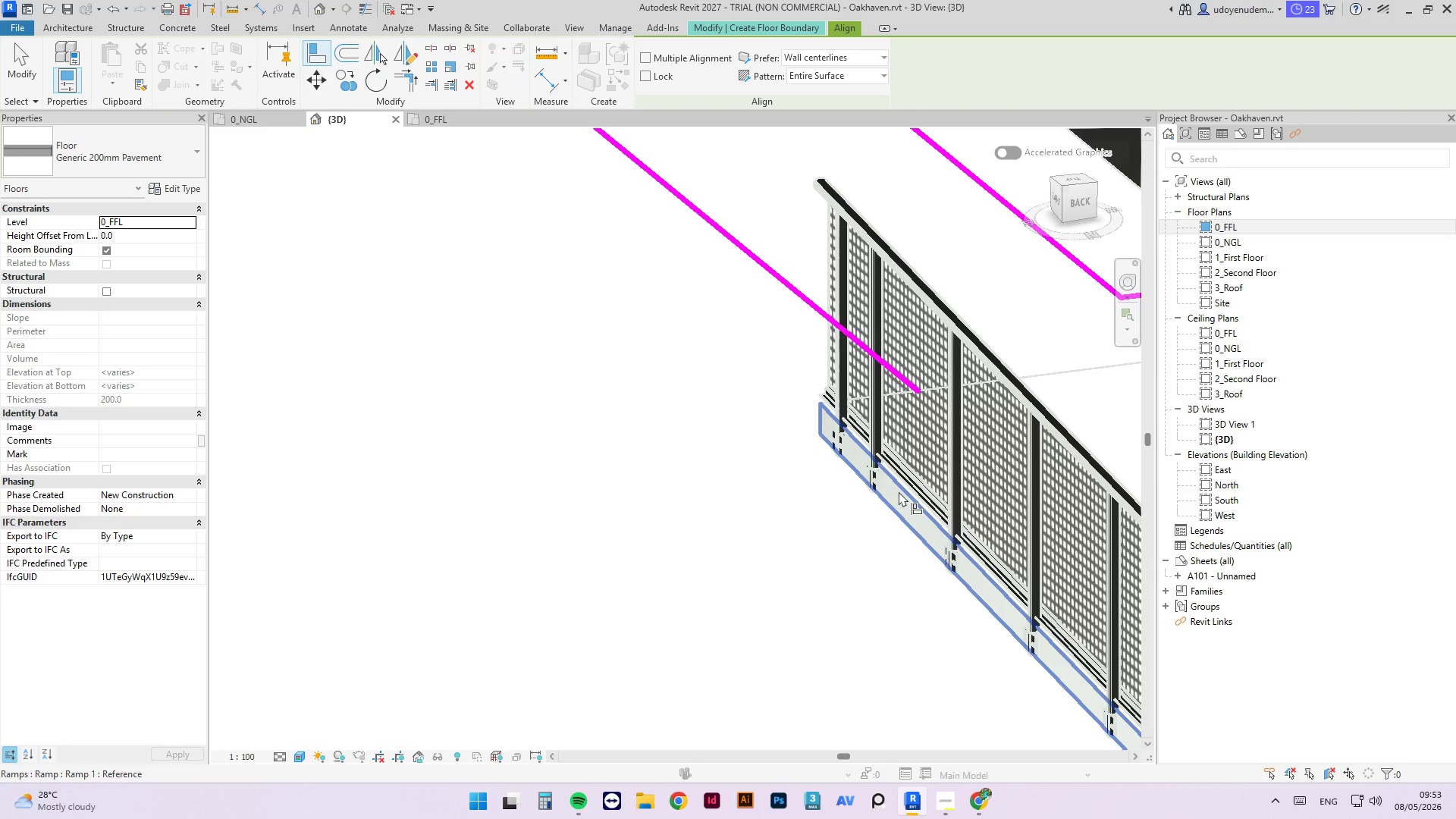 
left_click([899, 491])
 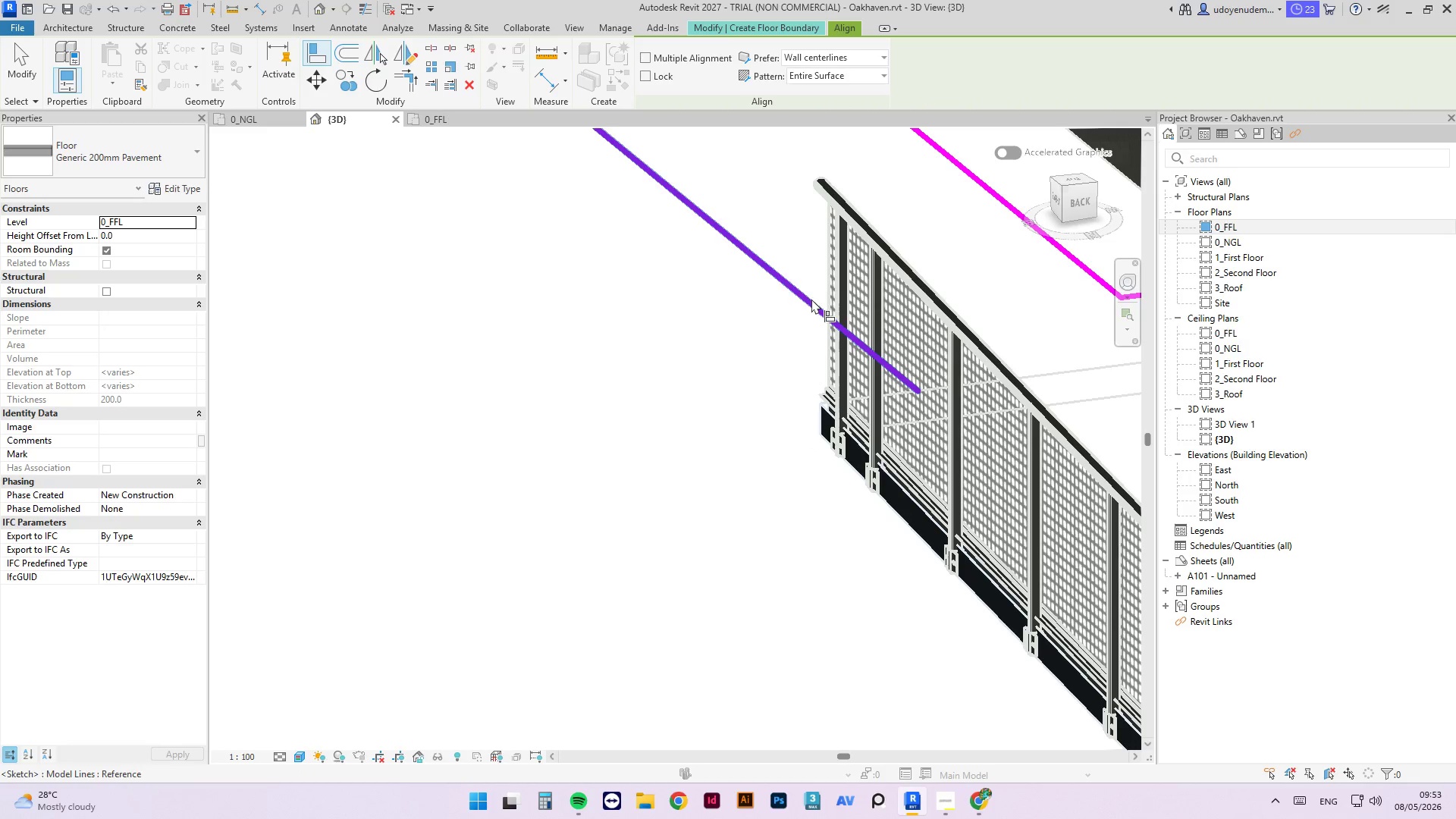 
left_click([811, 299])
 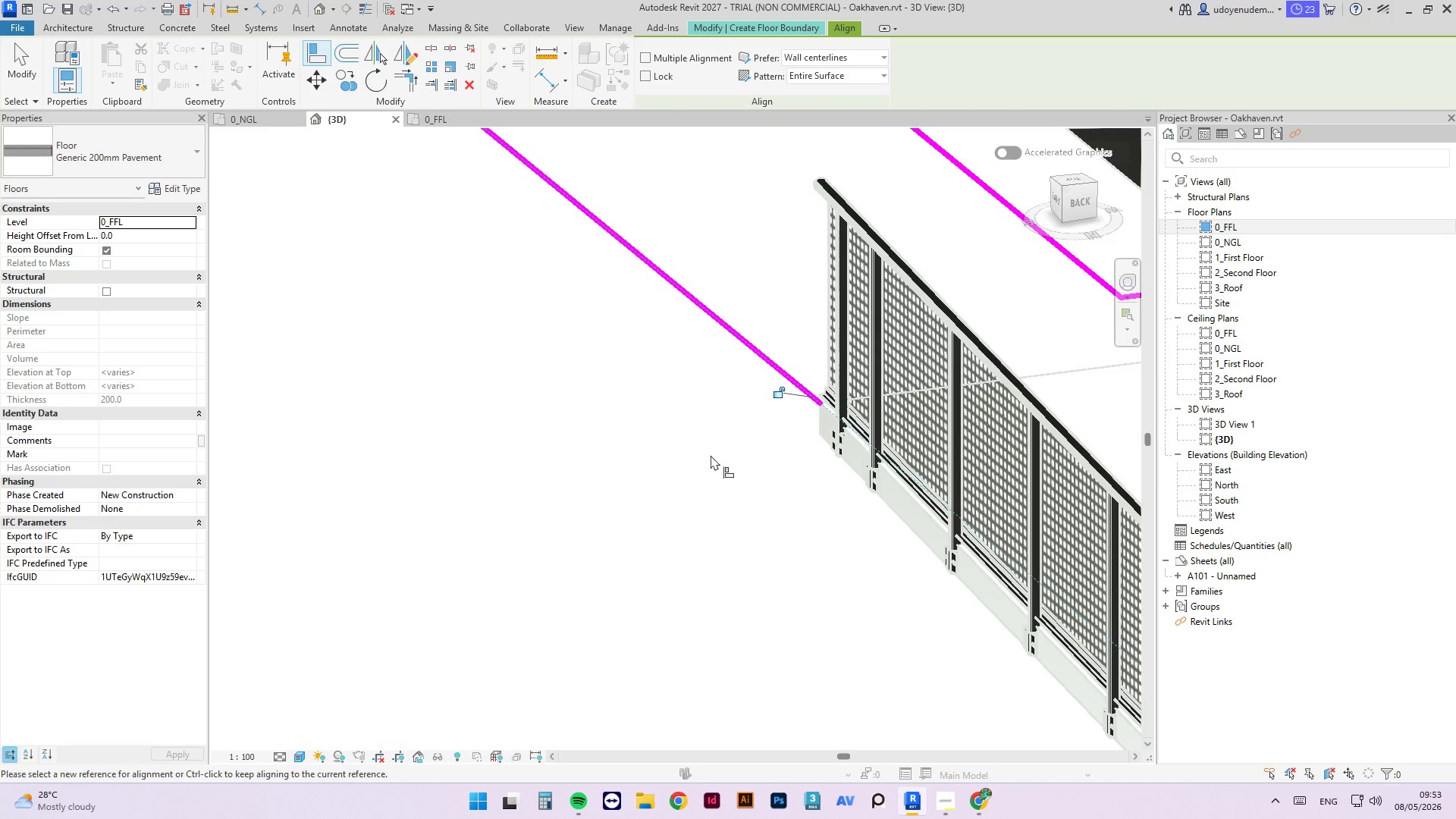 
key(Escape)
 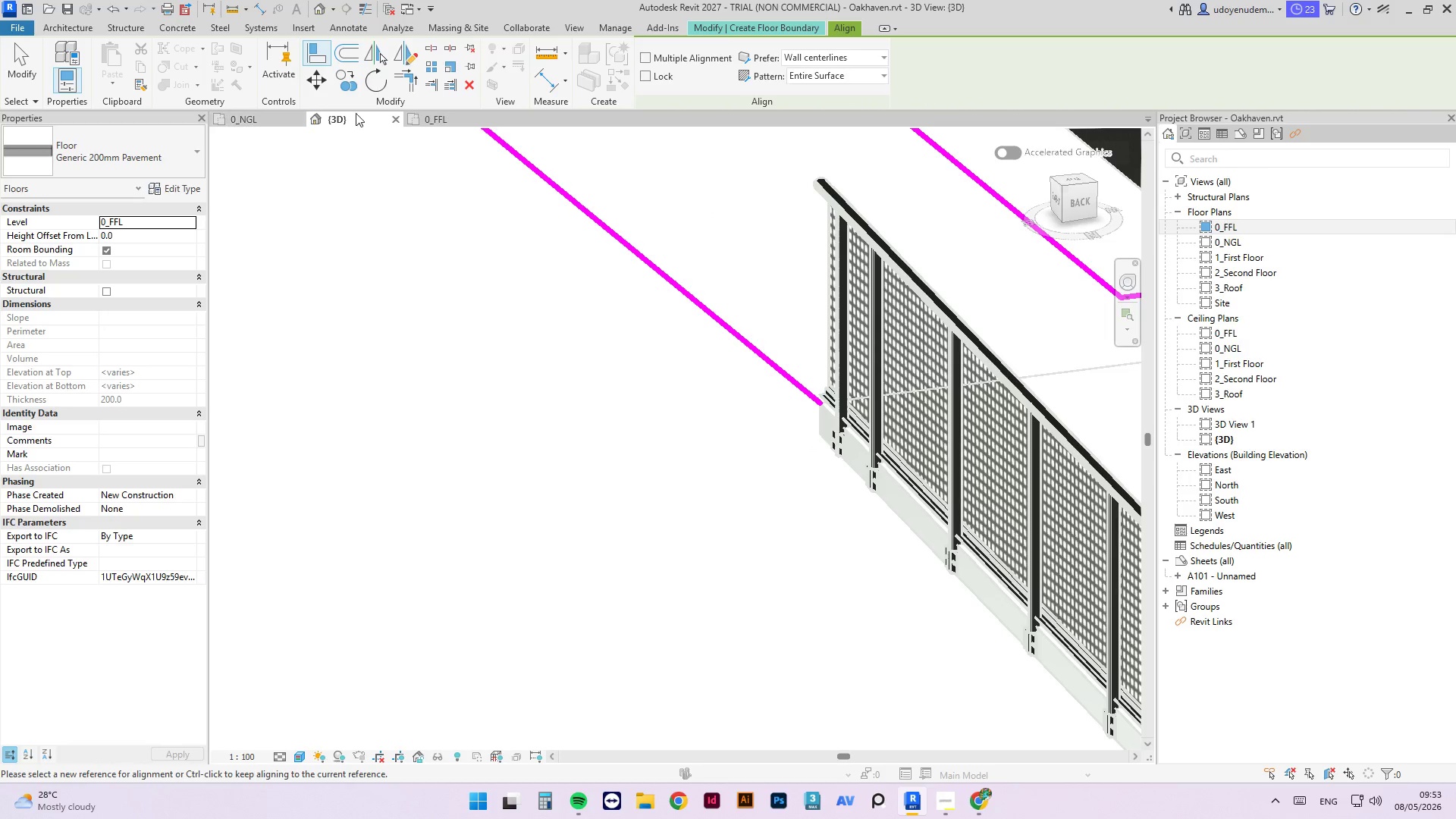 
left_click([430, 124])
 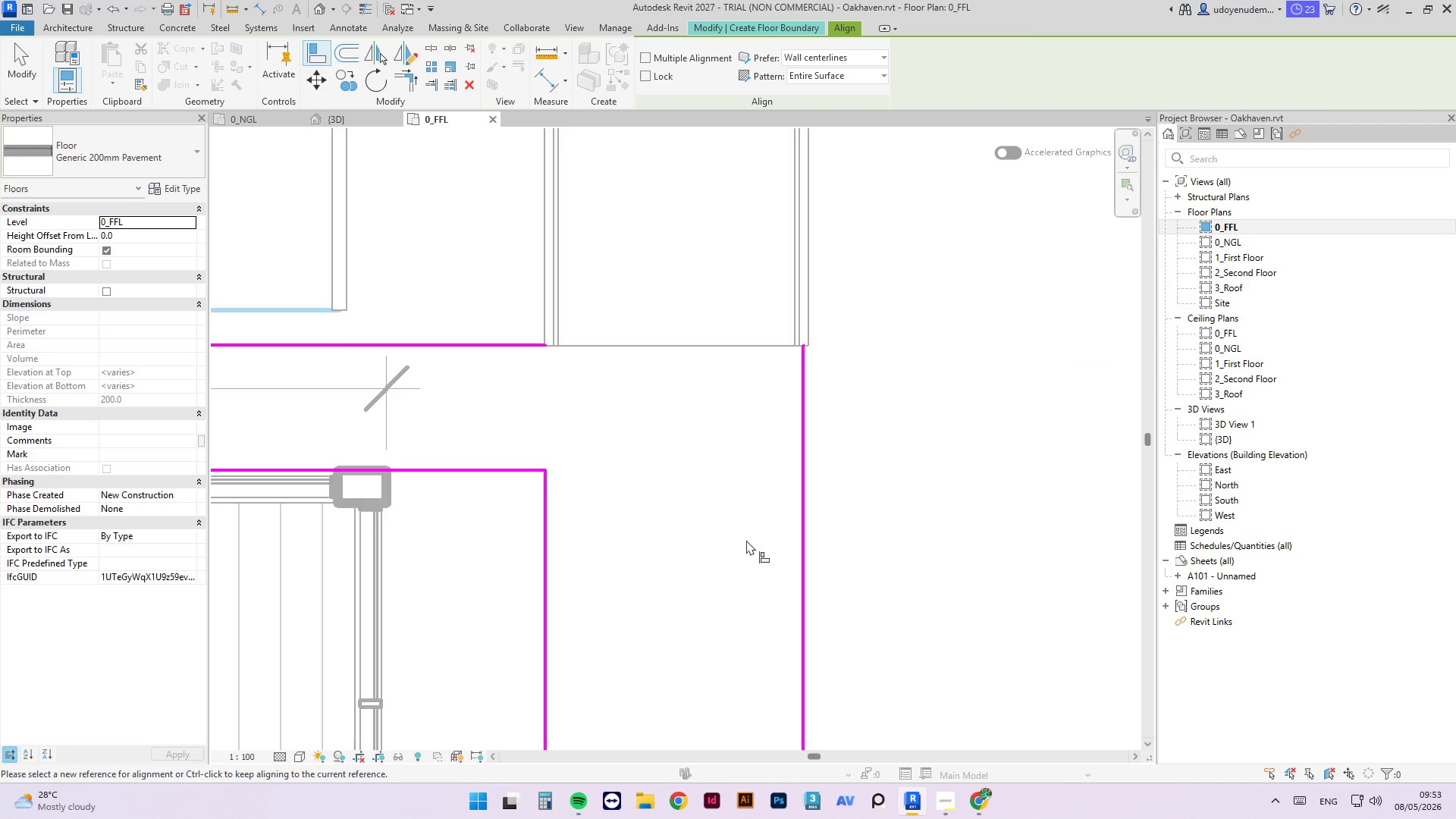 
scroll: coordinate [883, 406], scroll_direction: down, amount: 5.0
 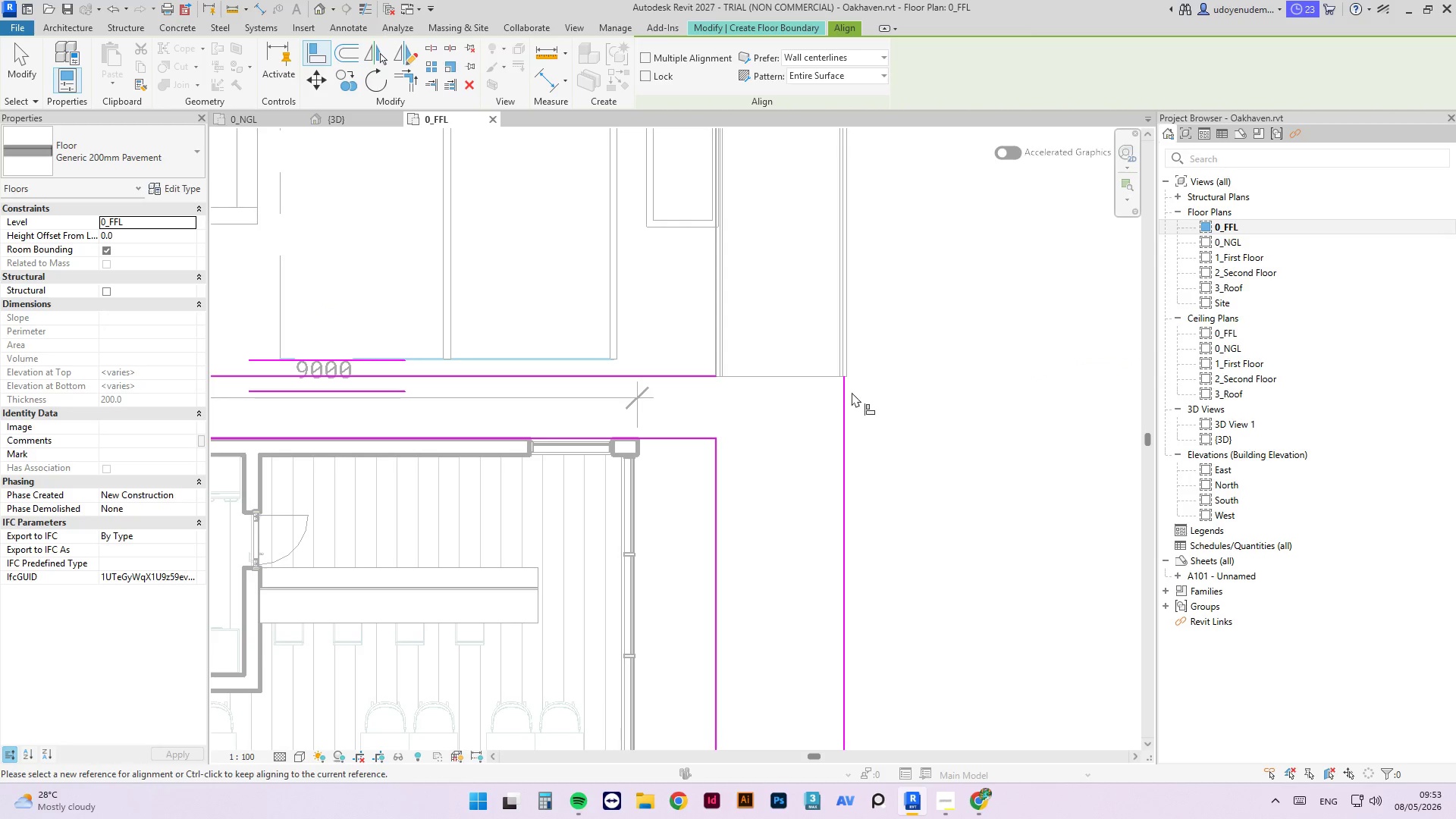 
key(Escape)
 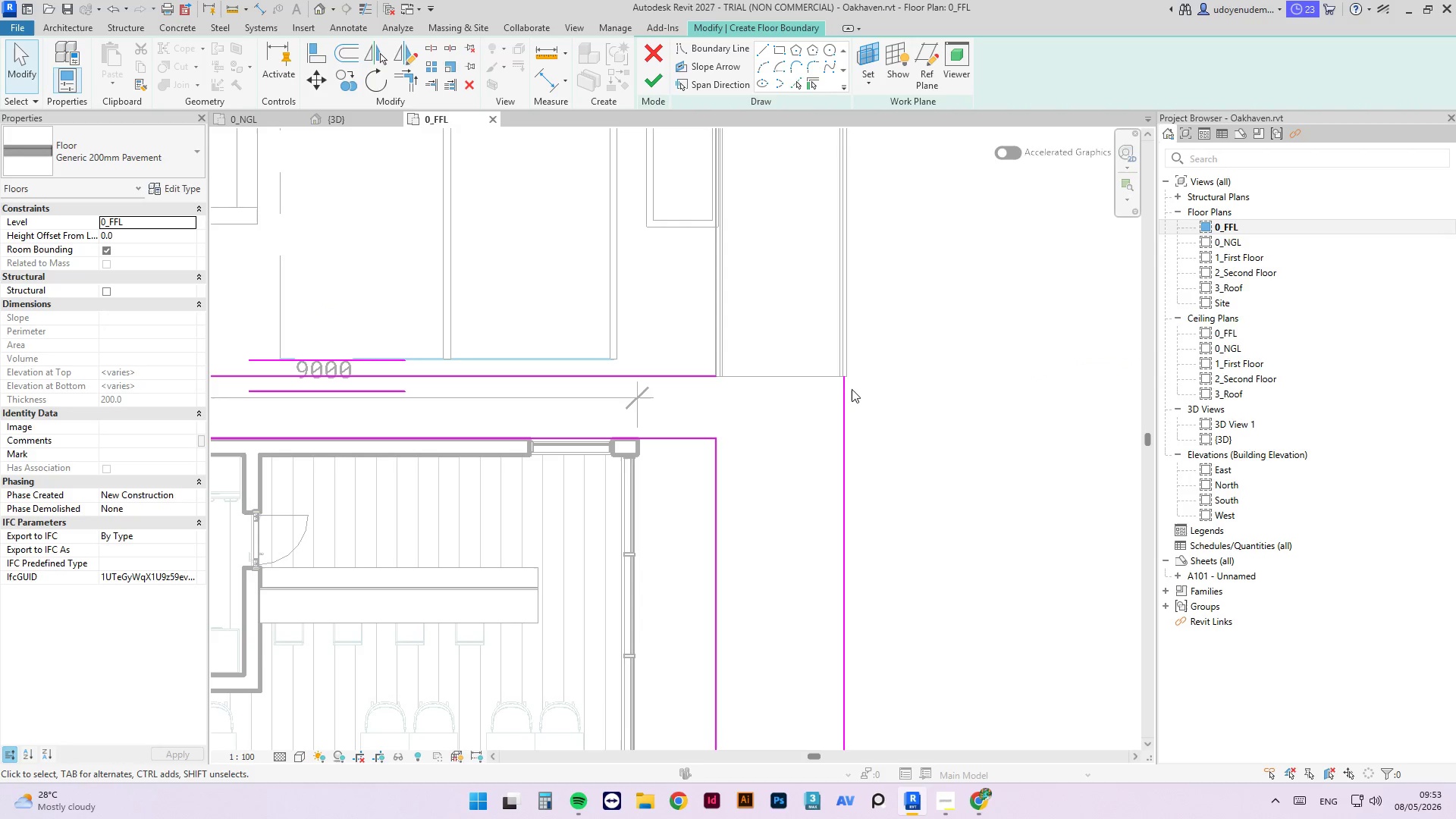 
key(T)
 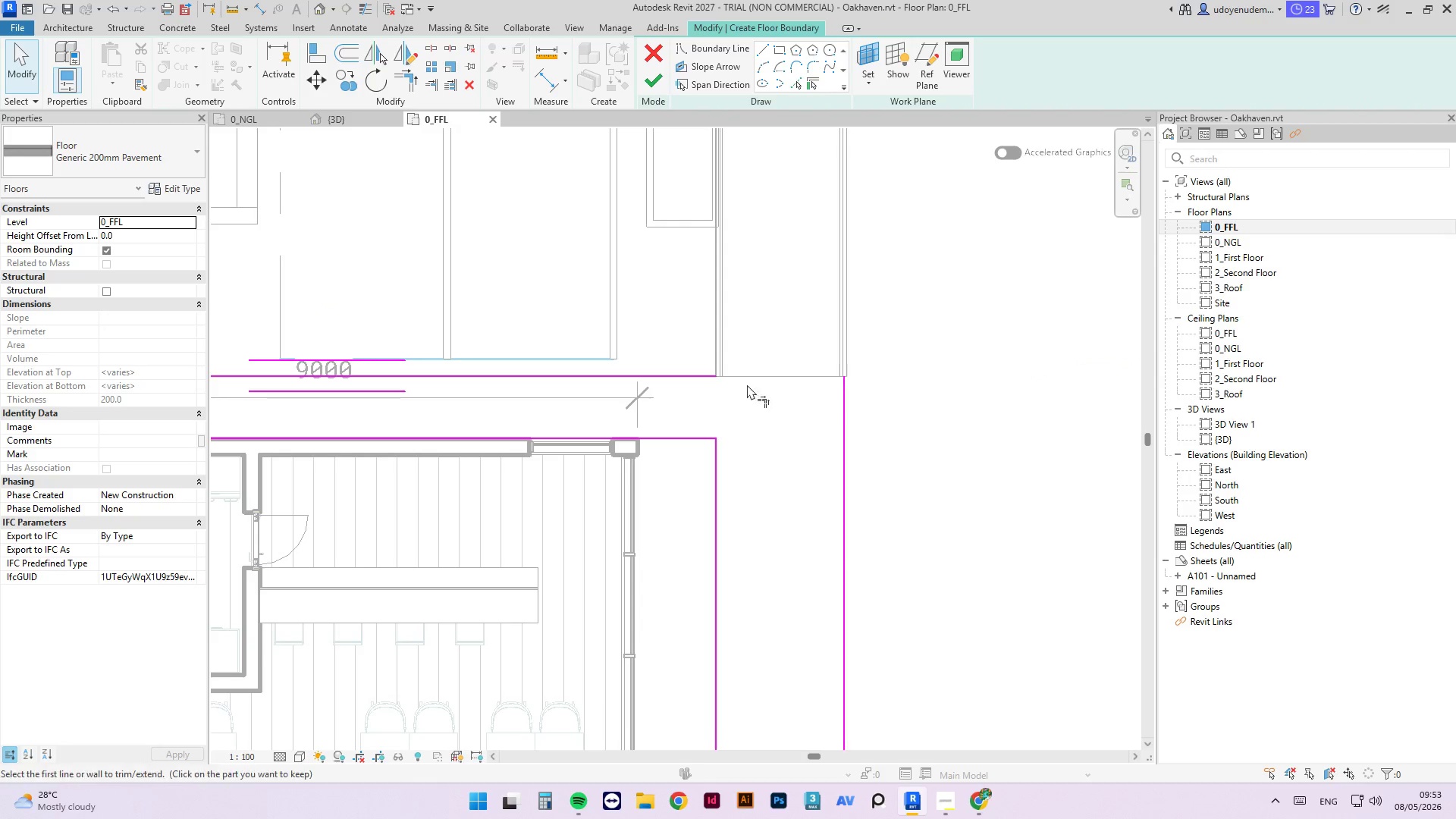 
key(R)
 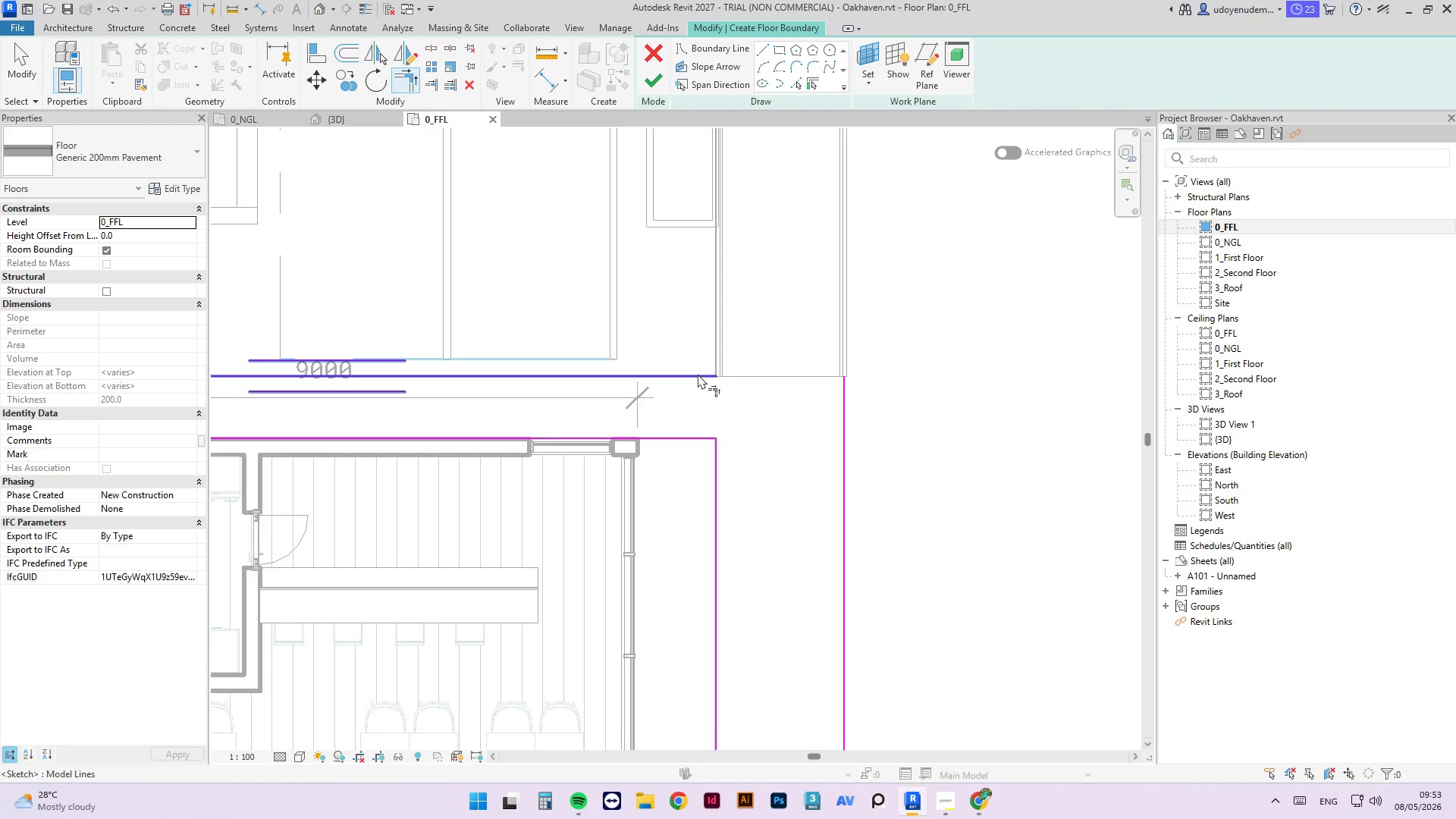 
left_click([698, 374])
 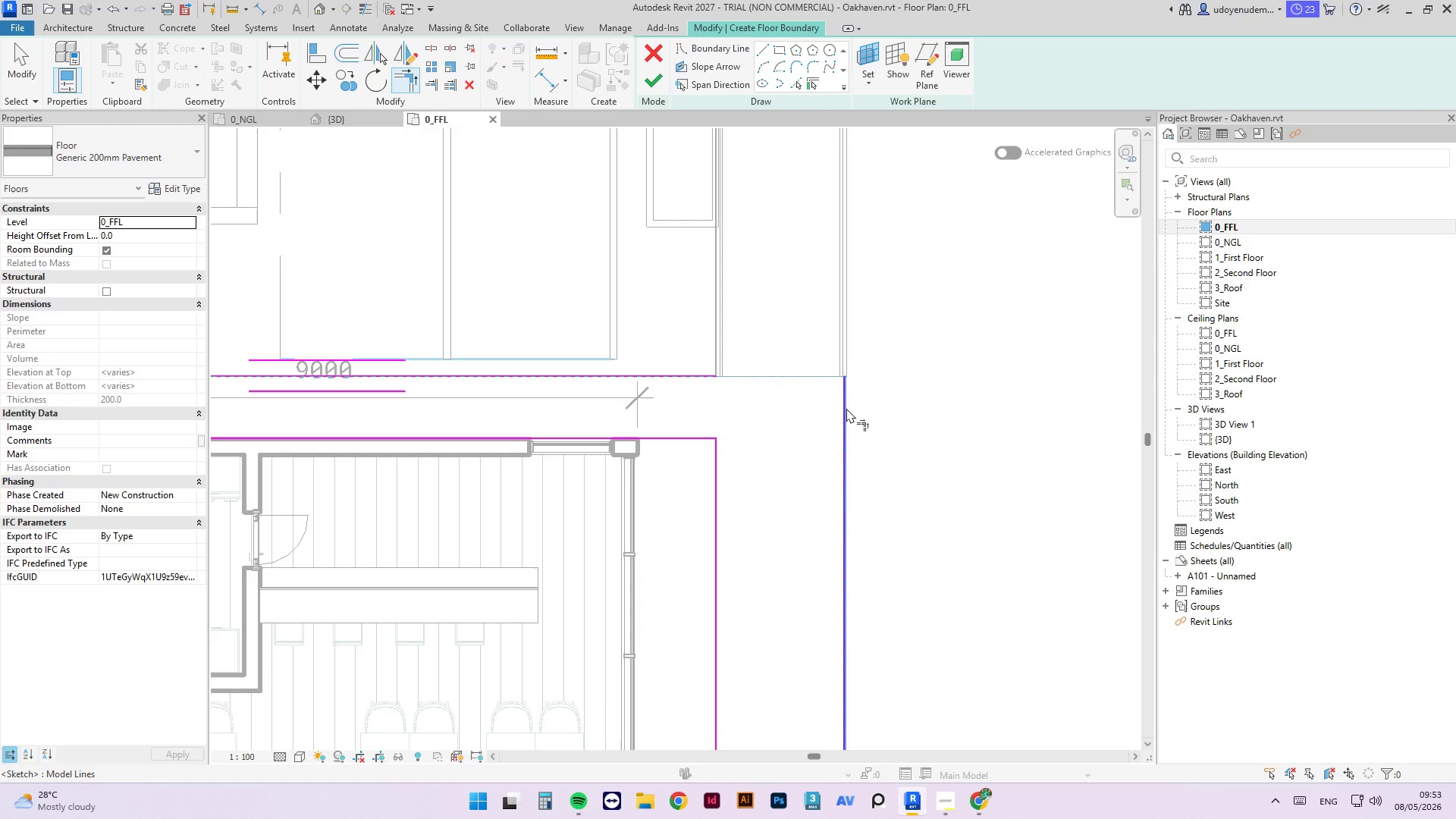 
left_click([845, 408])
 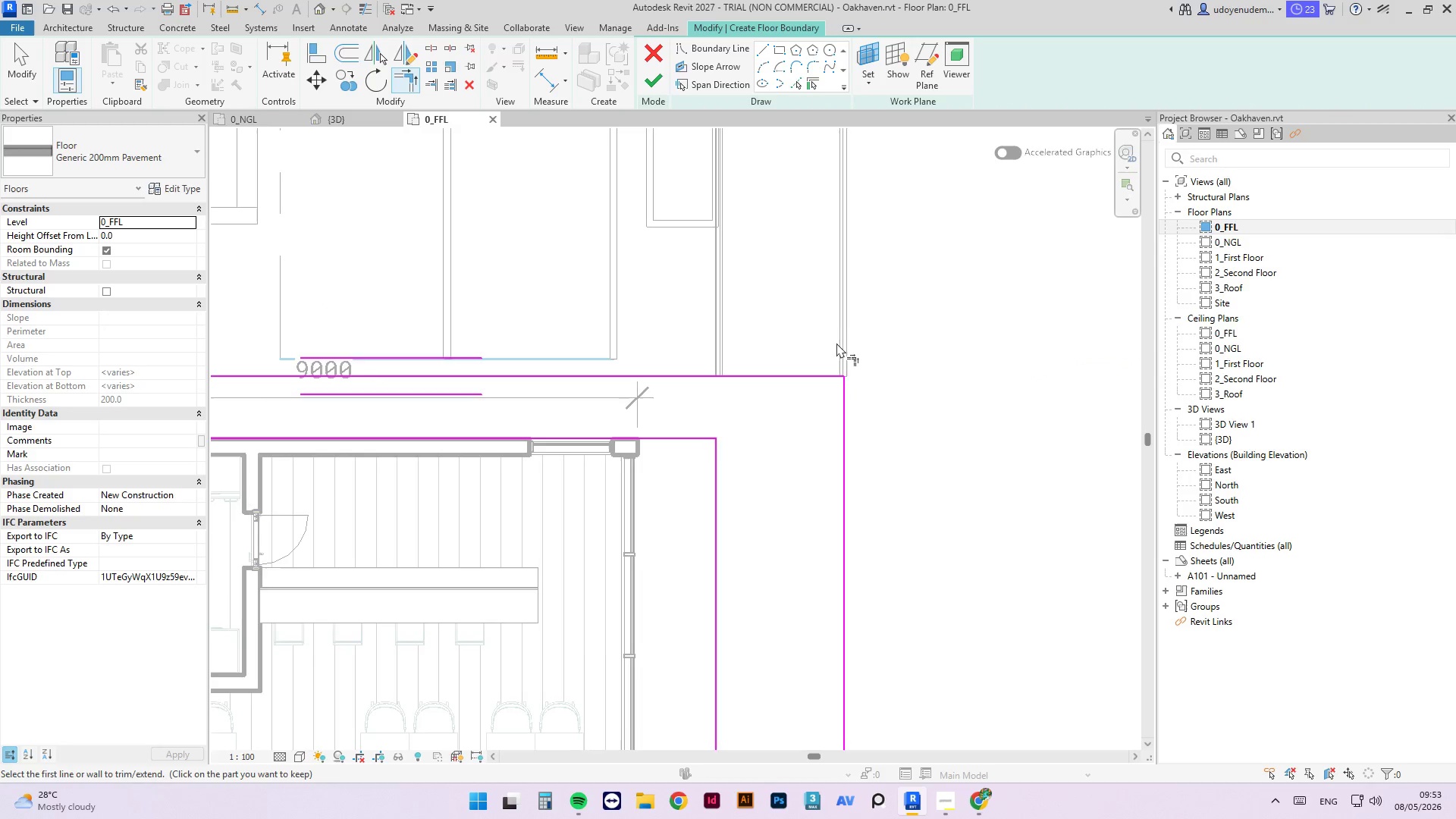 
key(Escape)
 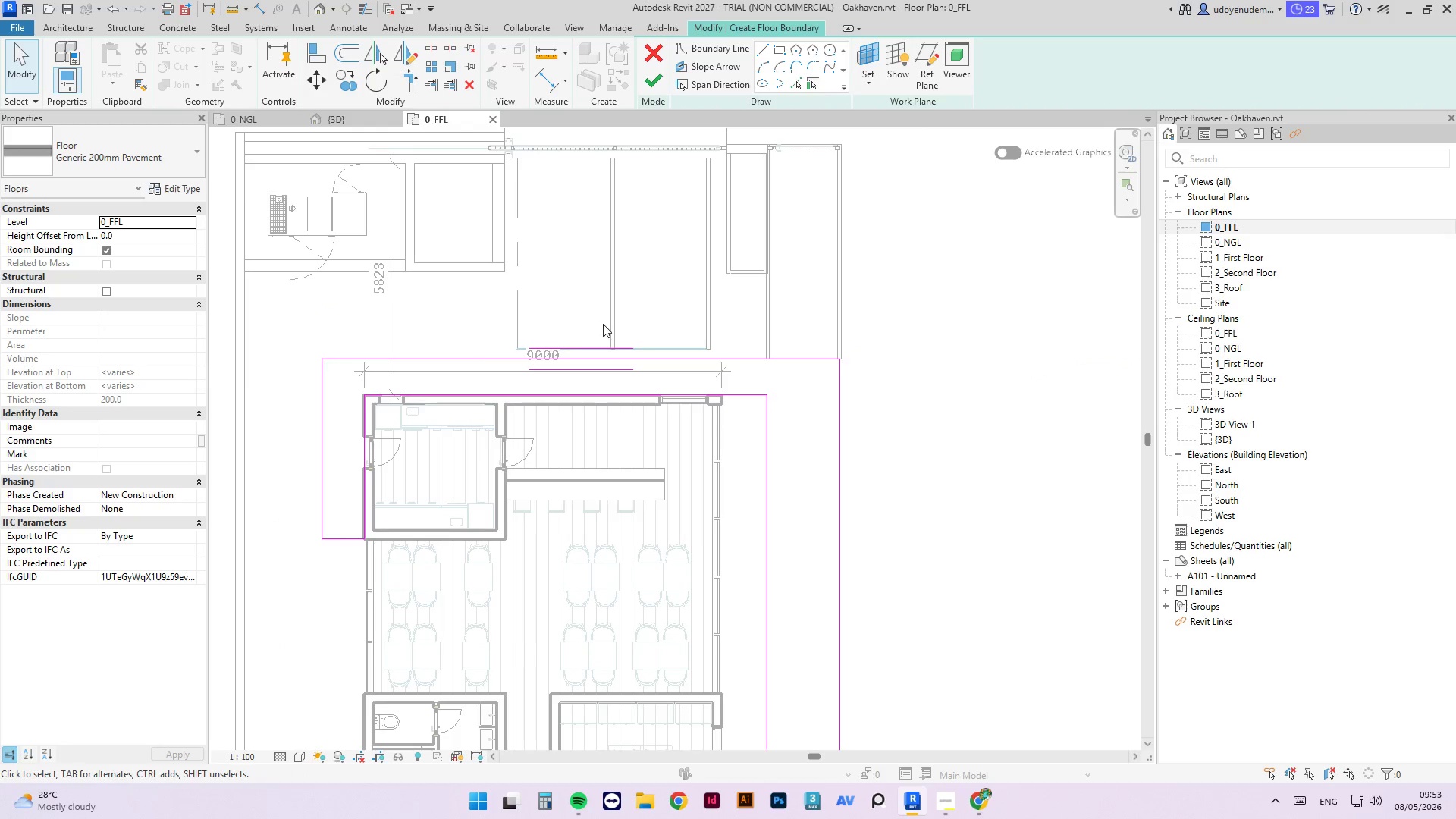 
scroll: coordinate [834, 336], scroll_direction: down, amount: 4.0
 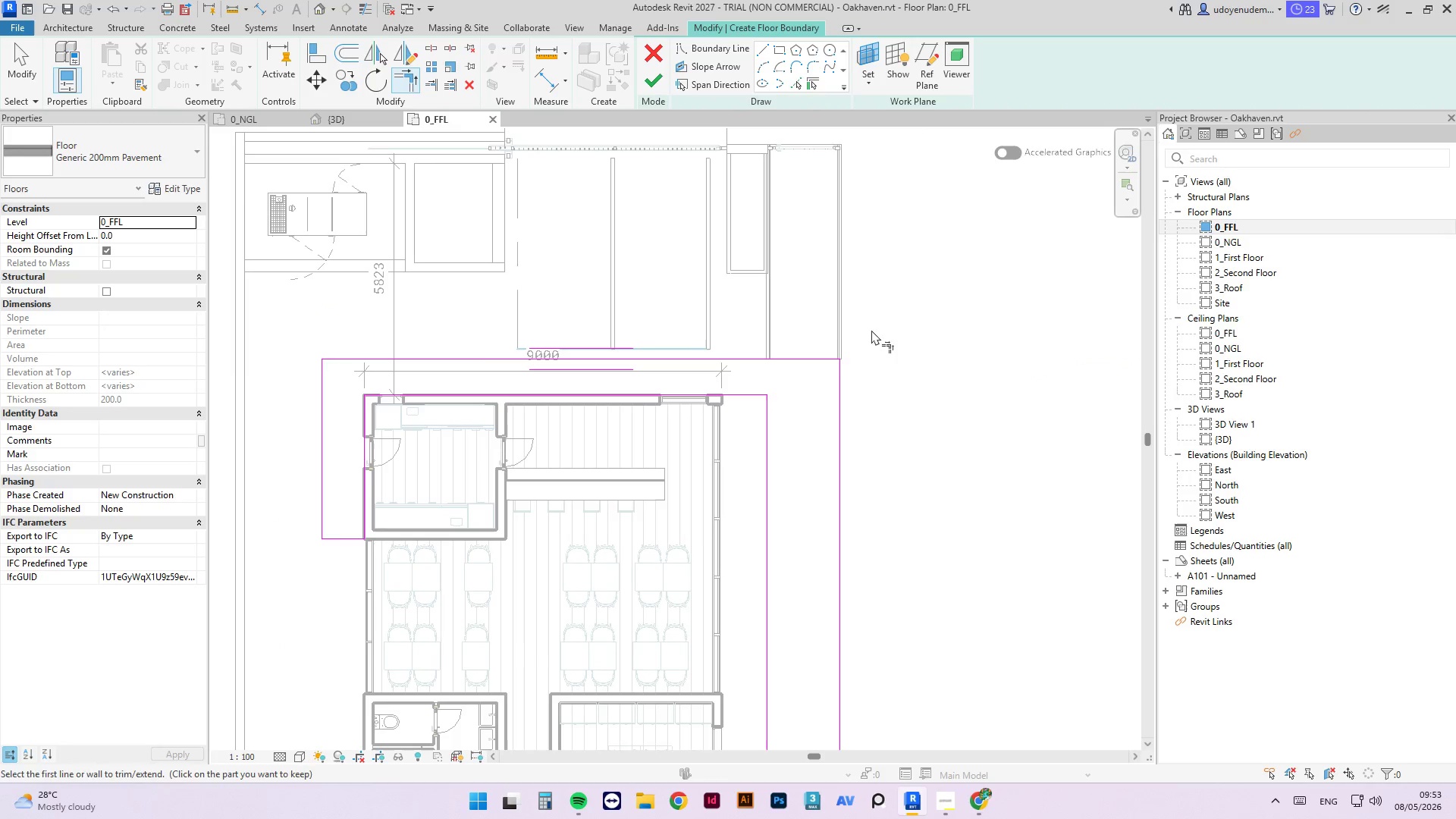 
key(Escape)
 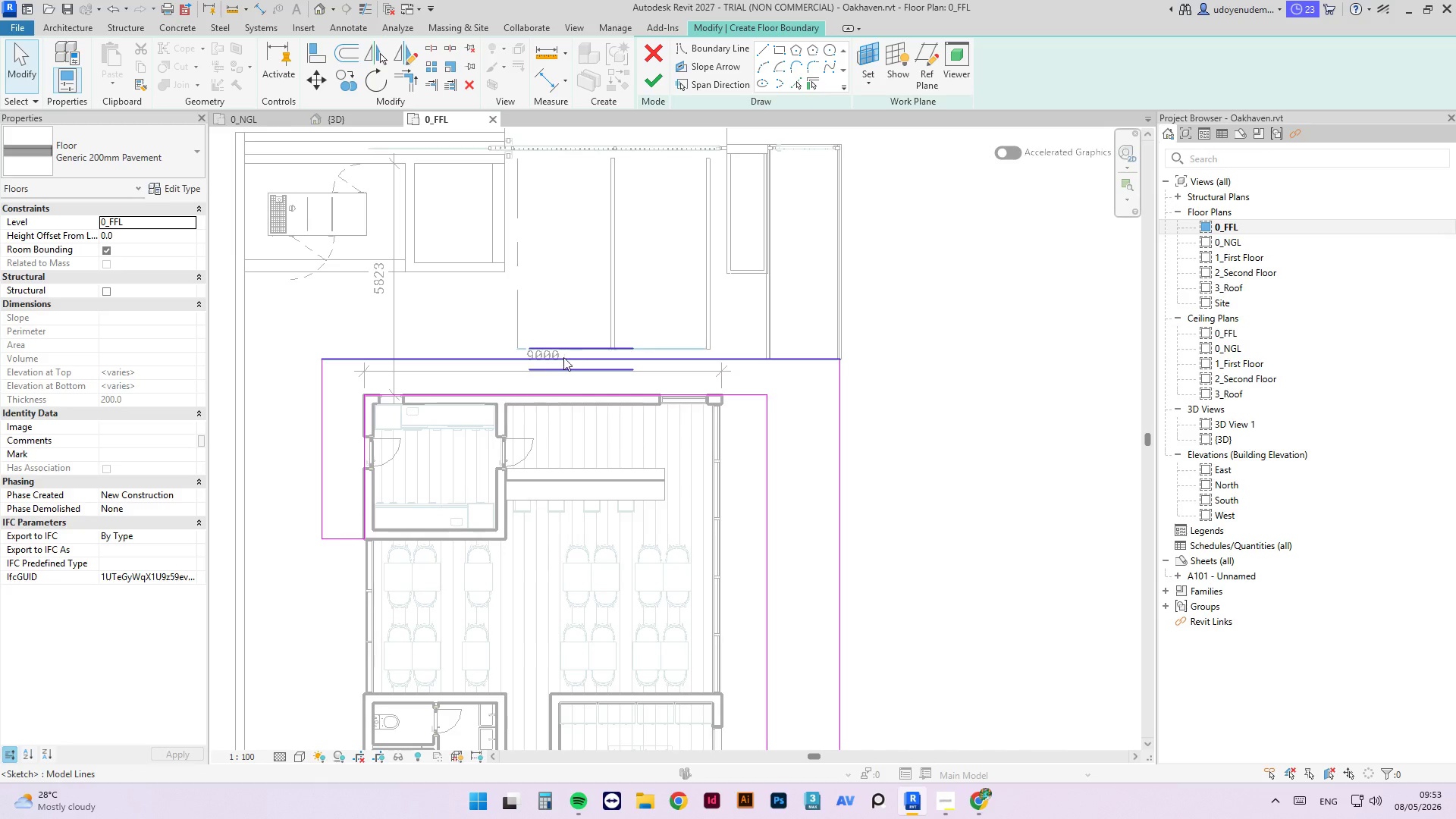 
left_click([563, 359])
 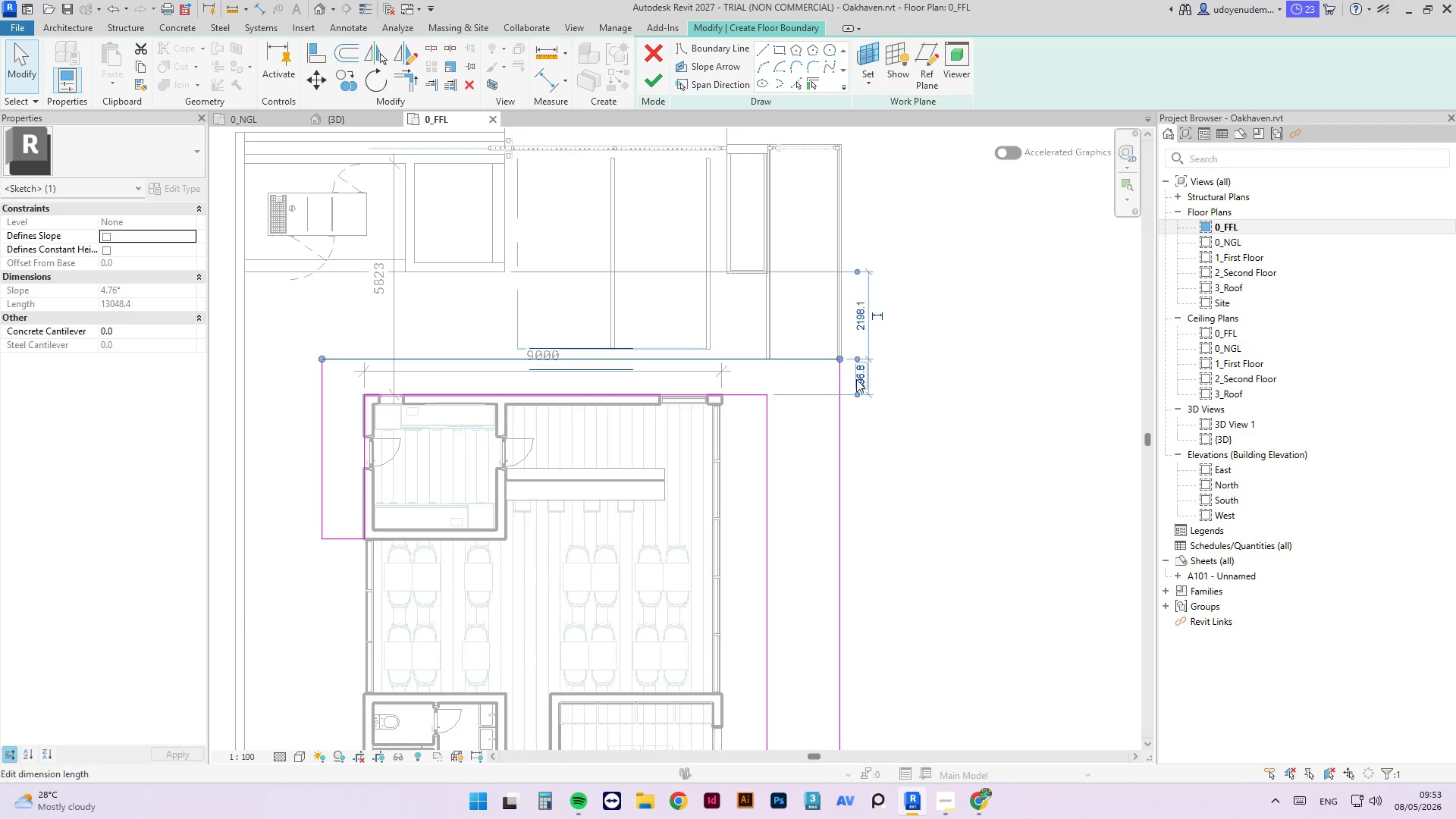 
left_click([859, 379])
 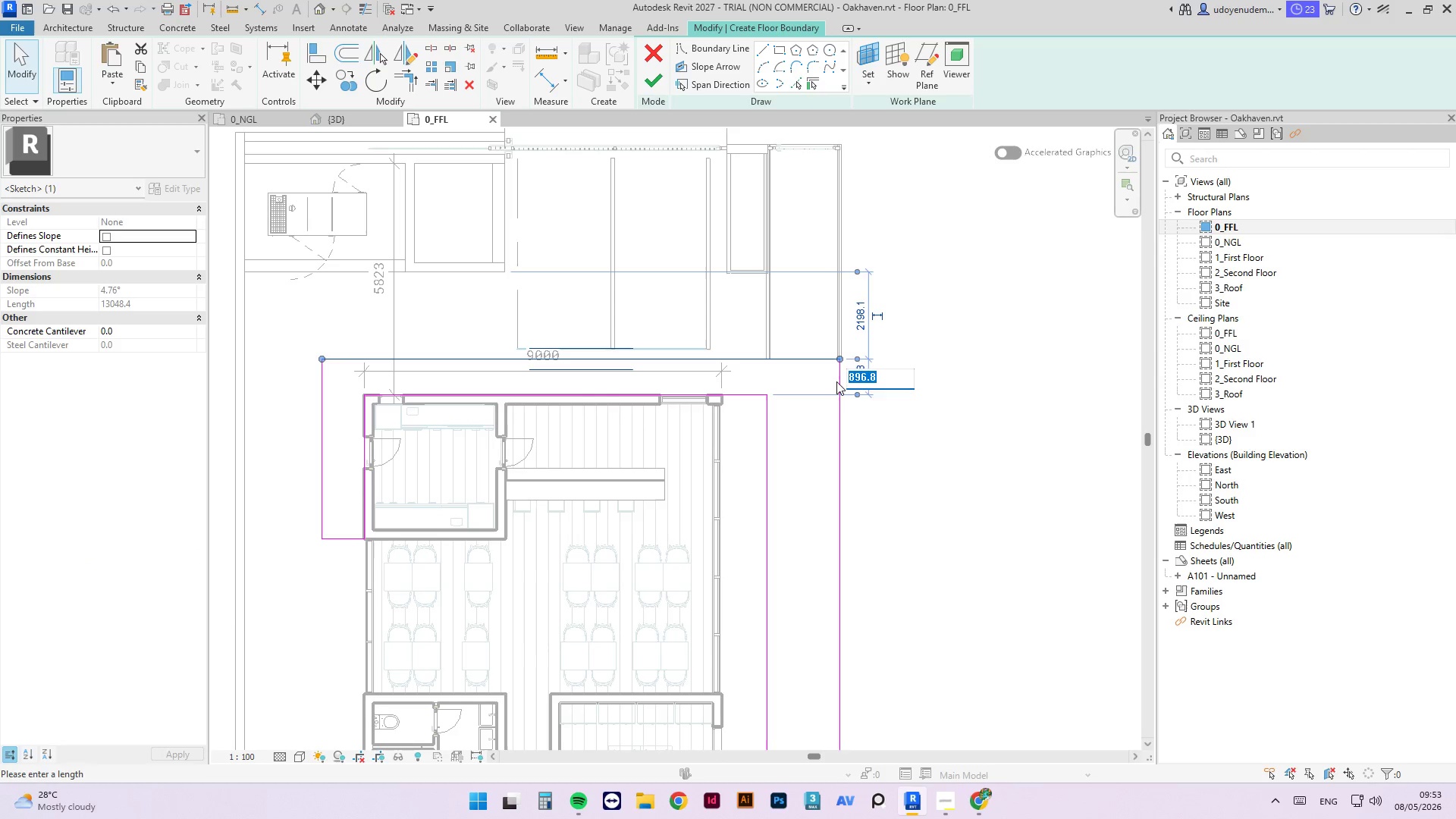 
key(Numpad1)
 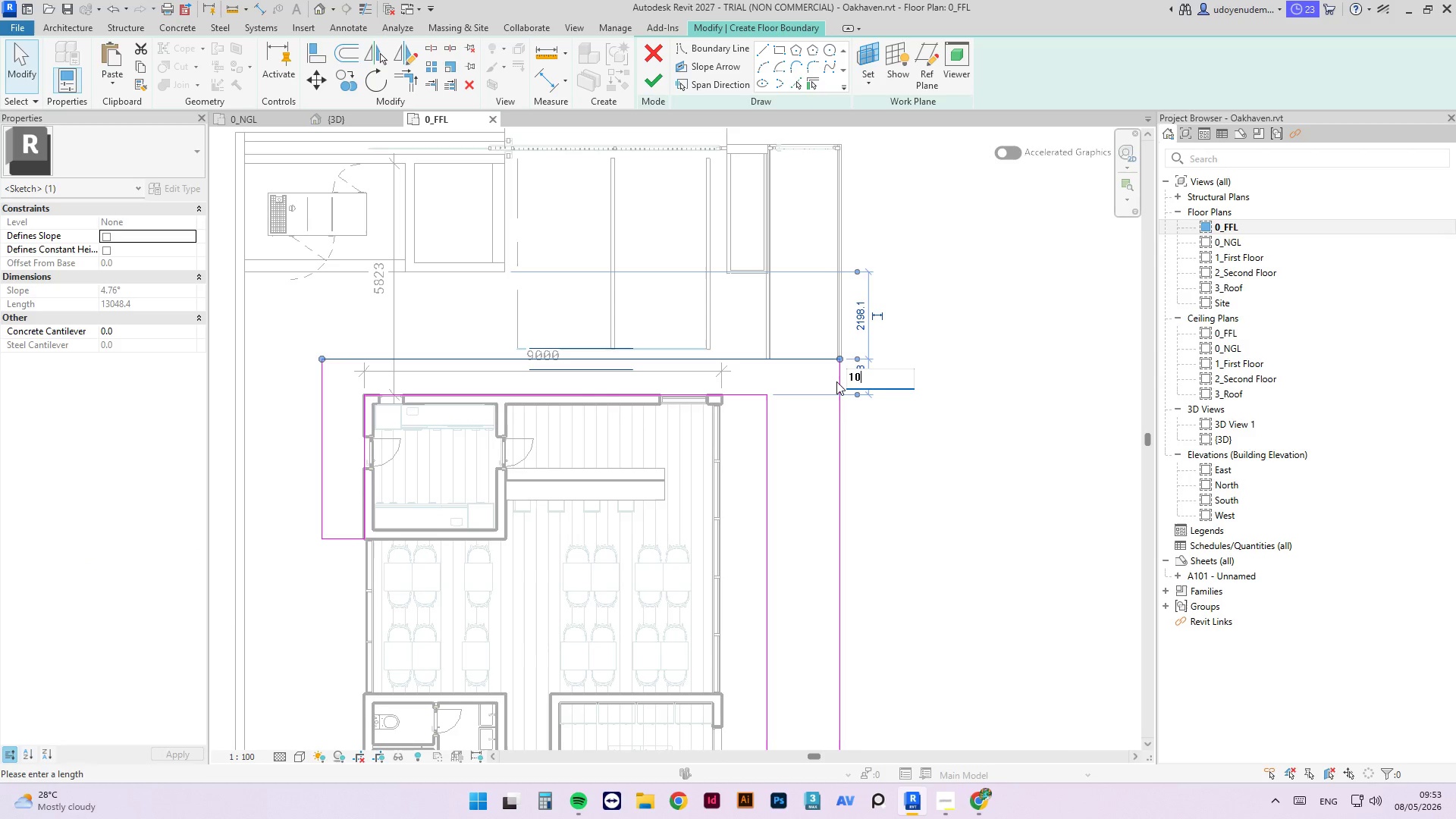 
key(Numpad0)
 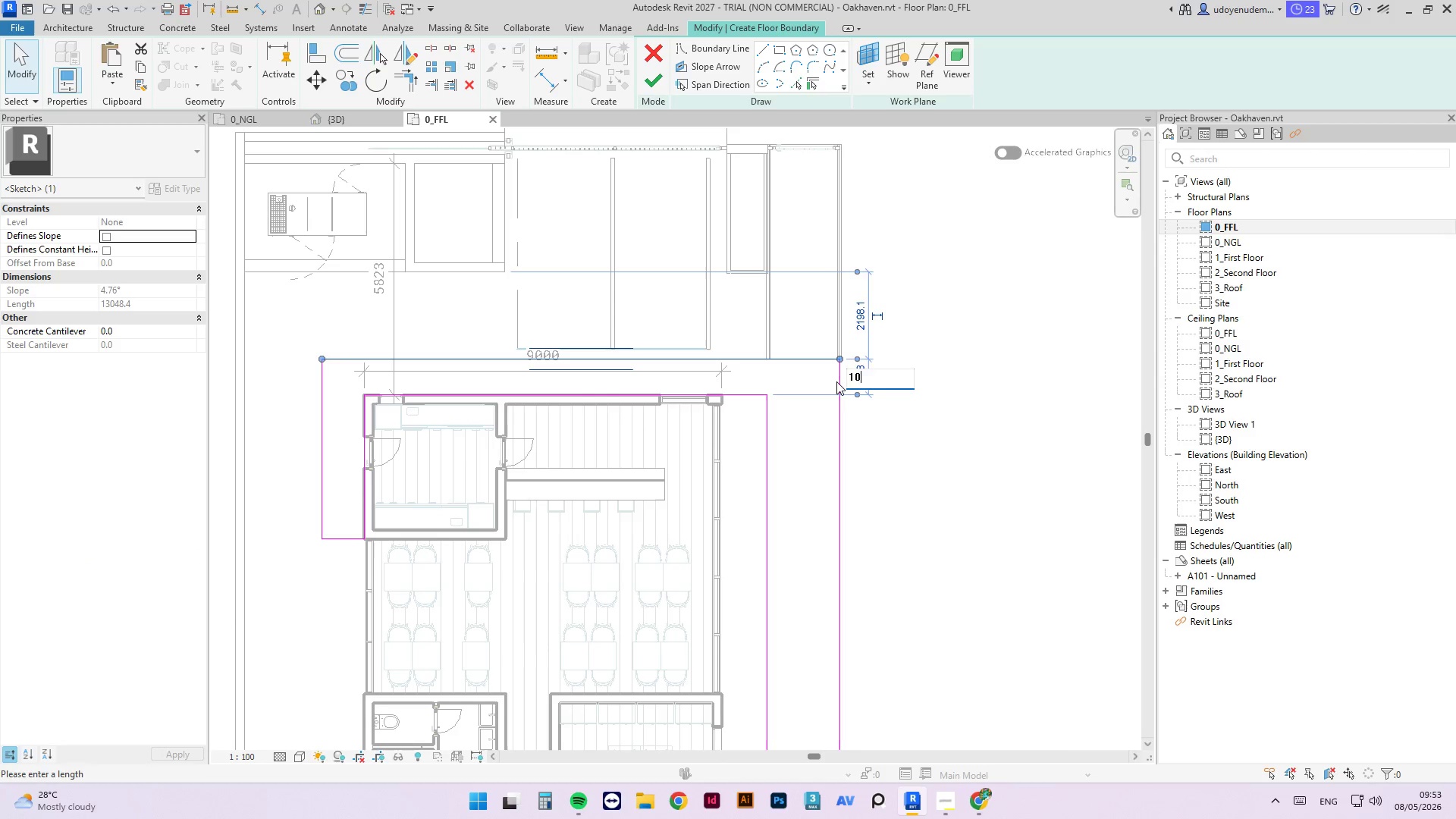 
key(Numpad0)
 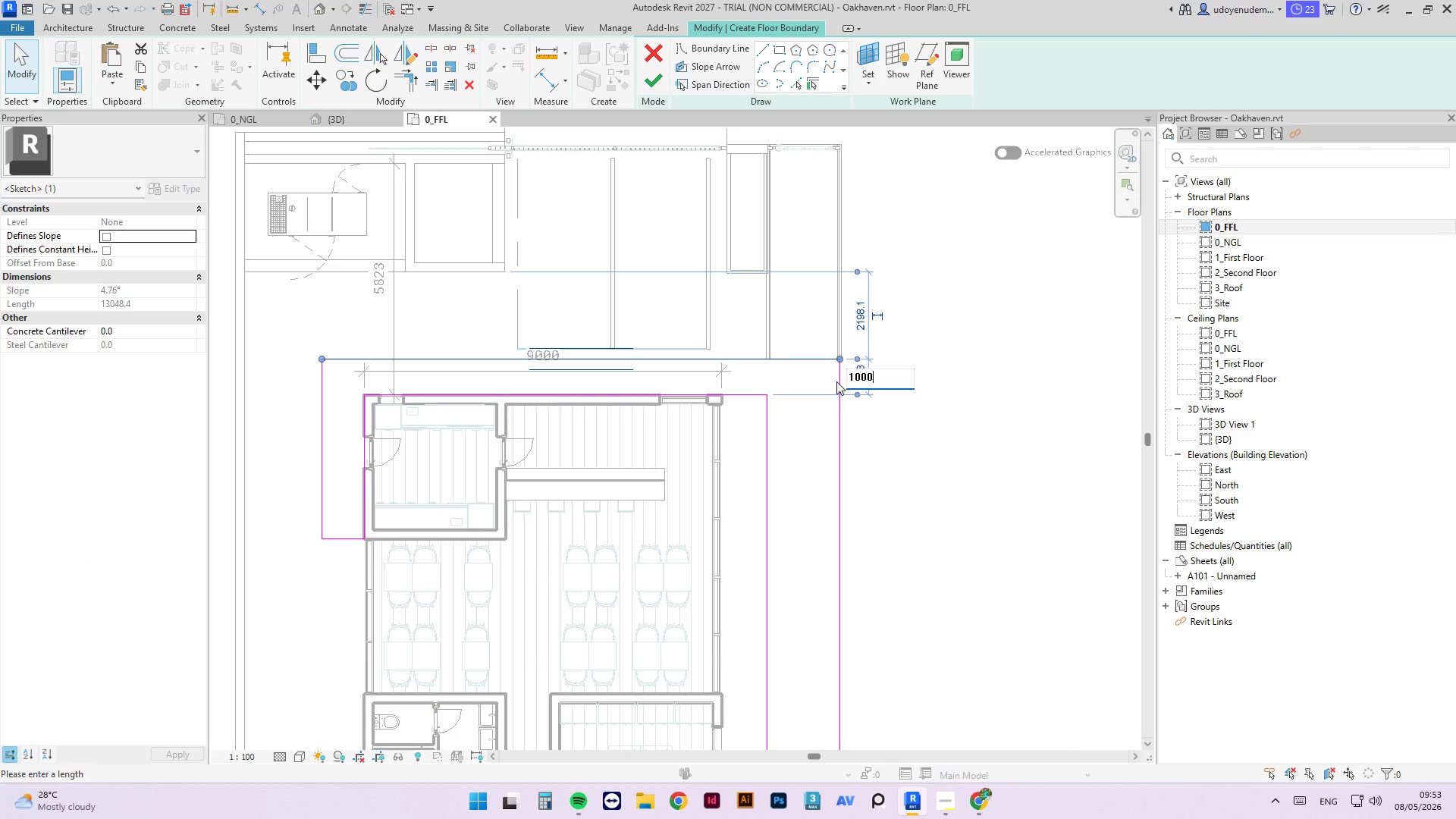 
key(Numpad0)
 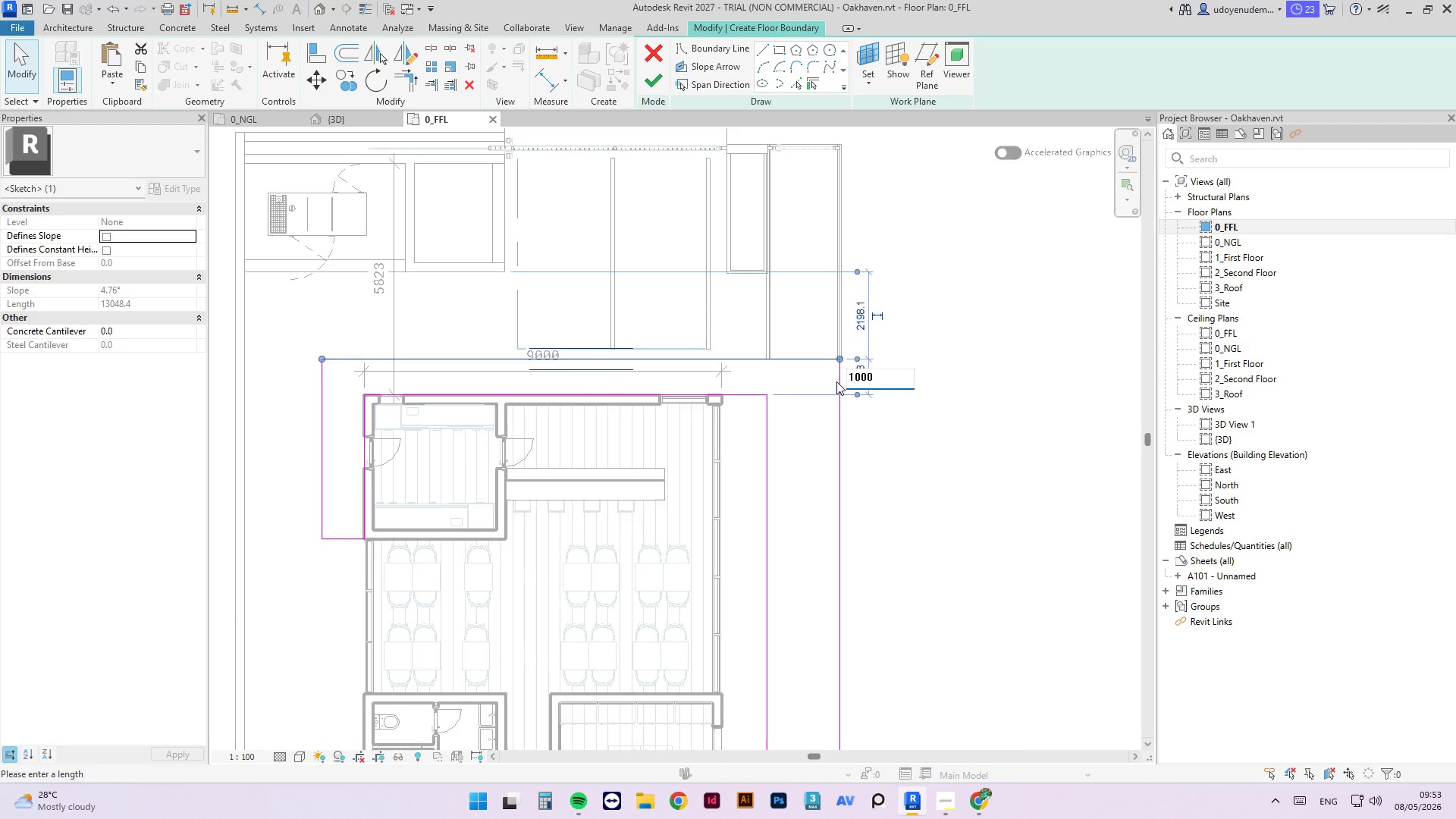 
key(NumpadEnter)
 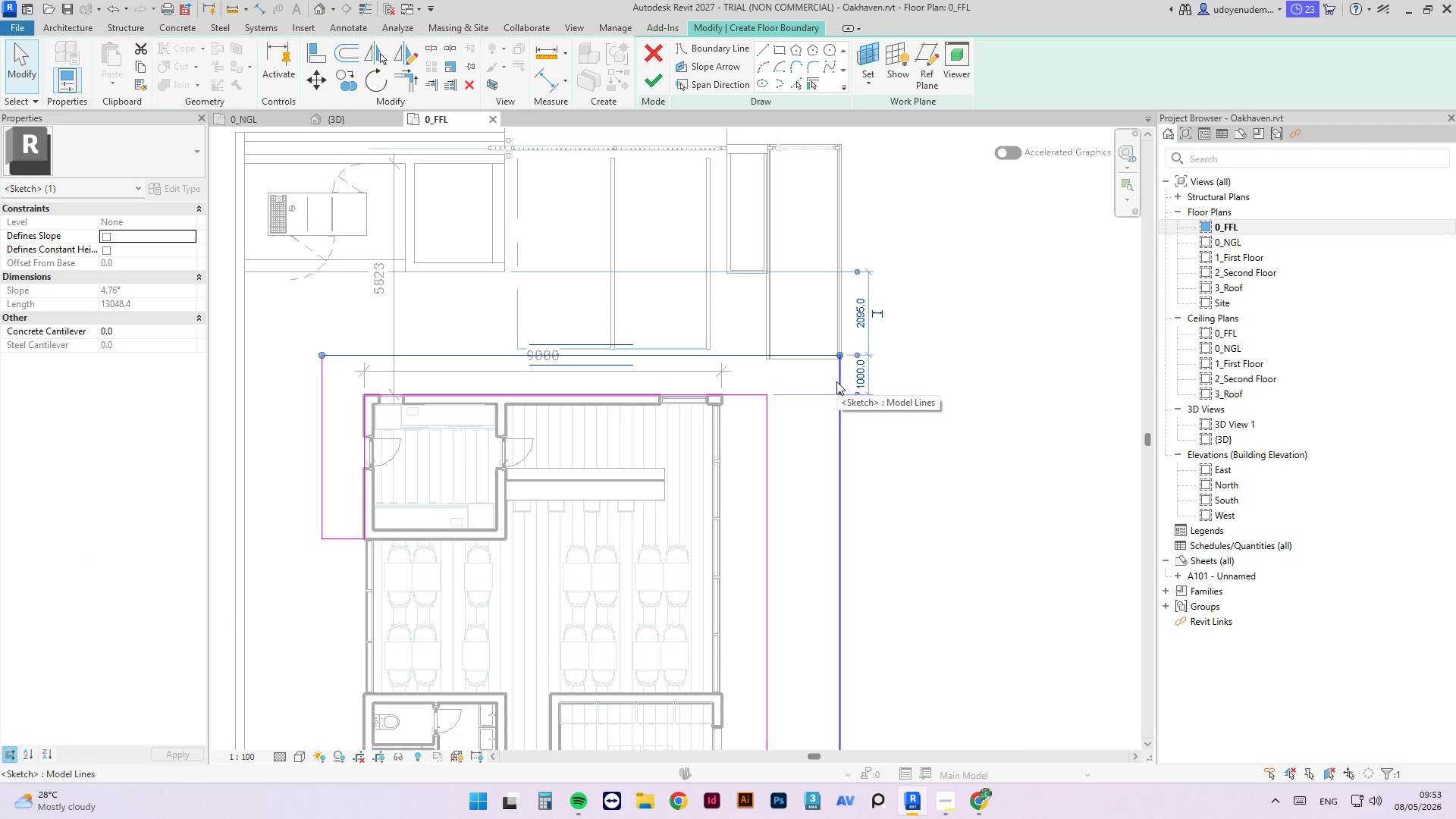 
wait(8.42)
 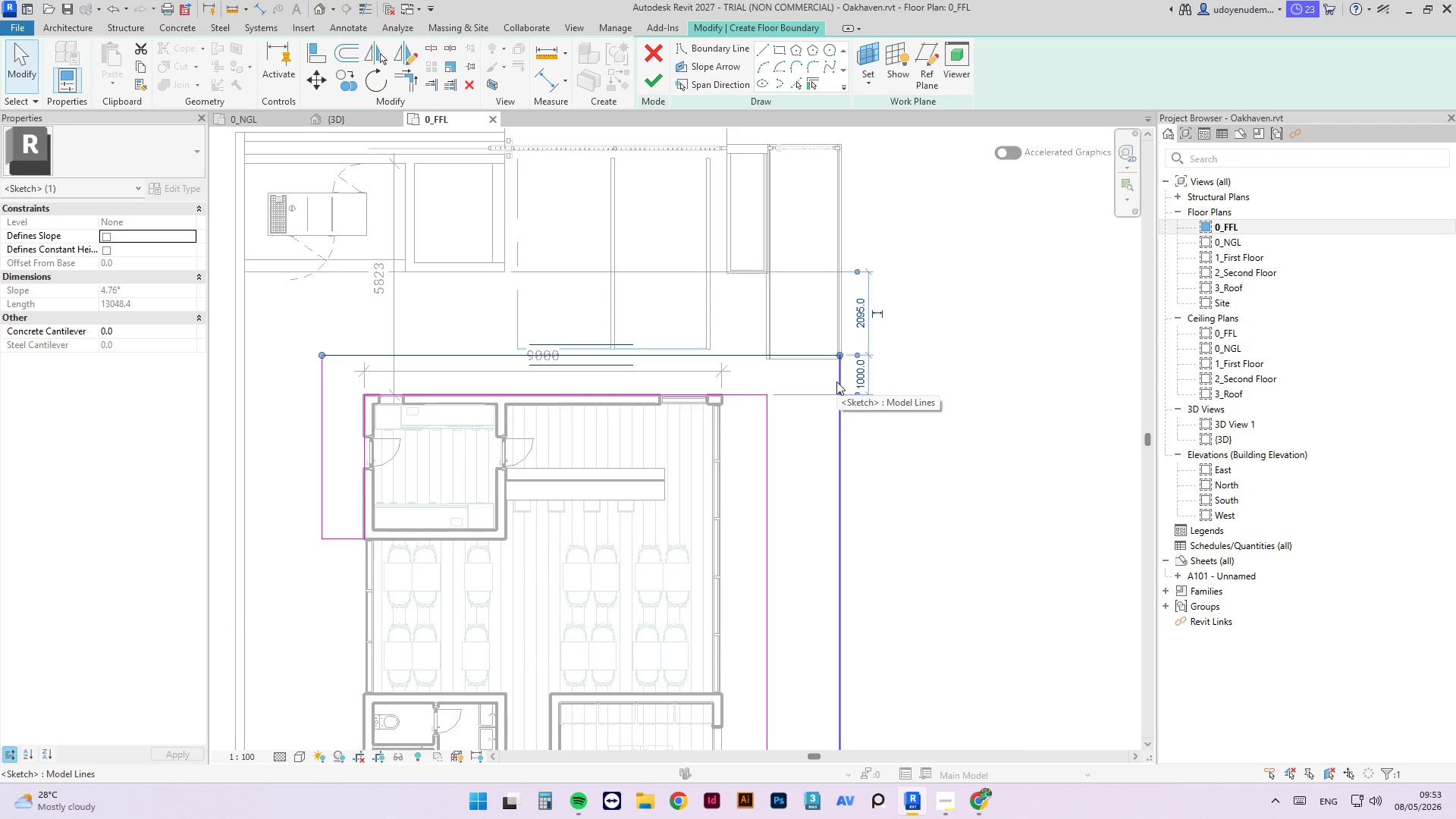 
key(Control+Z)
 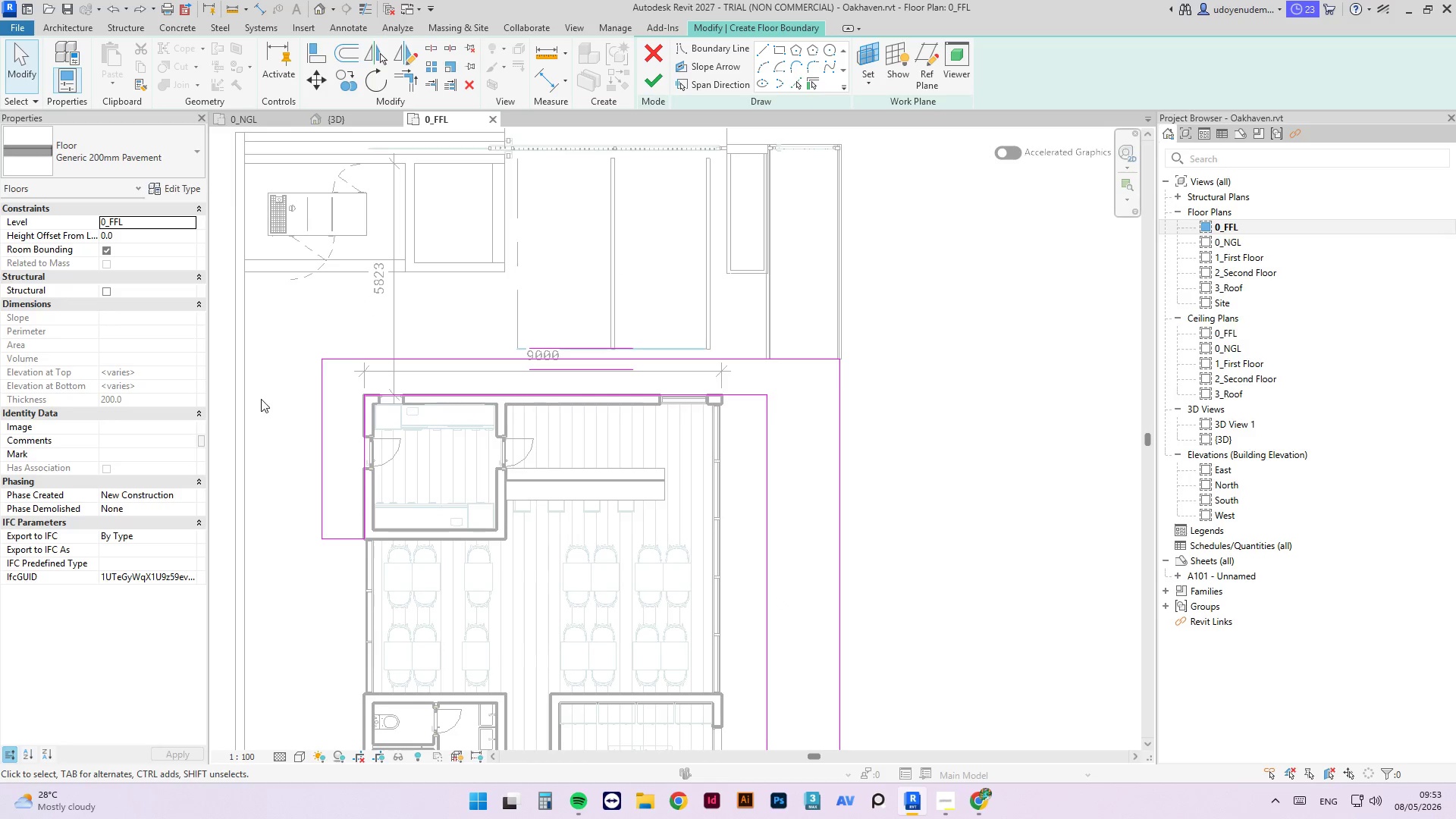 
wait(5.73)
 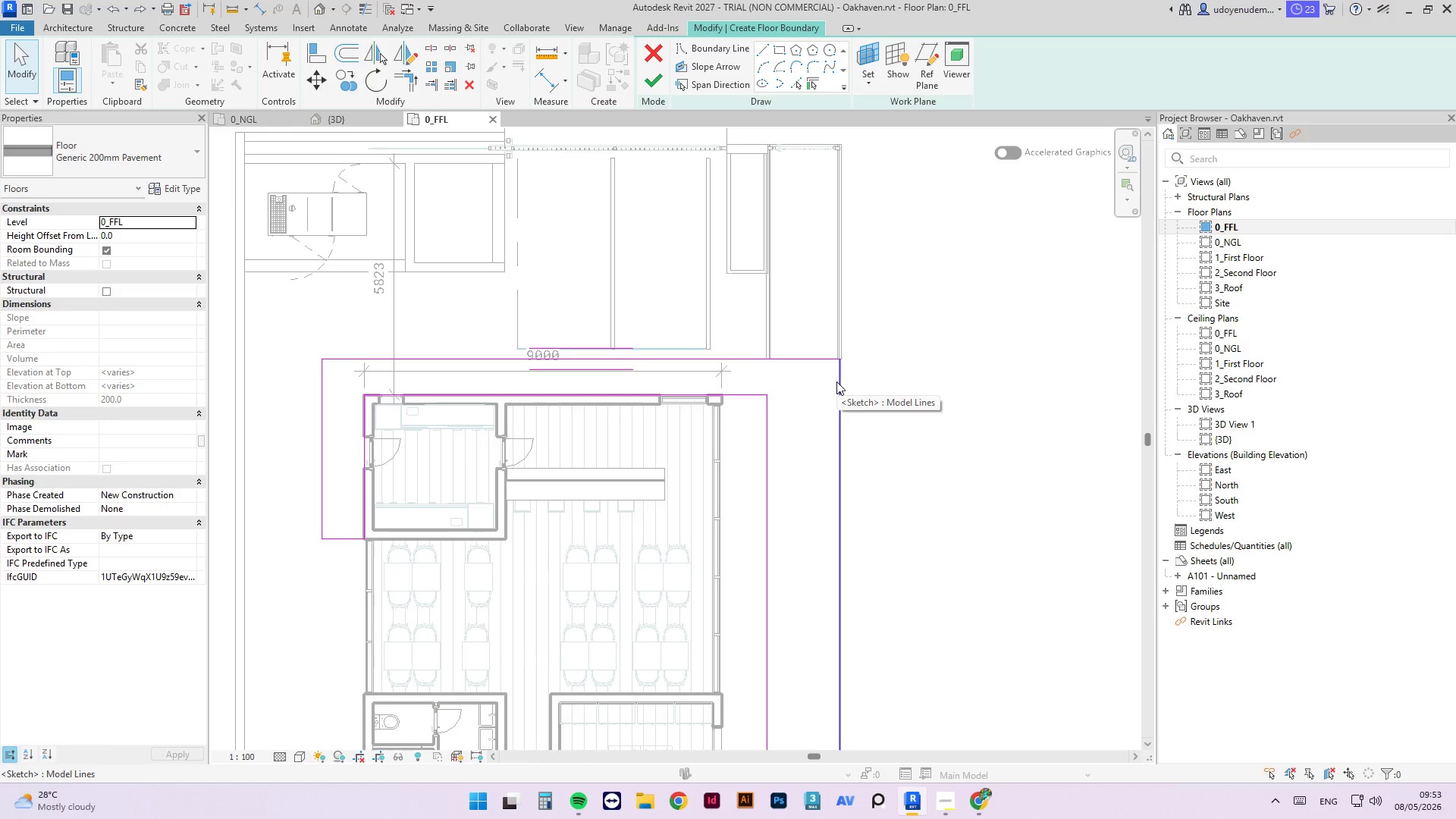 
left_click([390, 362])
 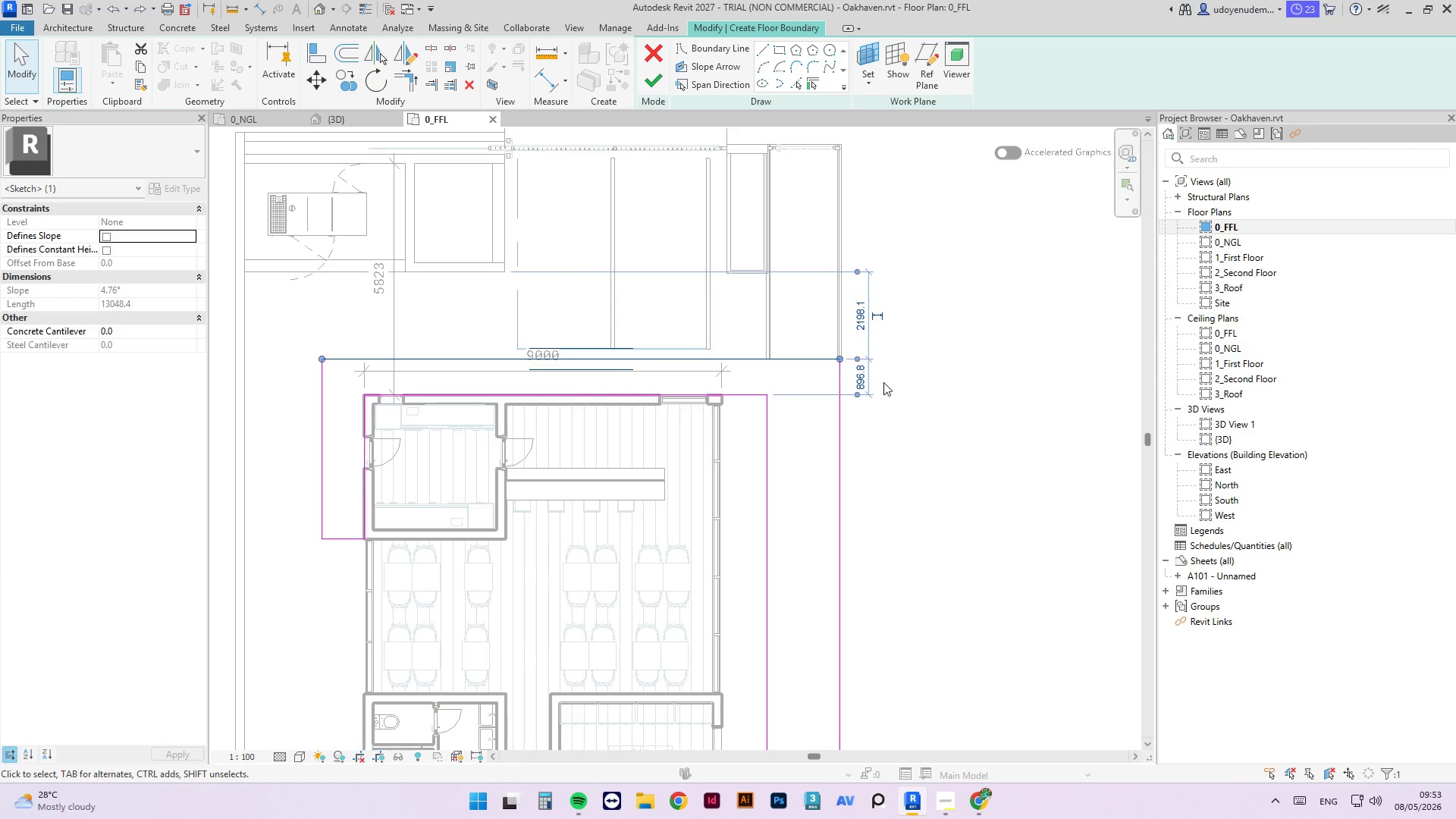 
left_click([867, 377])
 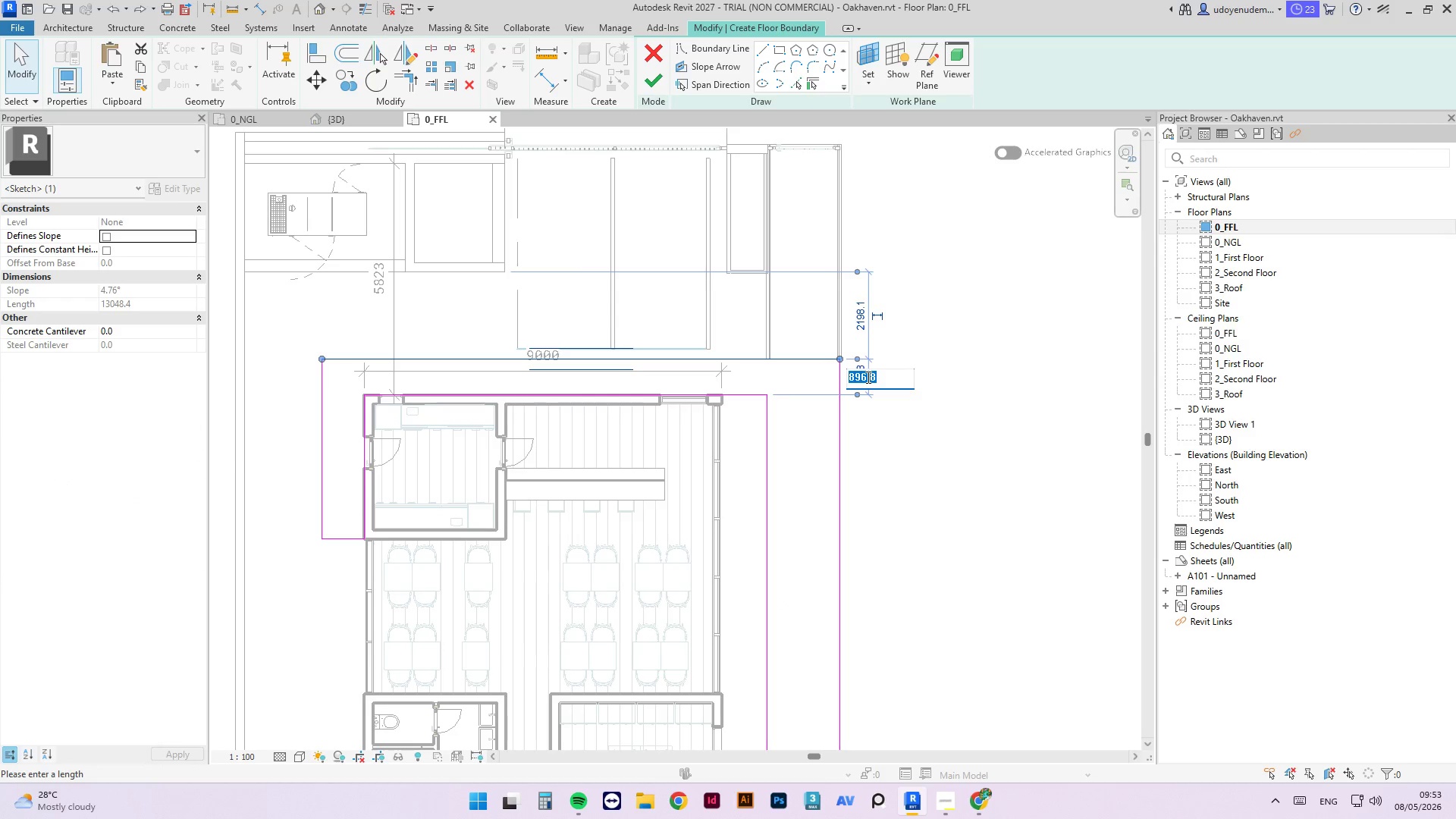 
key(Escape)
 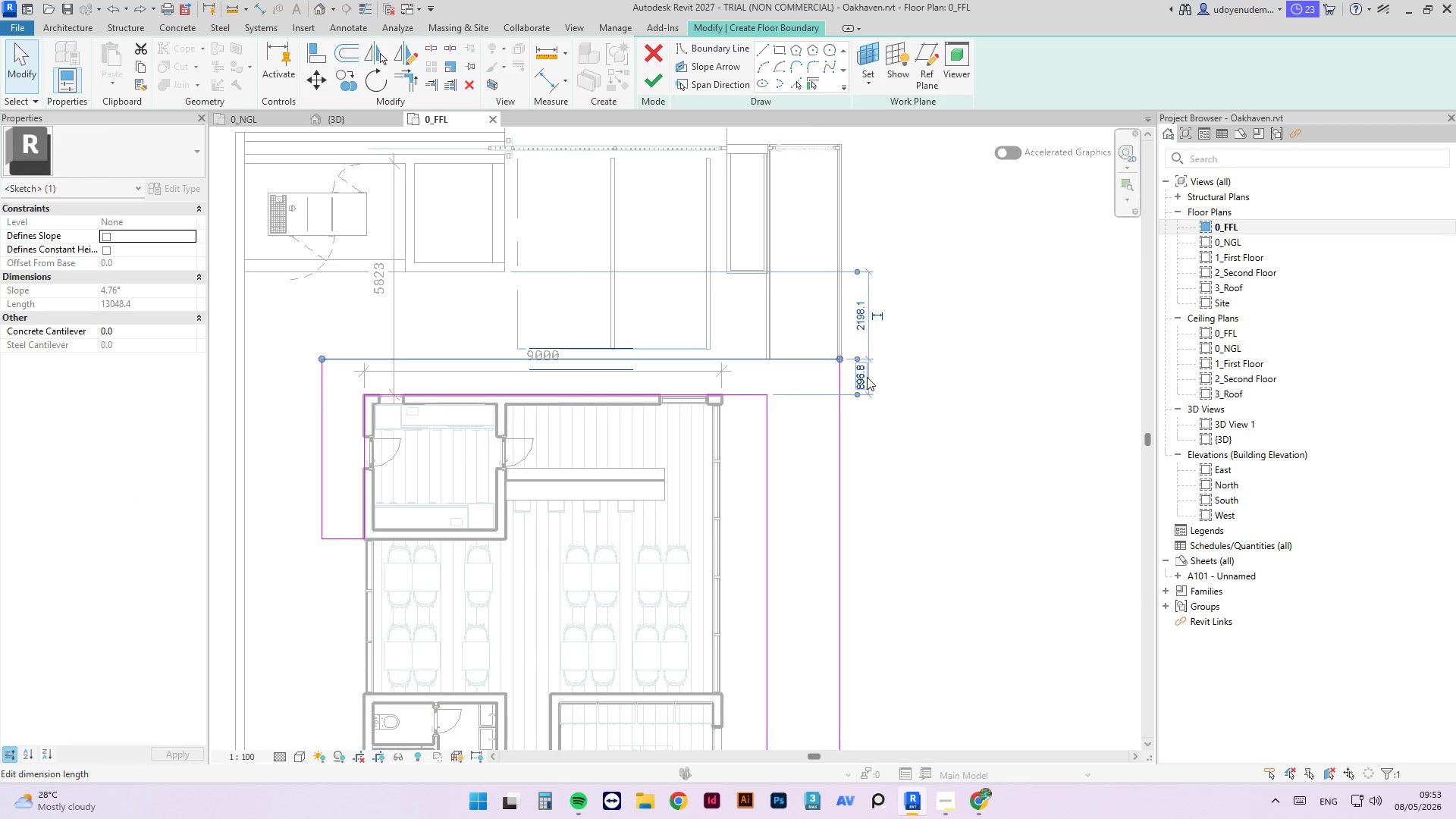 
key(Escape)
 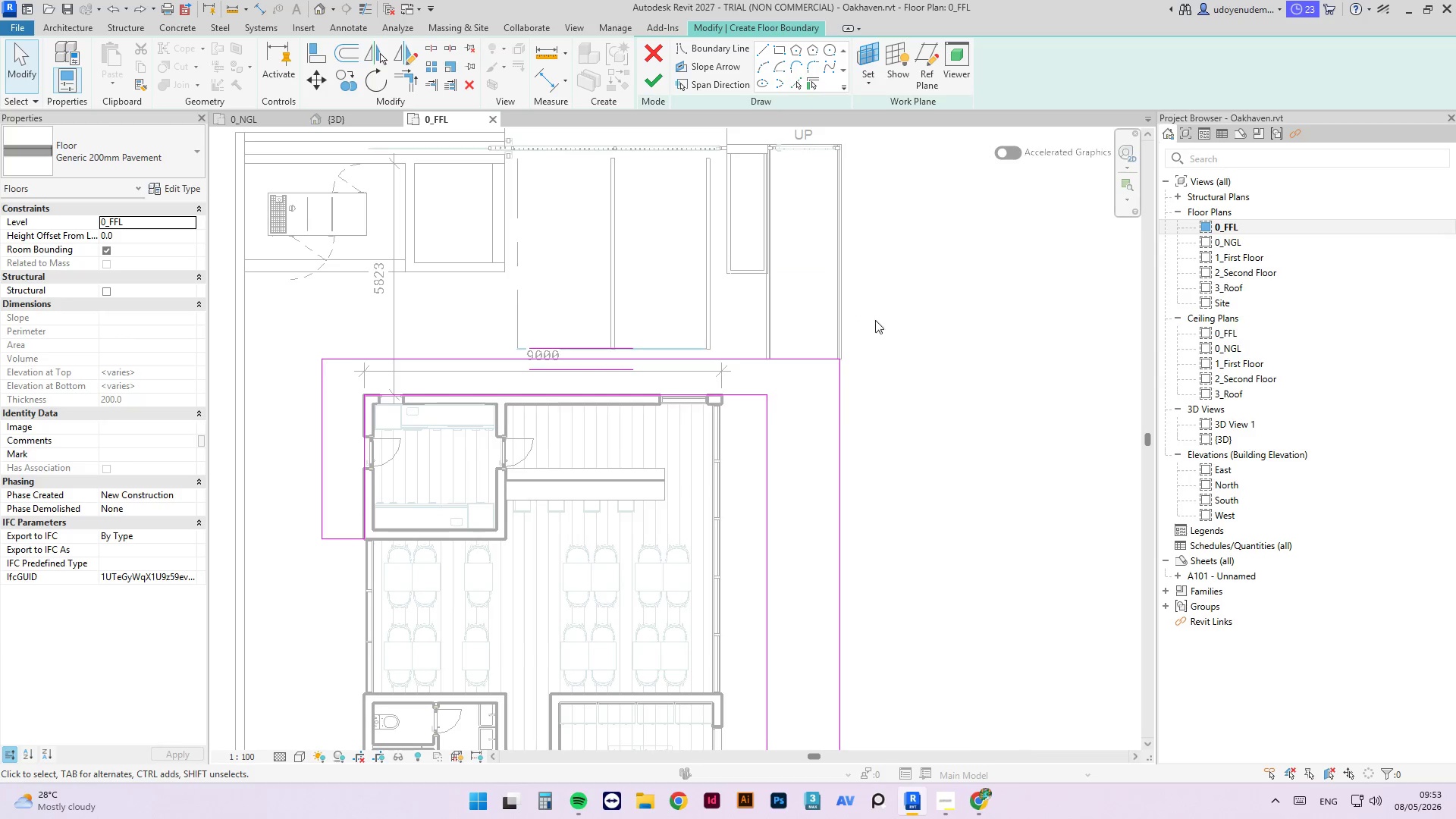 
scroll: coordinate [865, 278], scroll_direction: down, amount: 5.0
 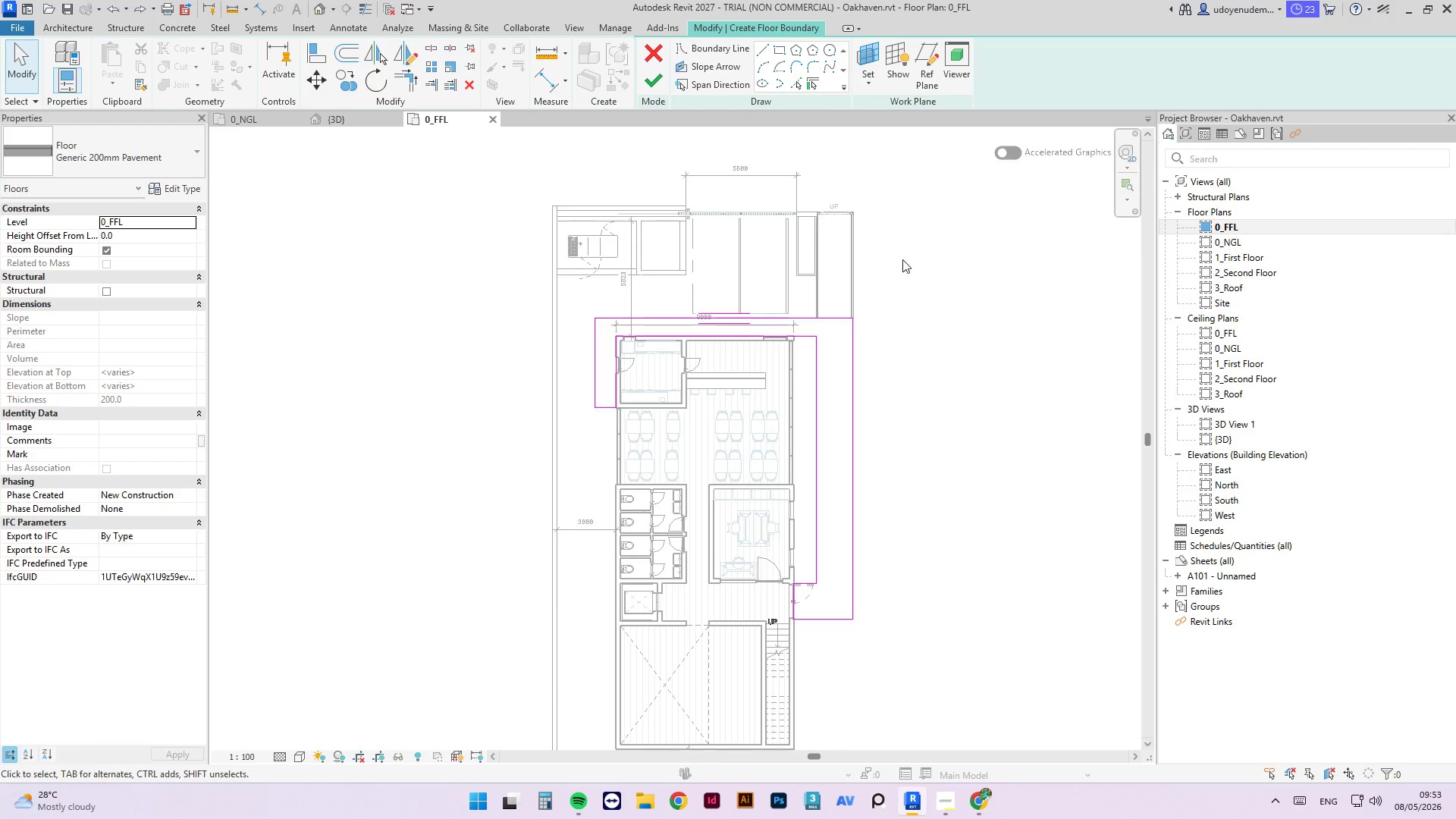 
wait(7.36)
 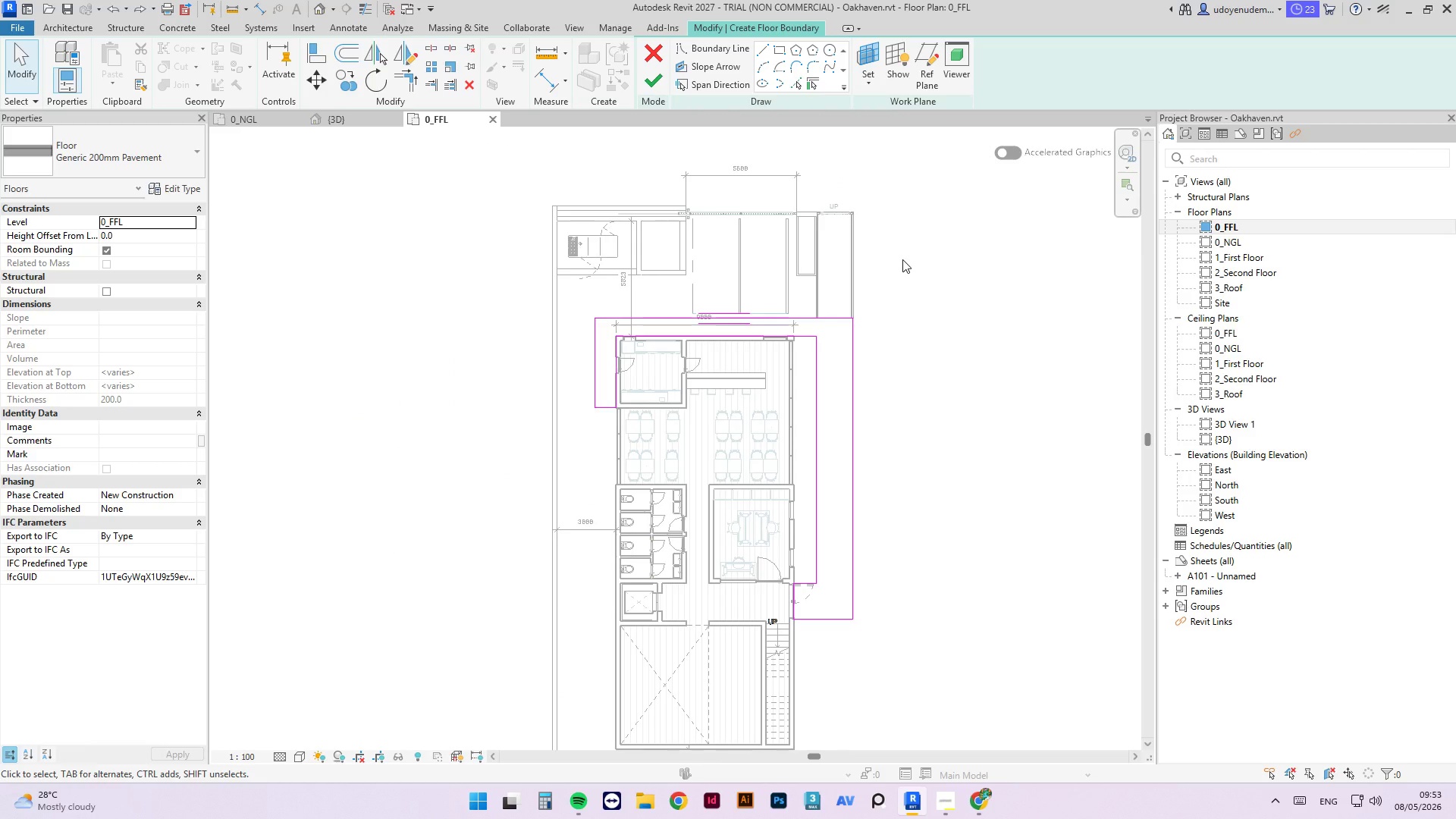 
scroll: coordinate [828, 306], scroll_direction: up, amount: 4.0
 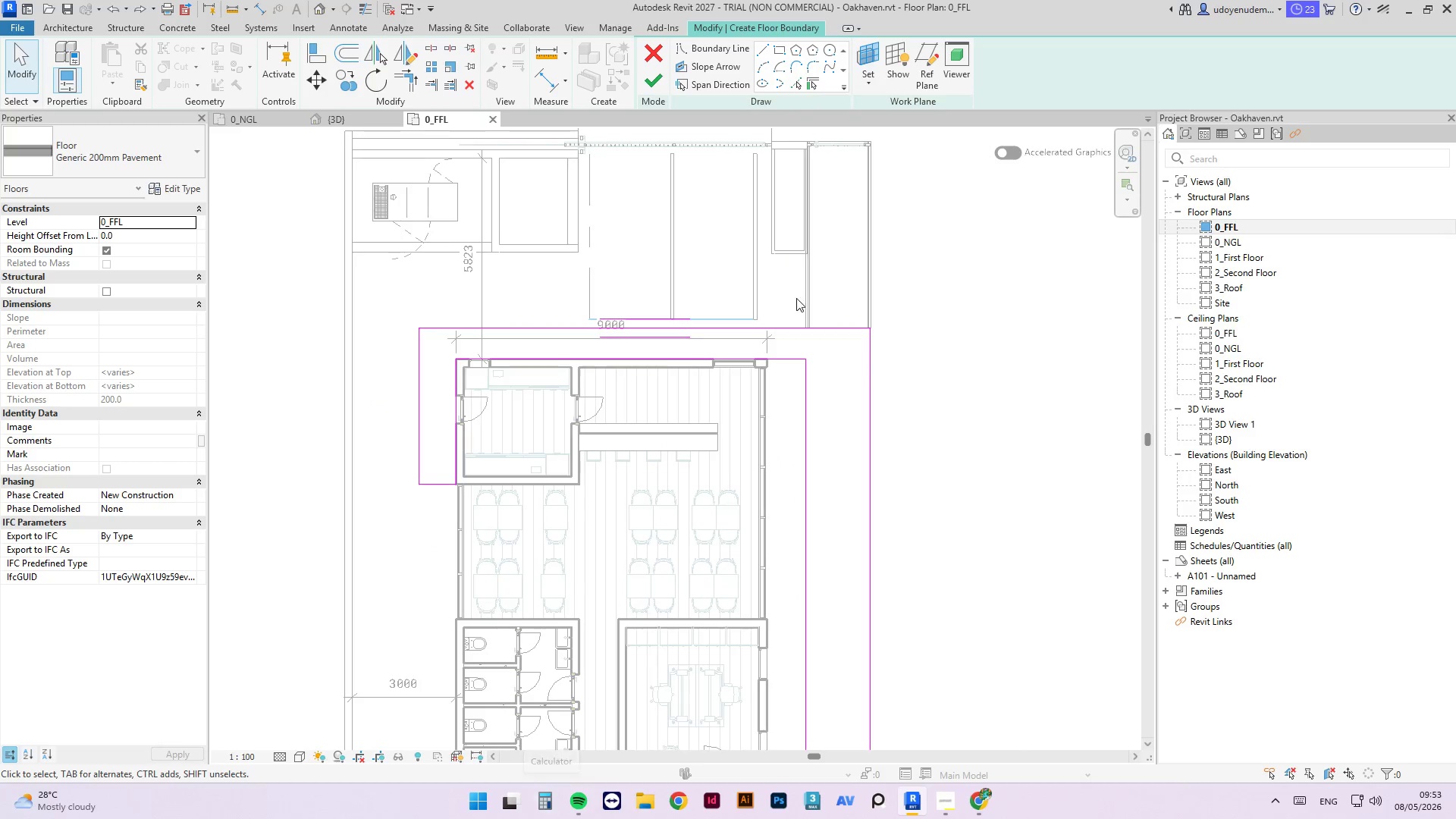 
left_click([774, 334])
 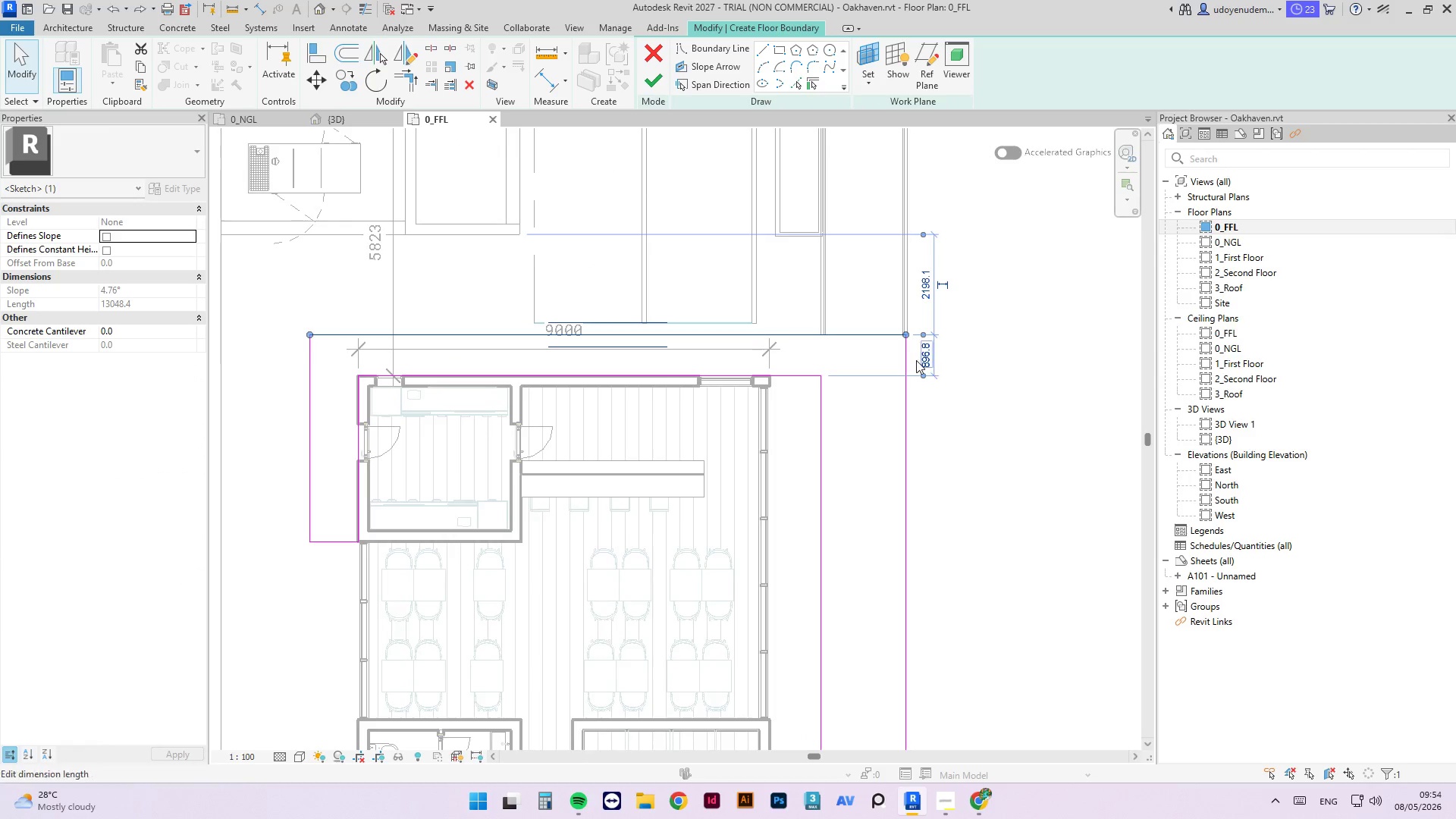 
scroll: coordinate [759, 310], scroll_direction: up, amount: 2.0
 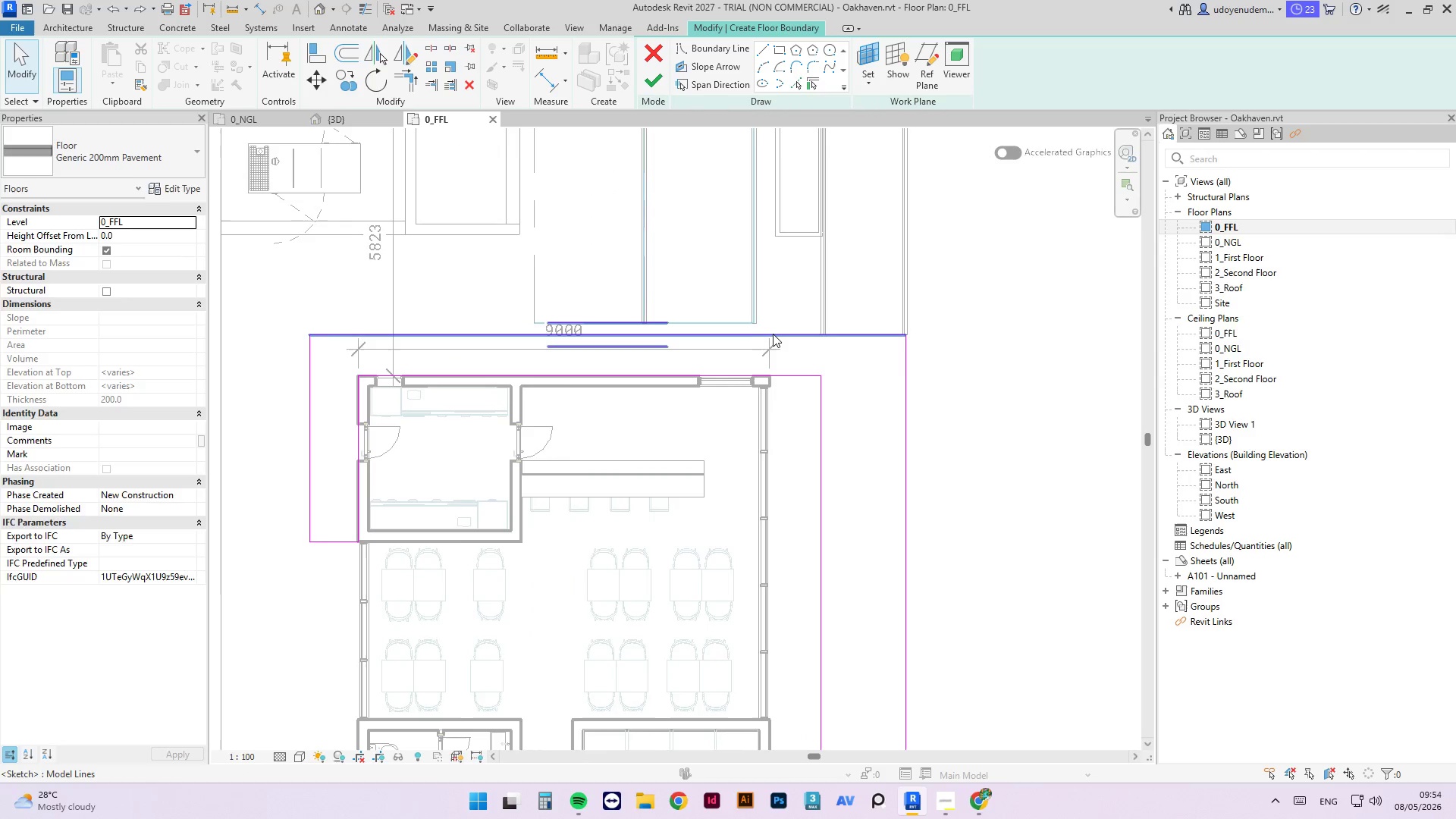 
left_click([923, 363])
 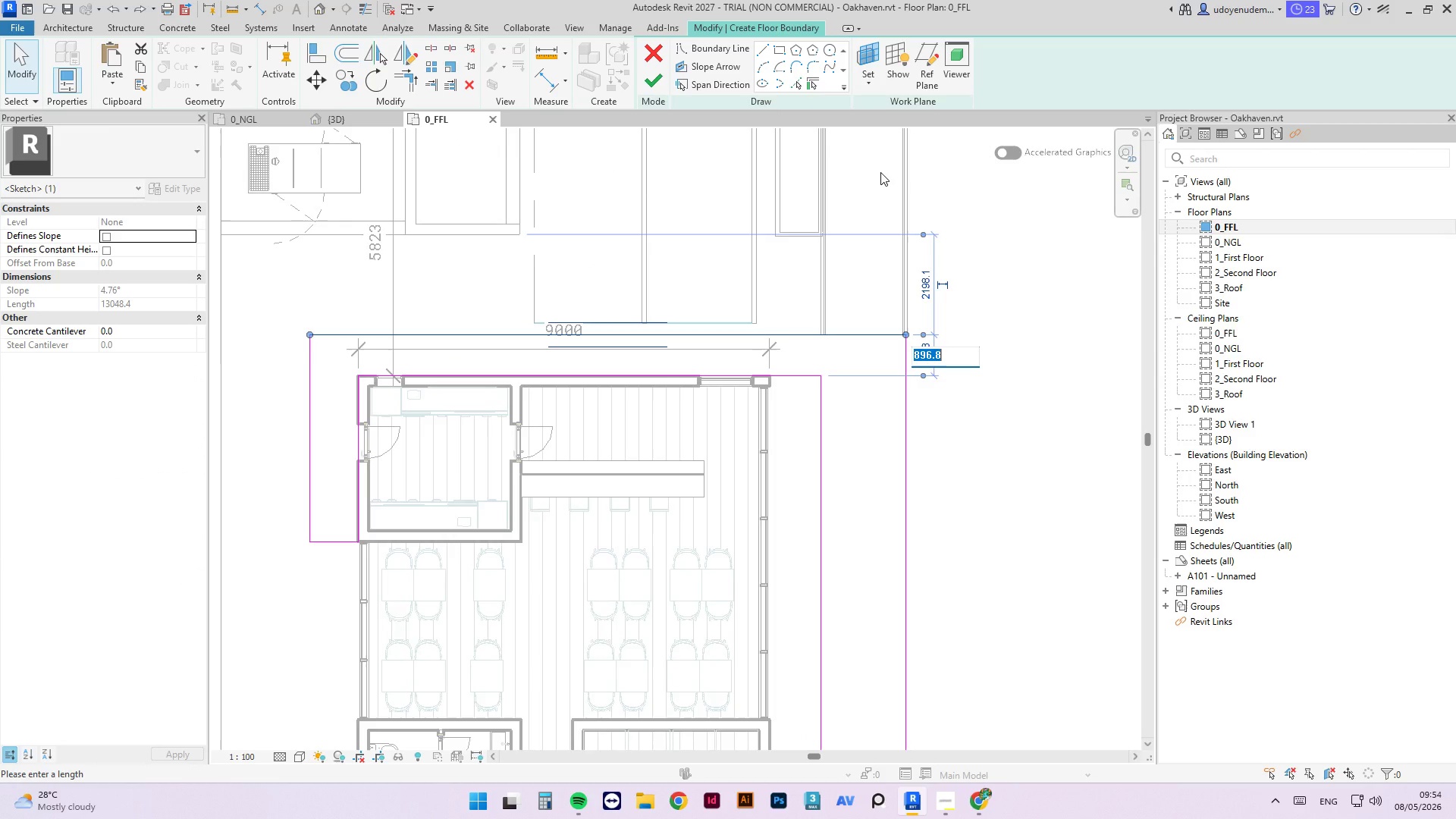 
key(Numpad1)
 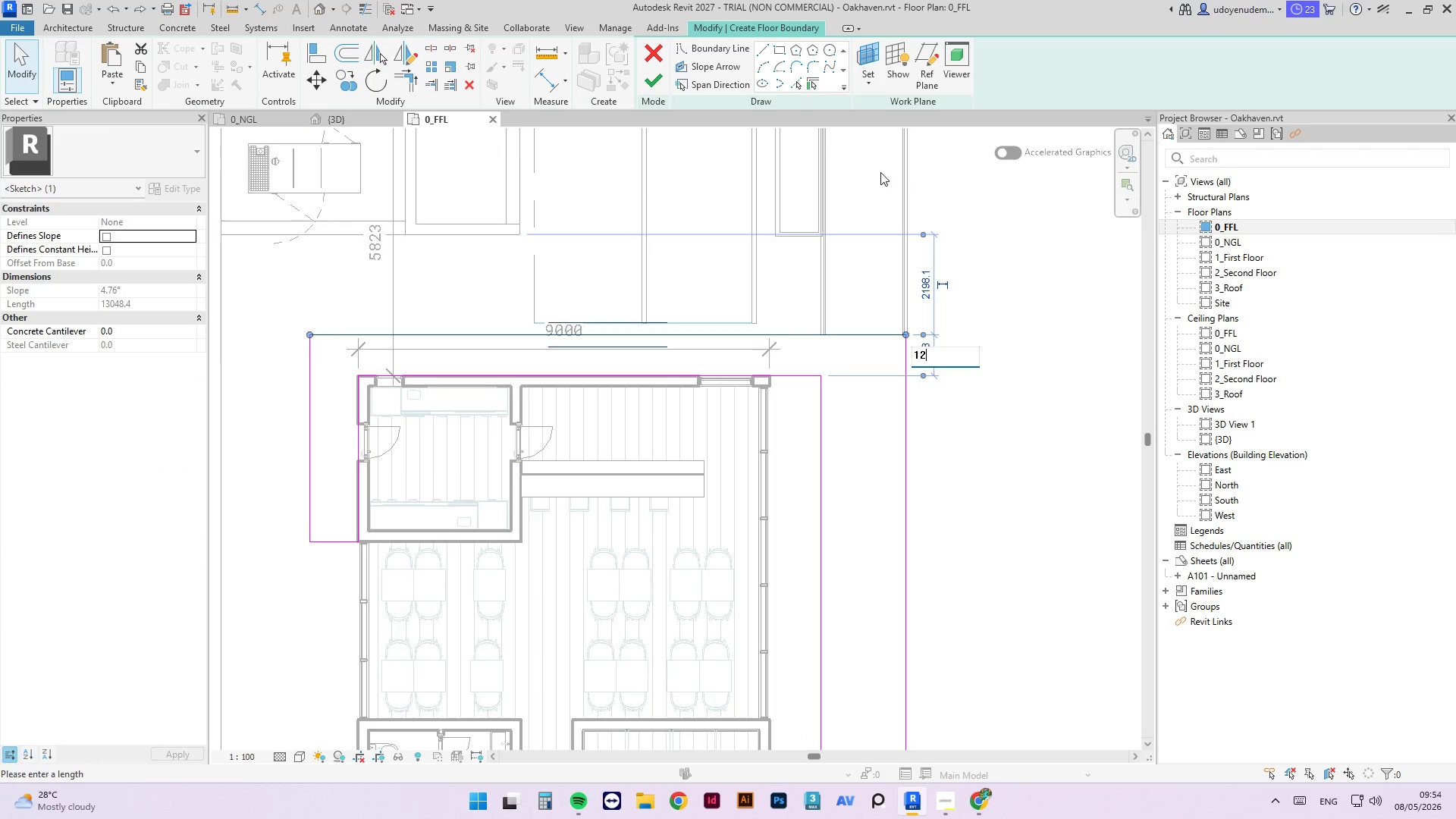 
key(Numpad2)
 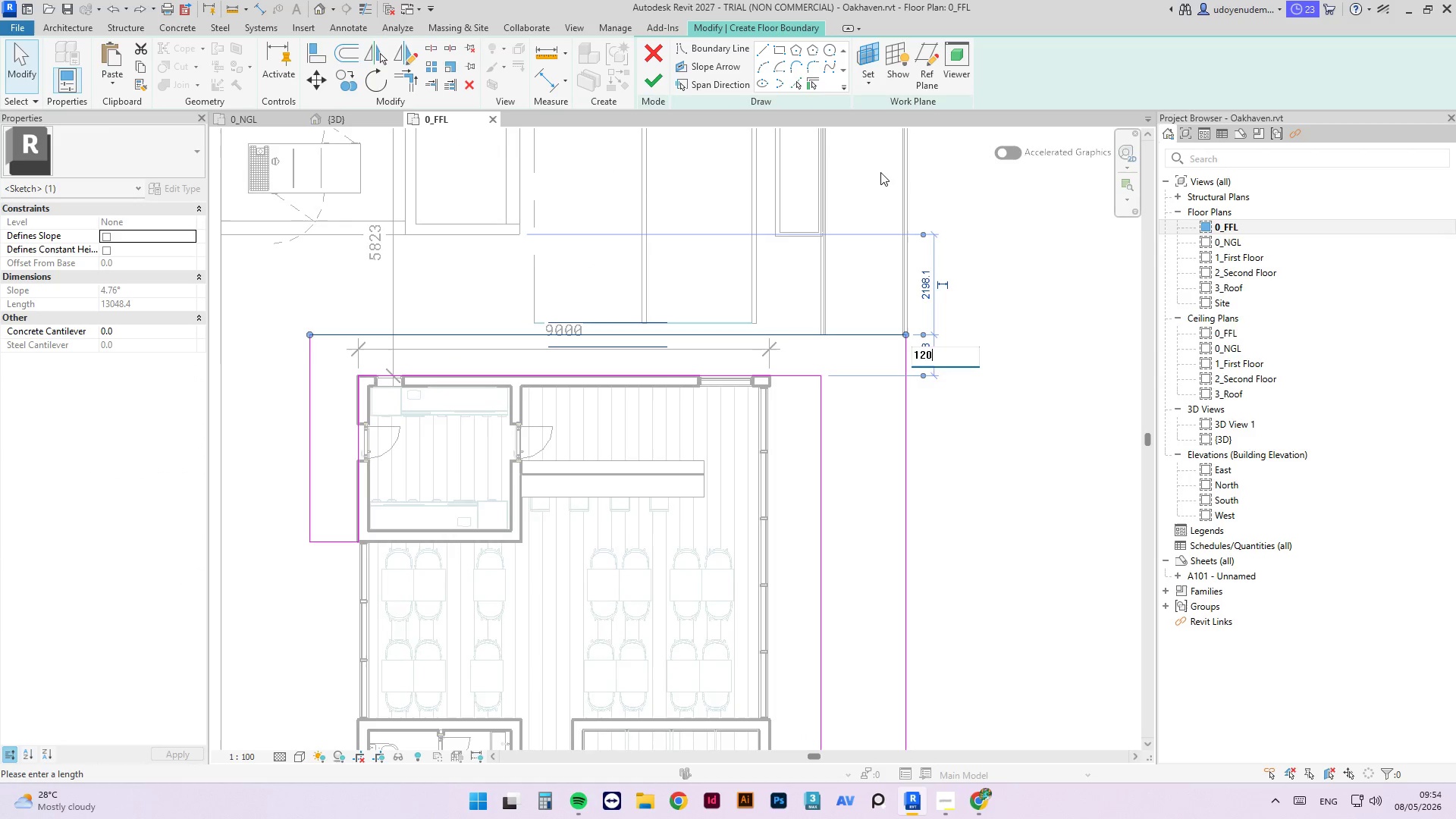 
key(Numpad0)
 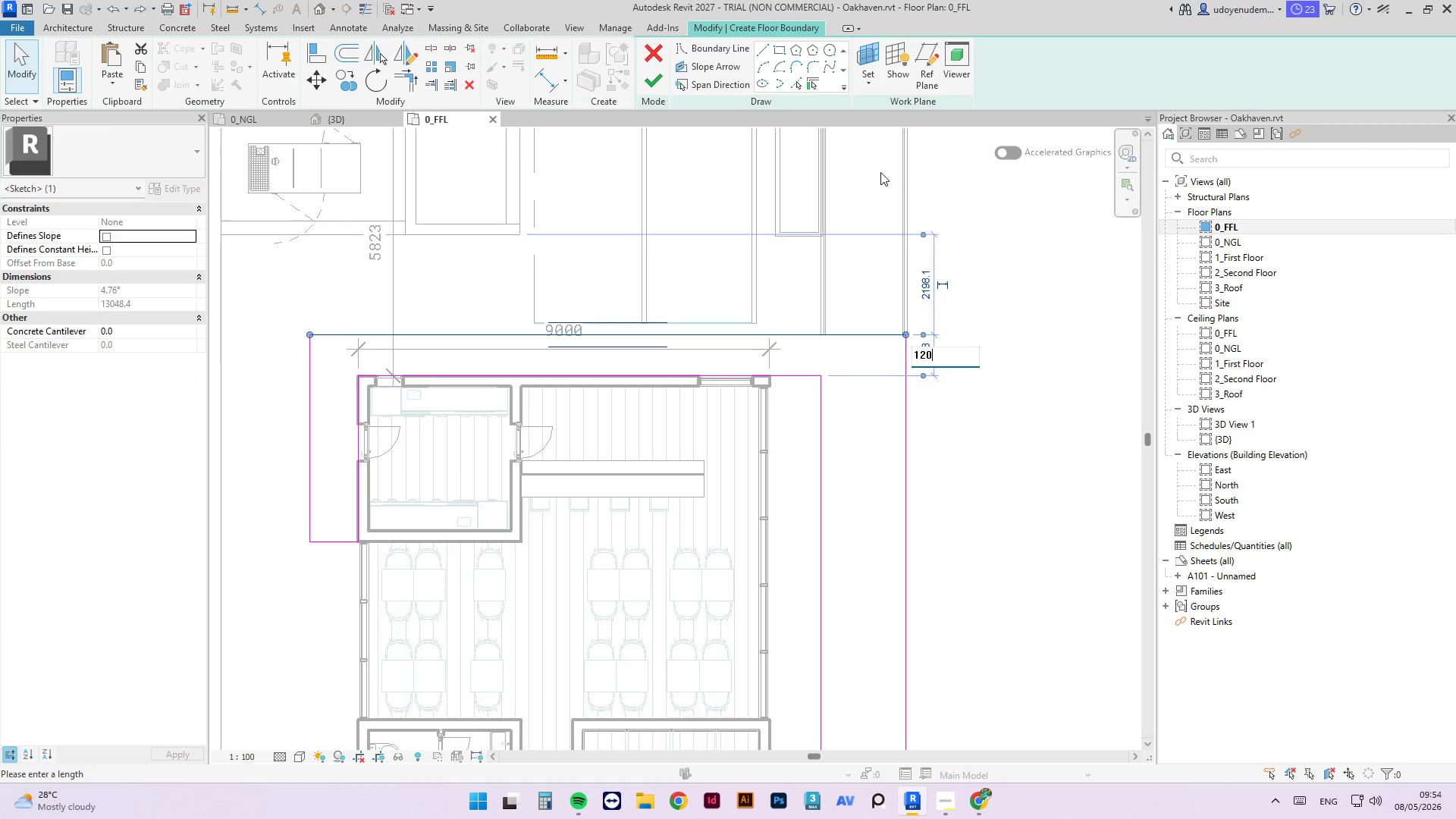 
key(Numpad0)
 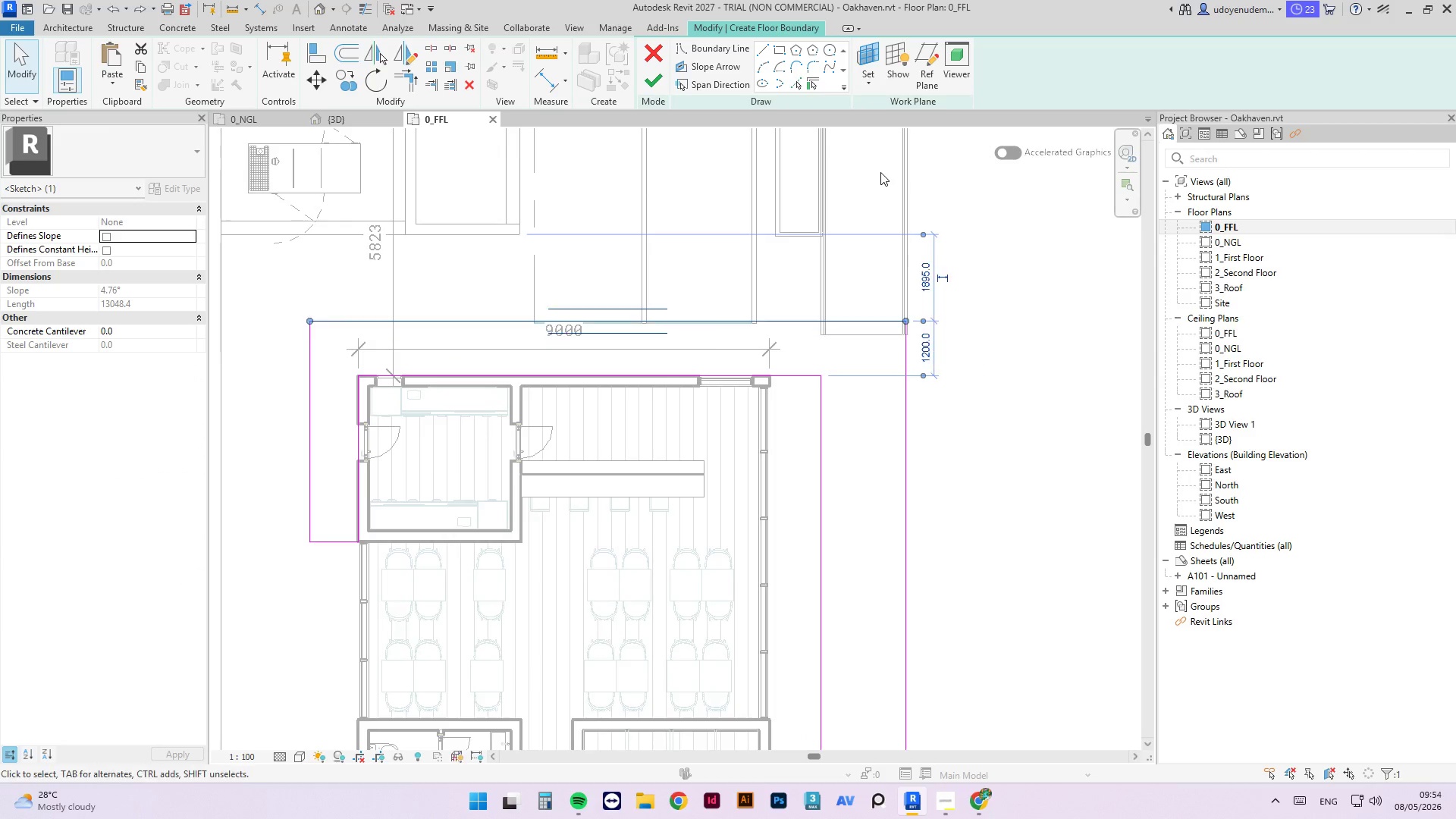 
key(NumpadEnter)
 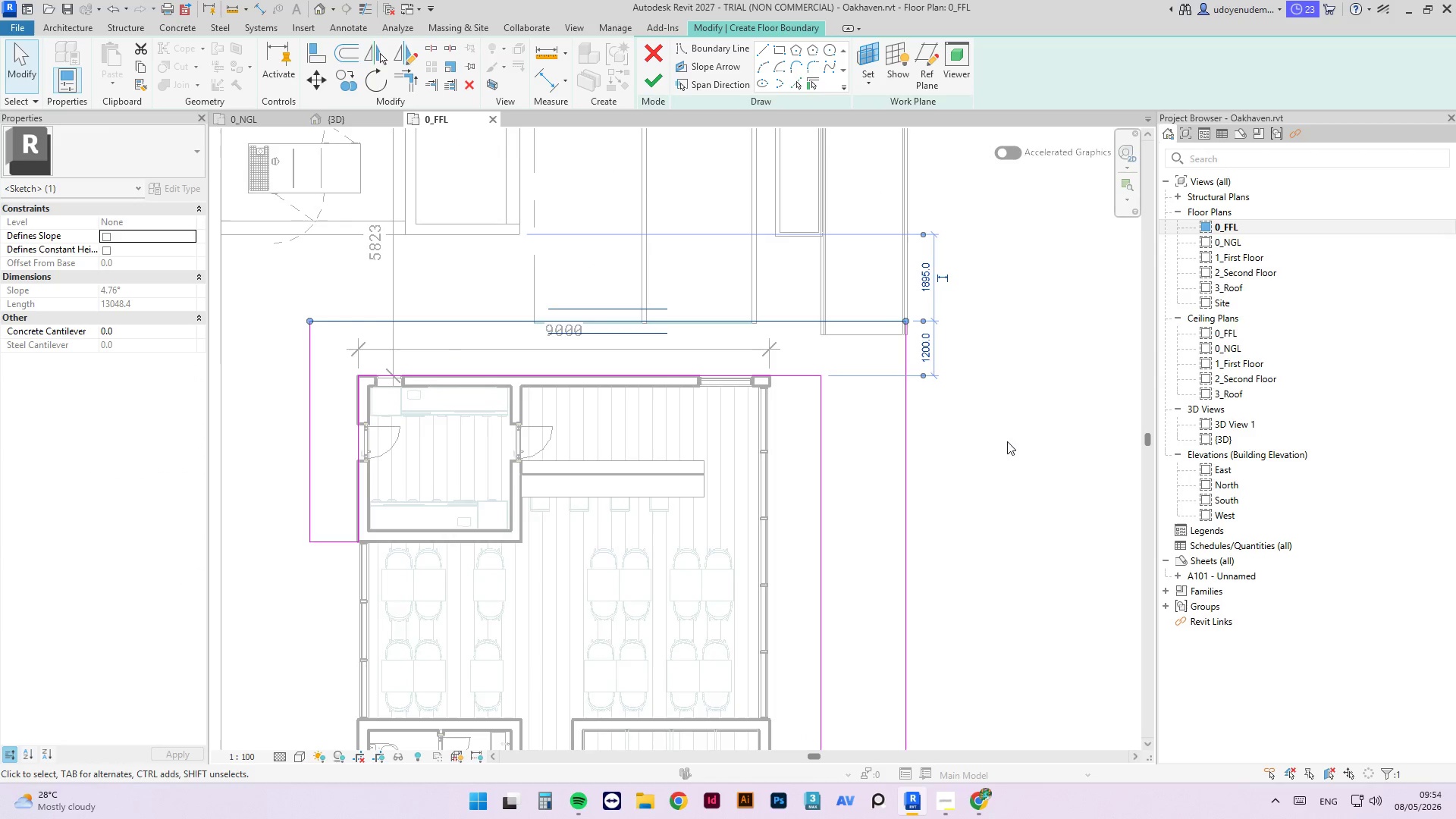 
left_click([974, 448])
 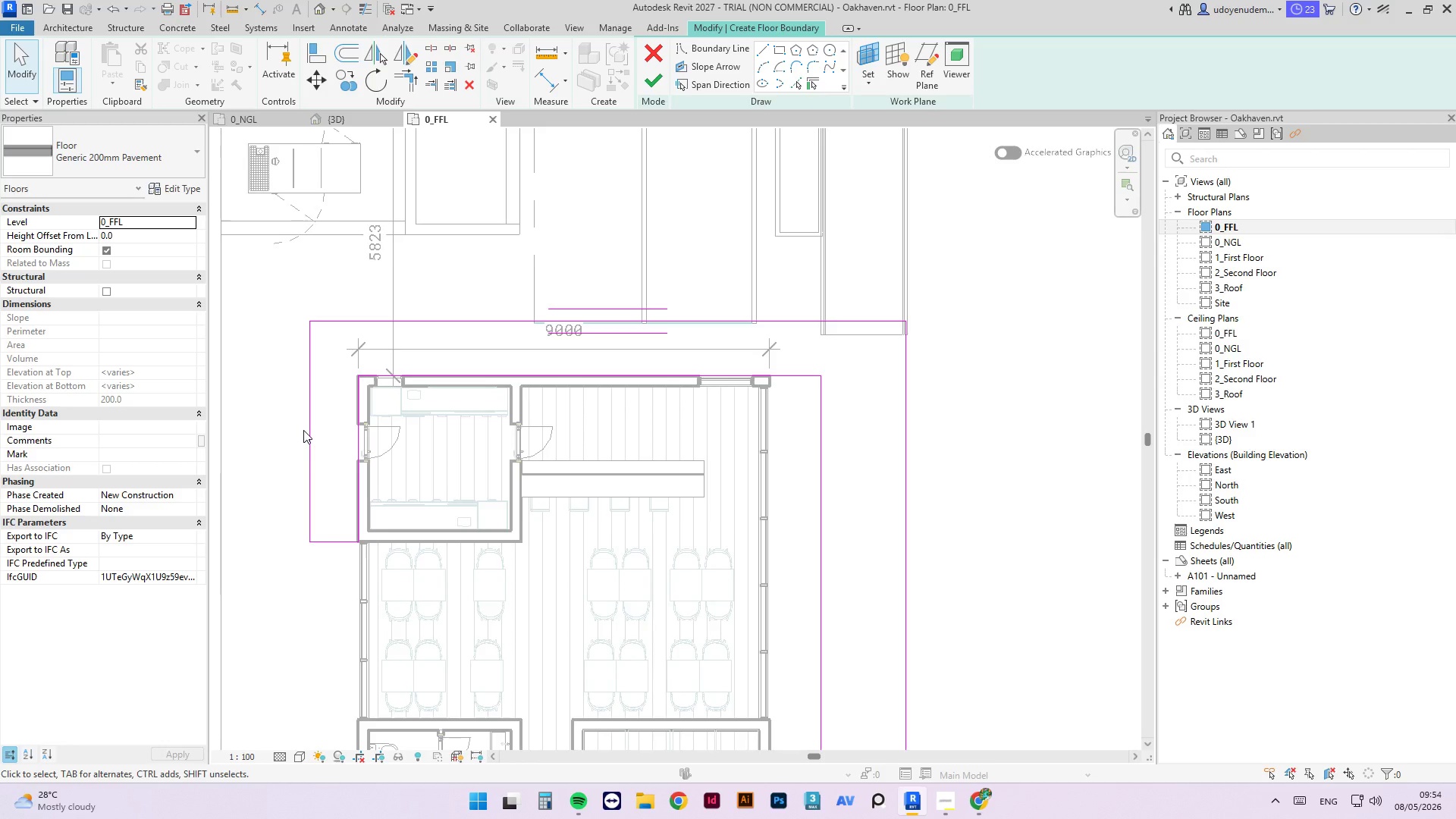 
double_click([314, 431])
 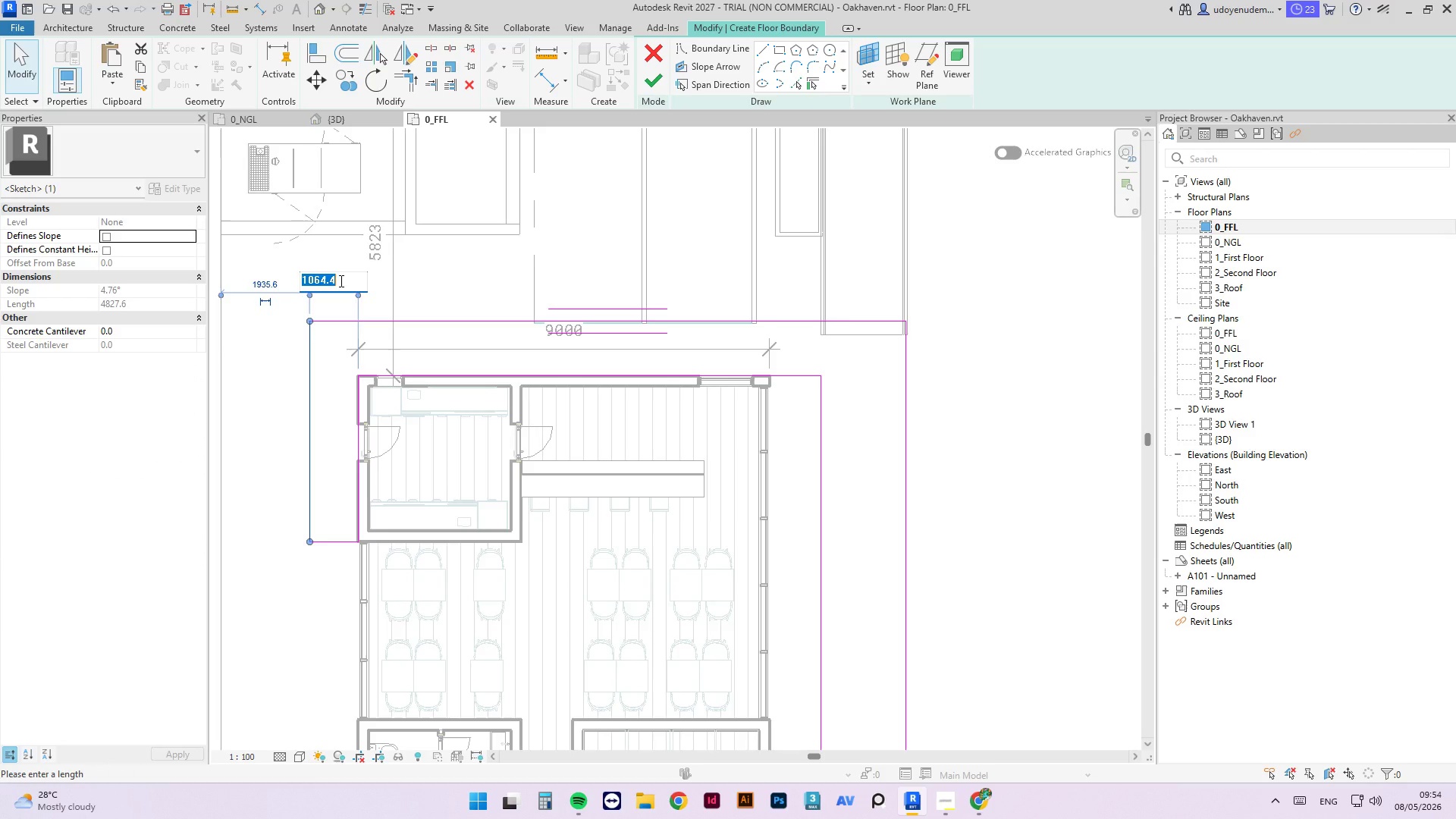 
key(Numpad1)
 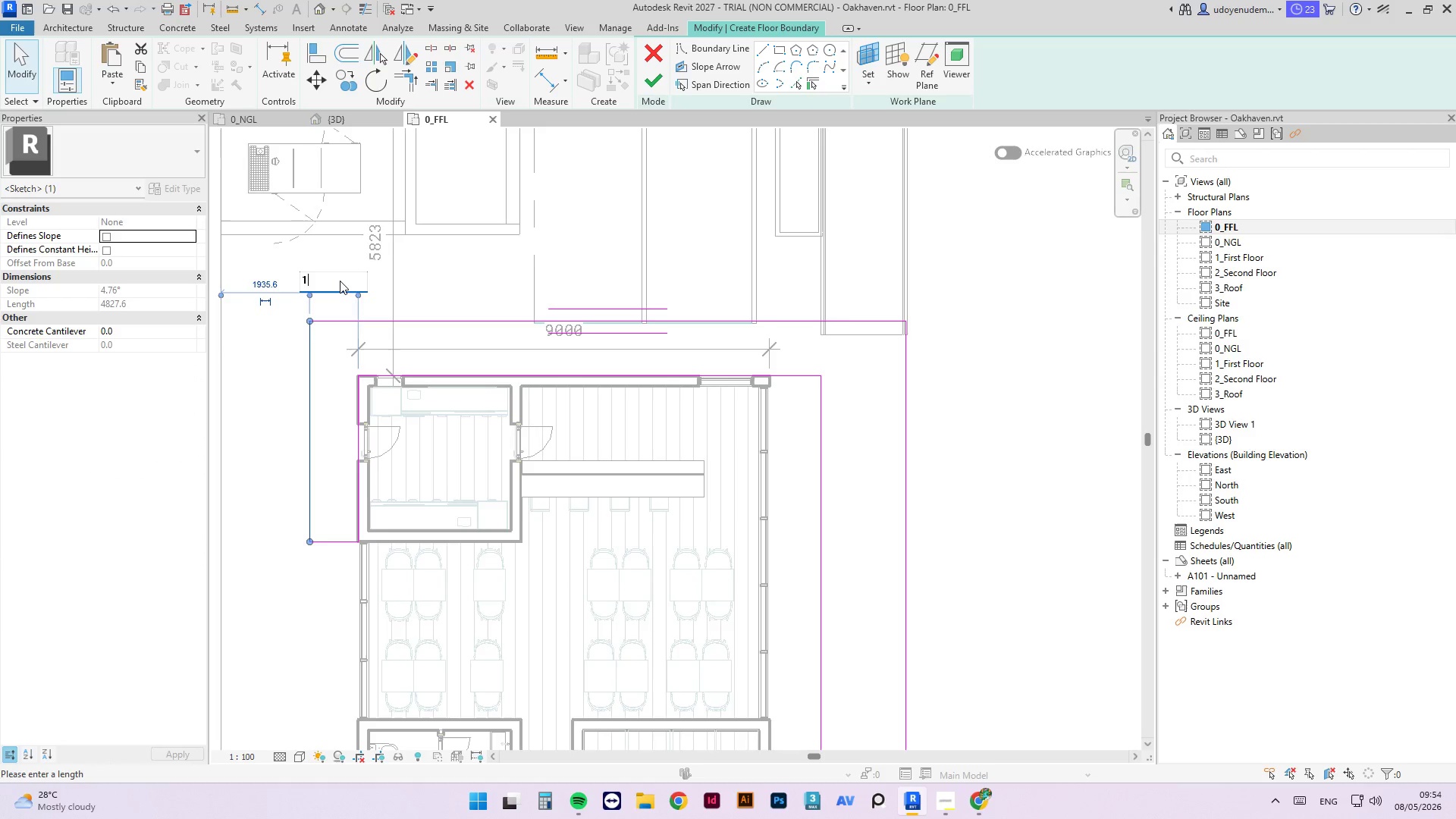 
key(Numpad2)
 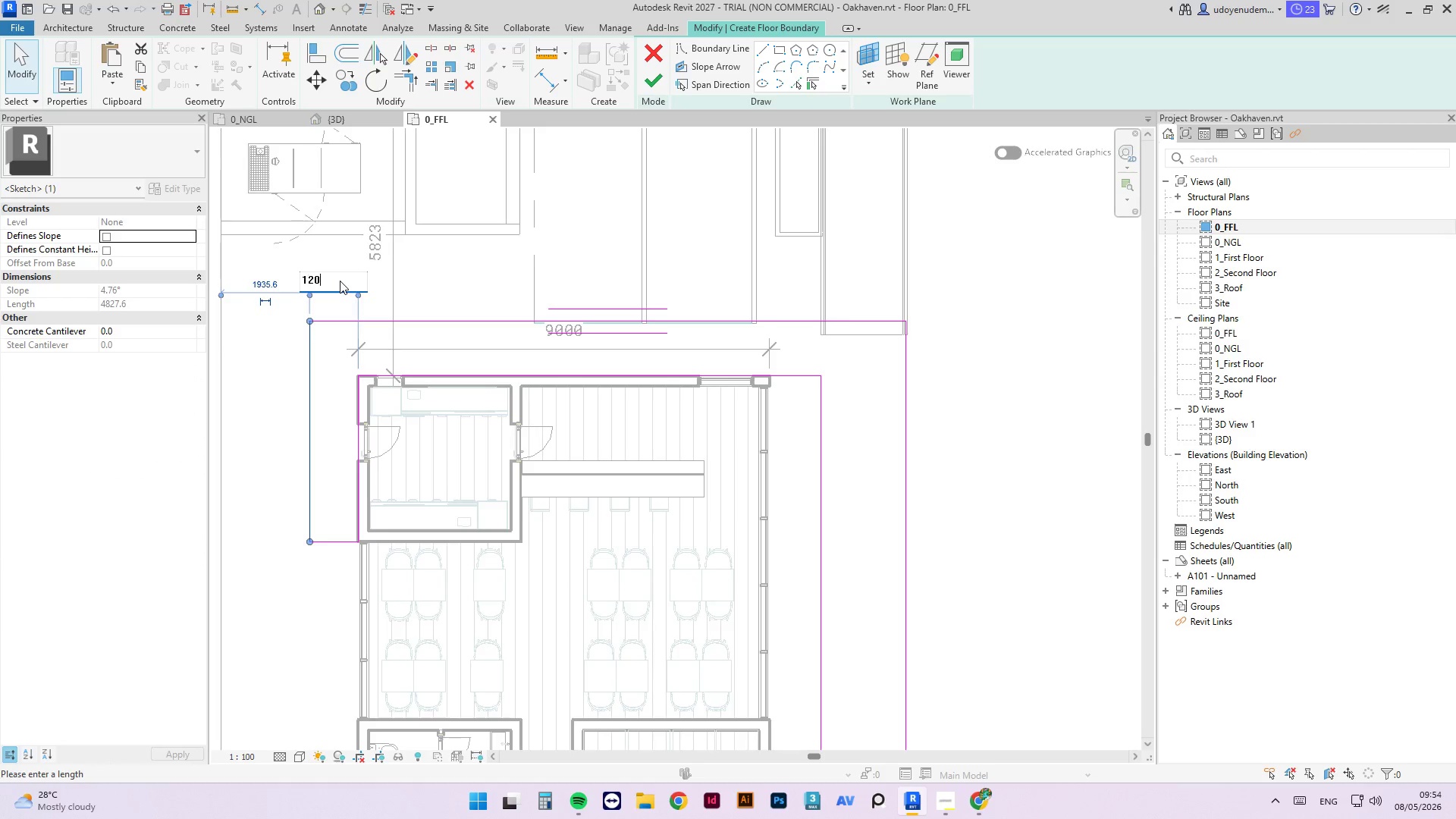 
key(Numpad0)
 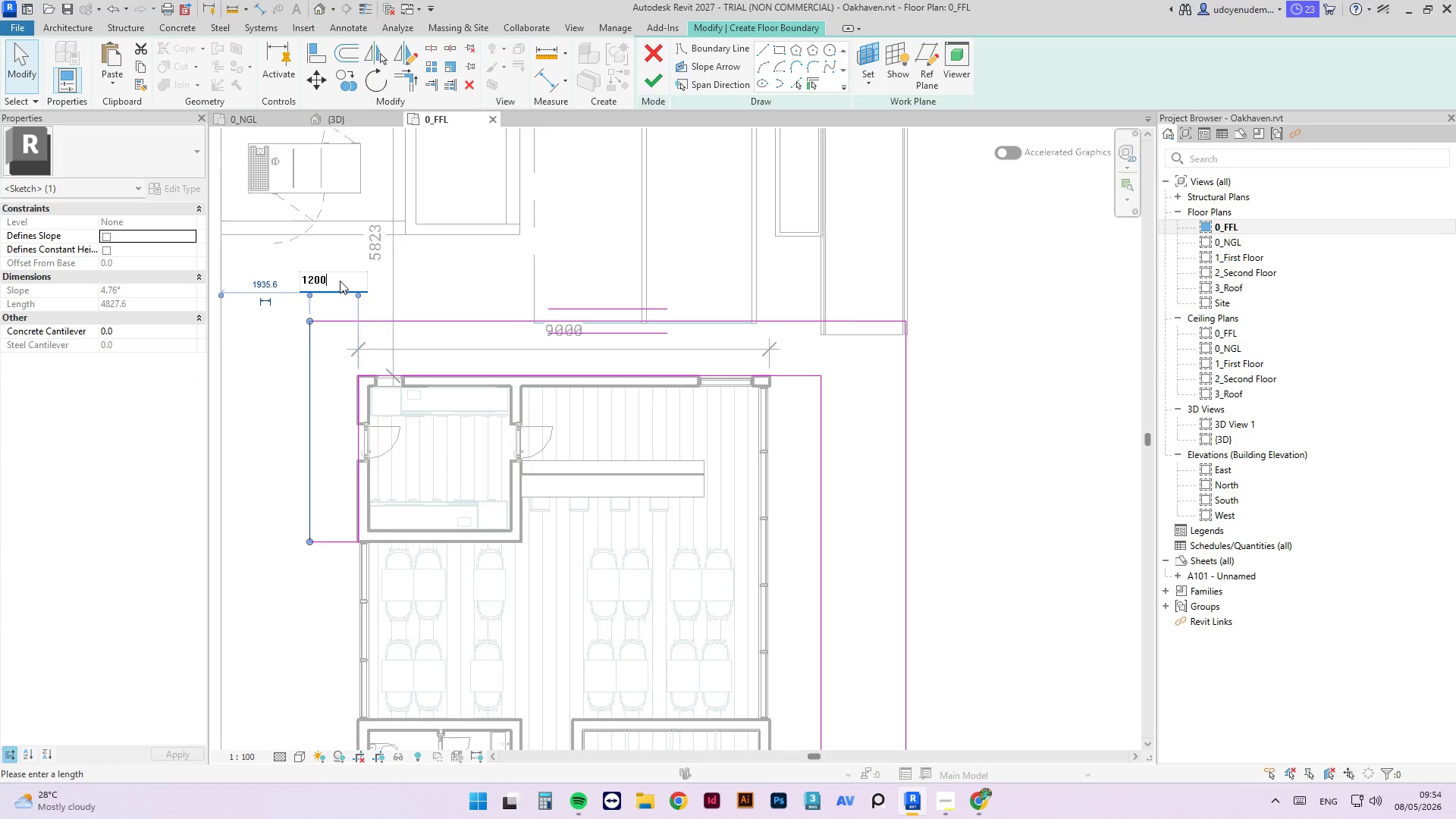 
key(Numpad0)
 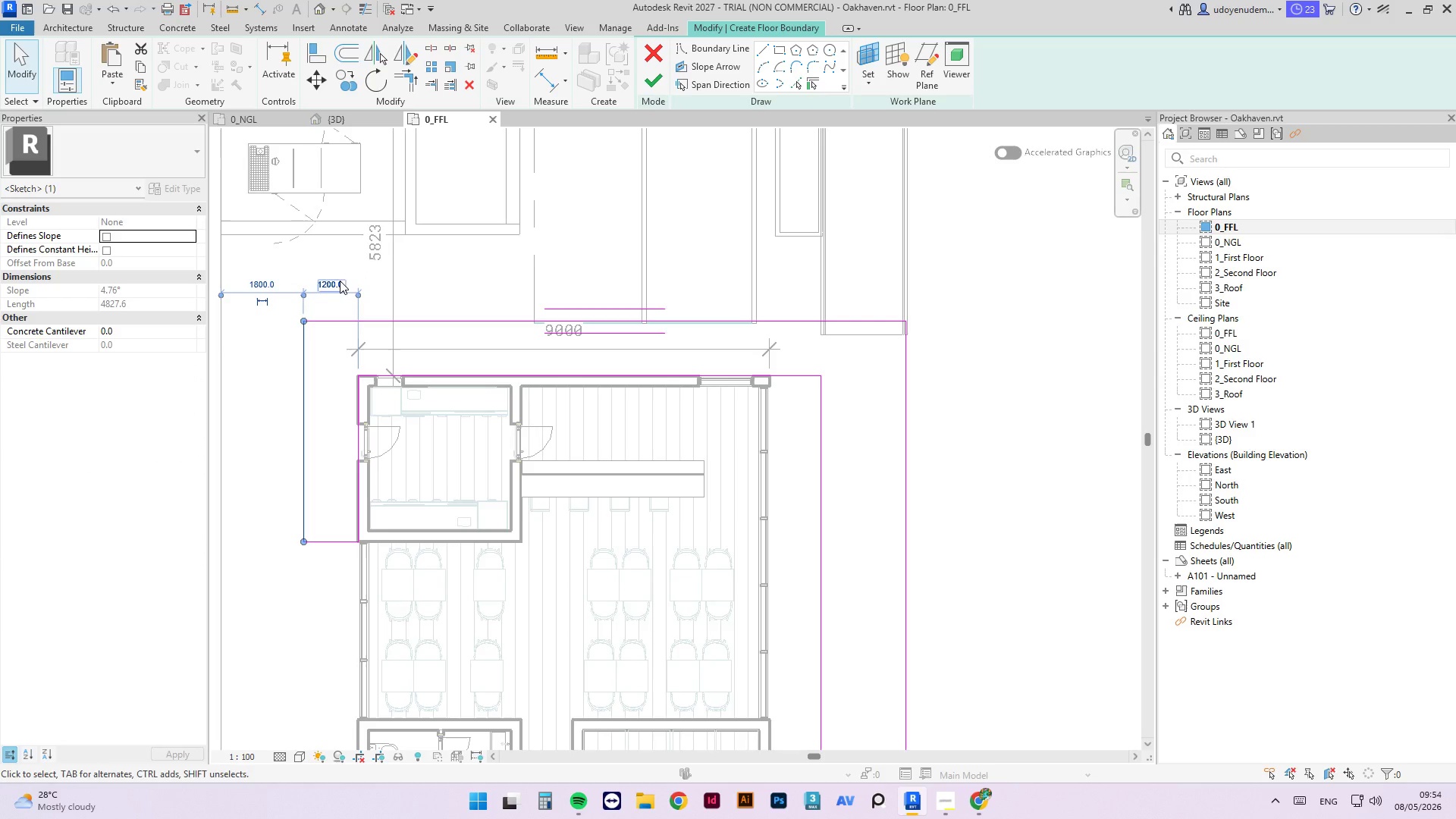 
key(NumpadEnter)
 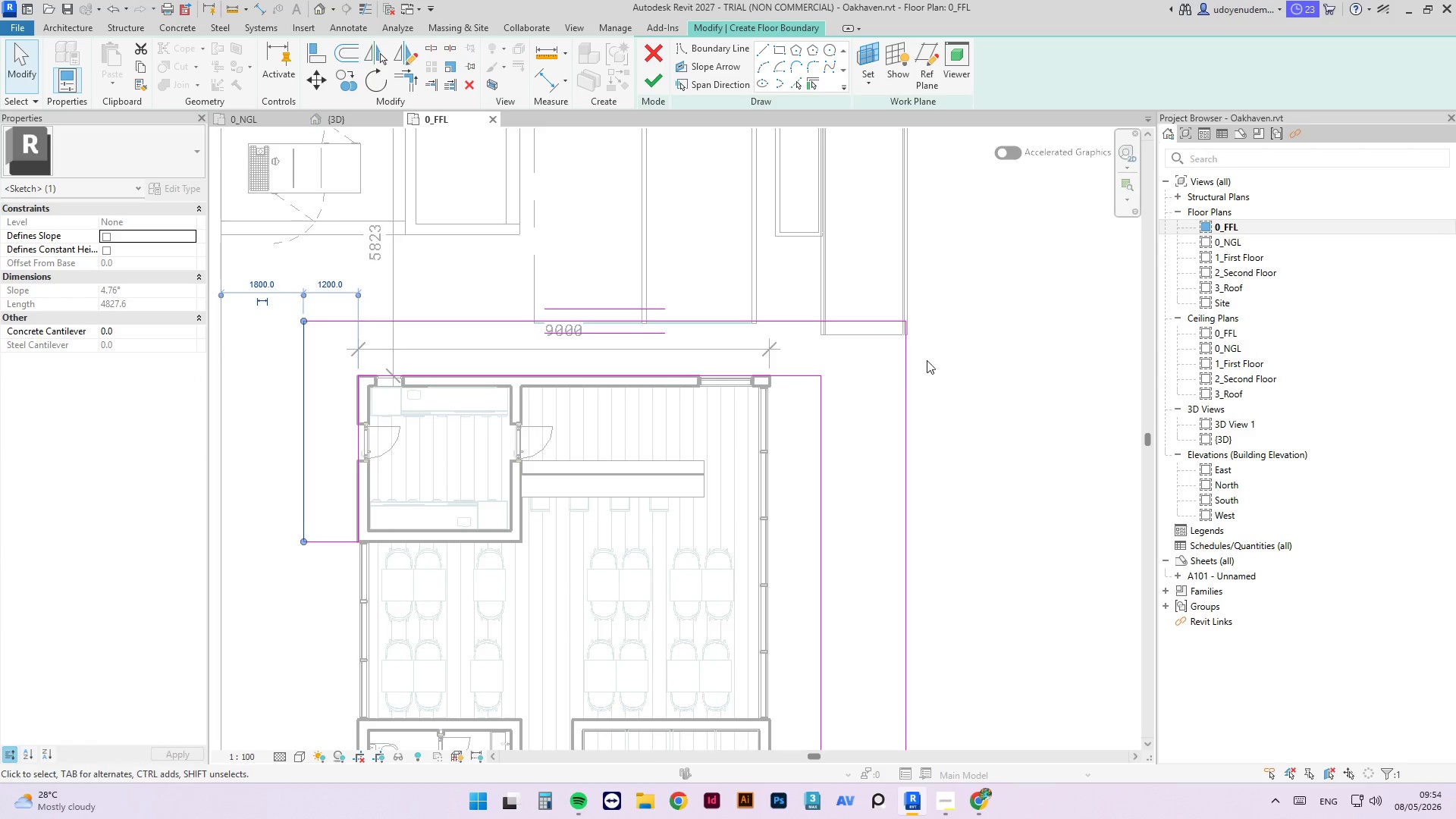 
left_click([923, 390])
 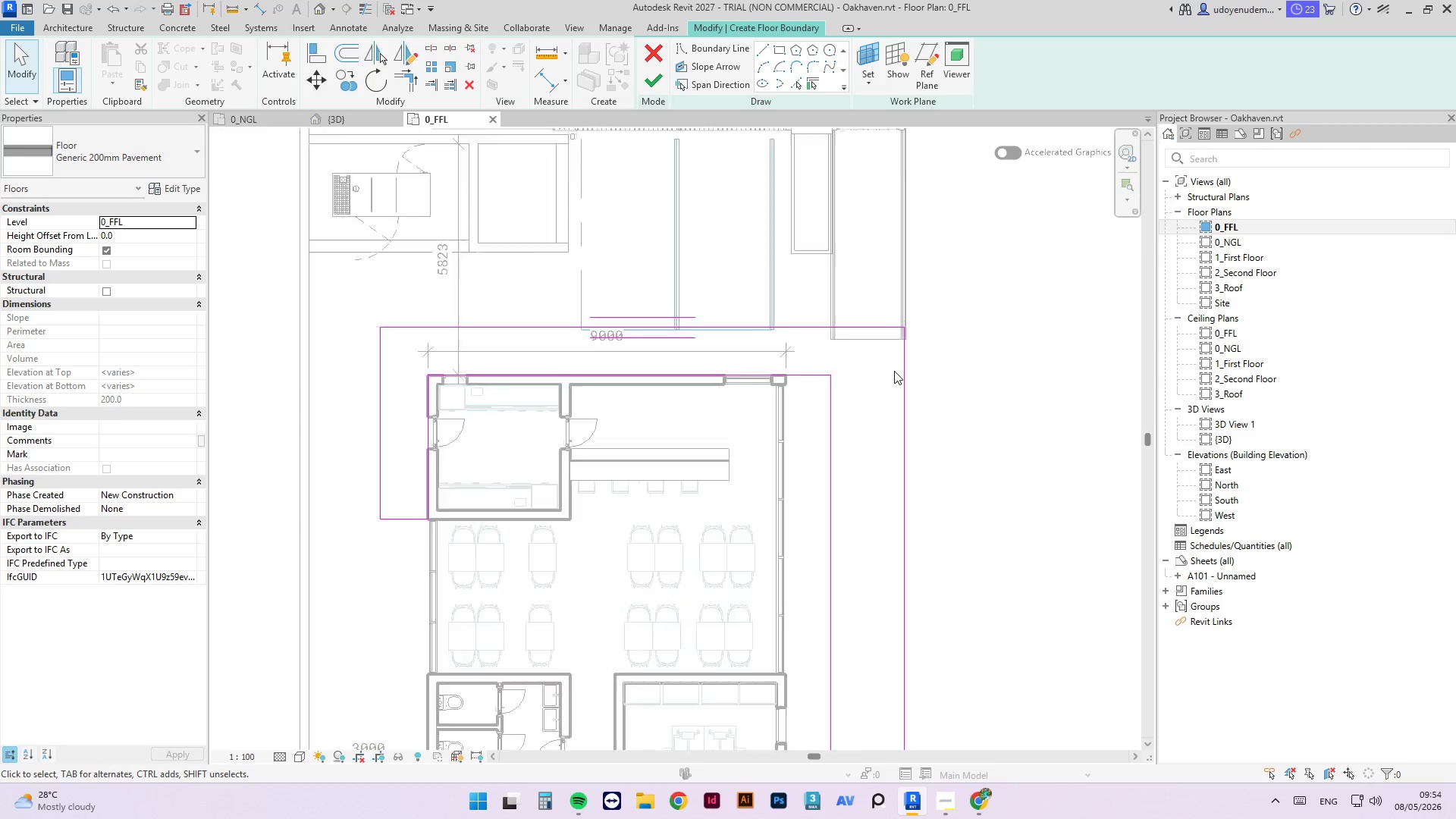 
scroll: coordinate [870, 578], scroll_direction: down, amount: 7.0
 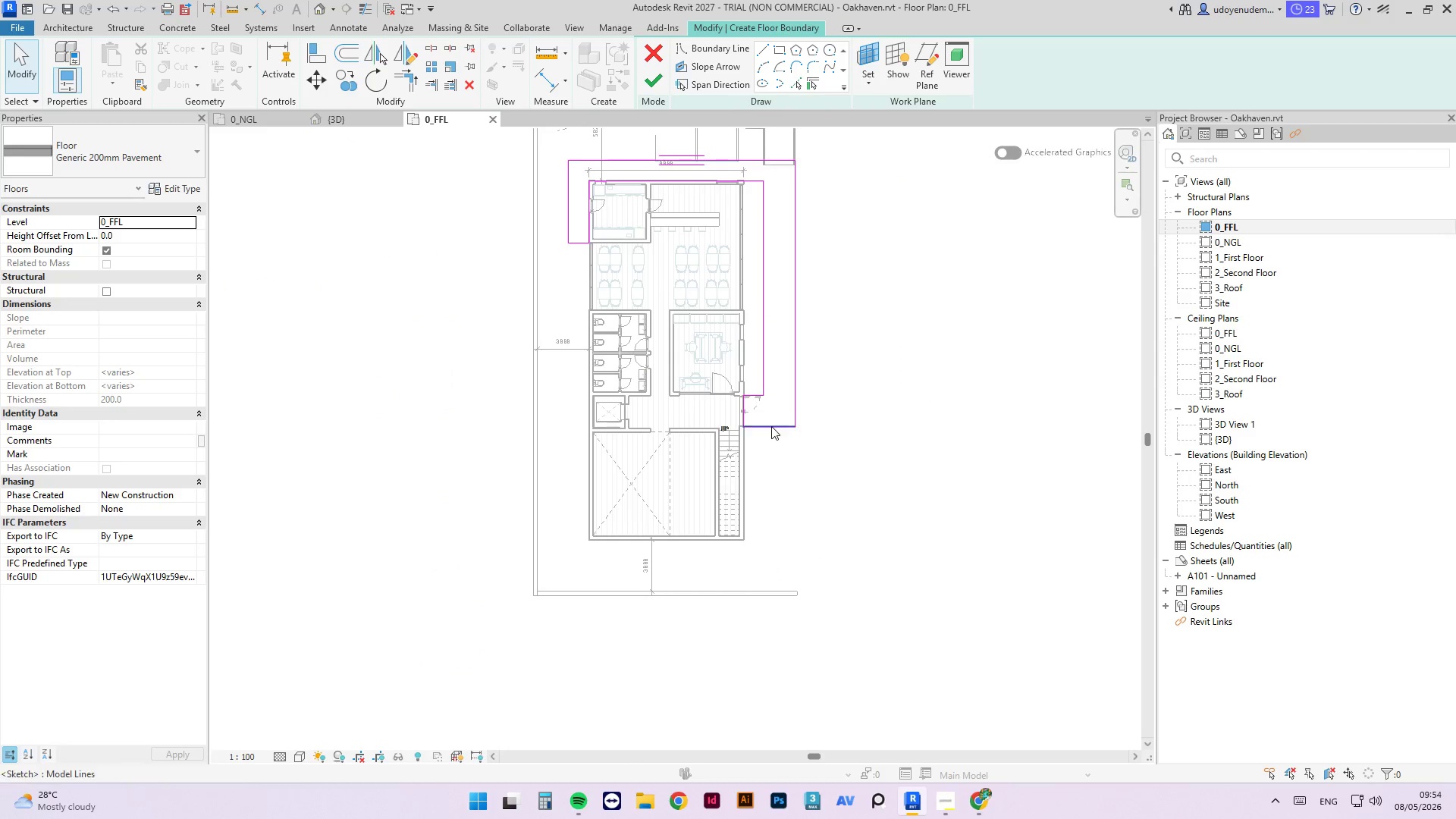 
scroll: coordinate [770, 420], scroll_direction: up, amount: 3.0
 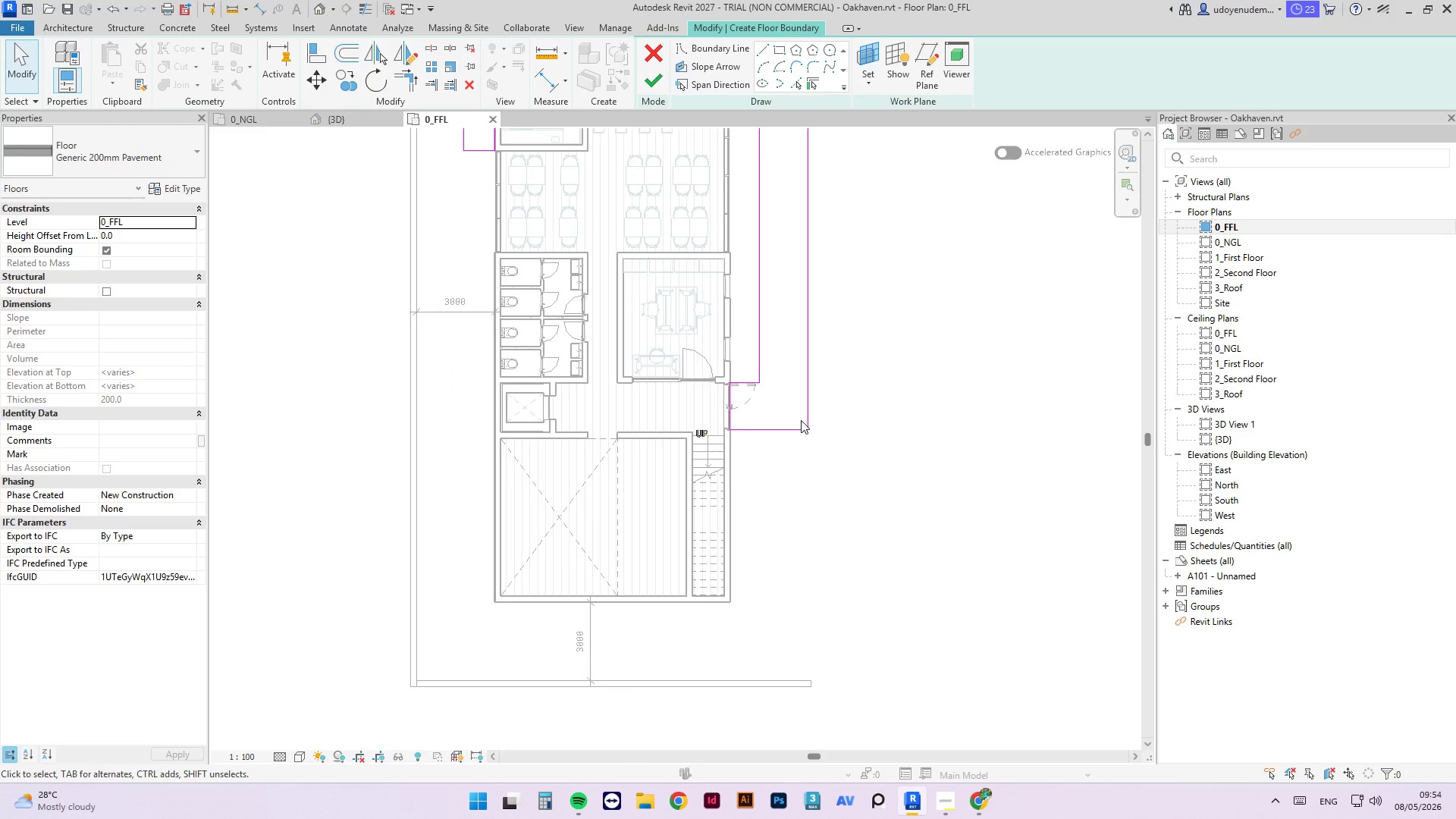 
wait(6.19)
 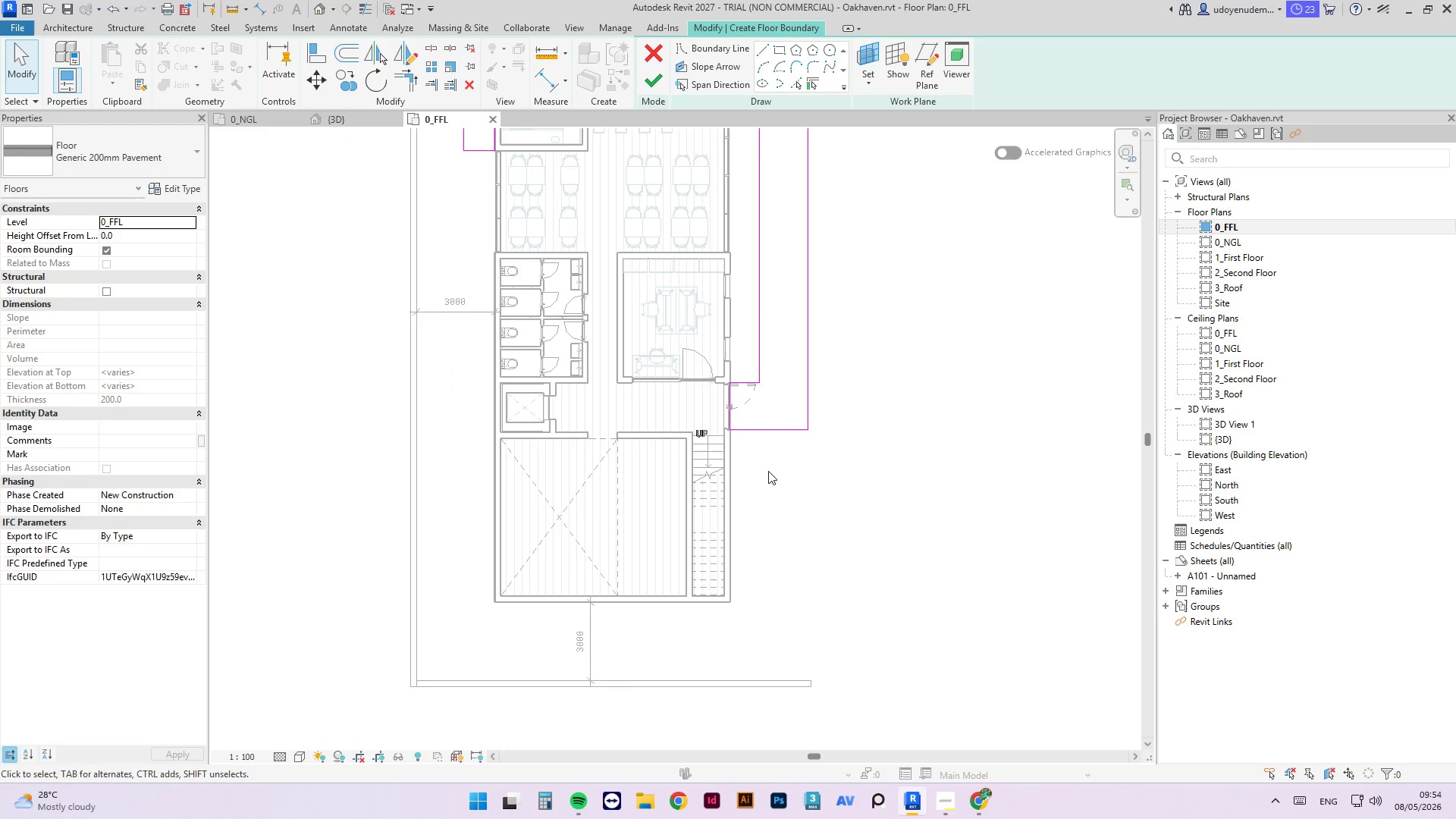 
scroll: coordinate [787, 529], scroll_direction: down, amount: 4.0
 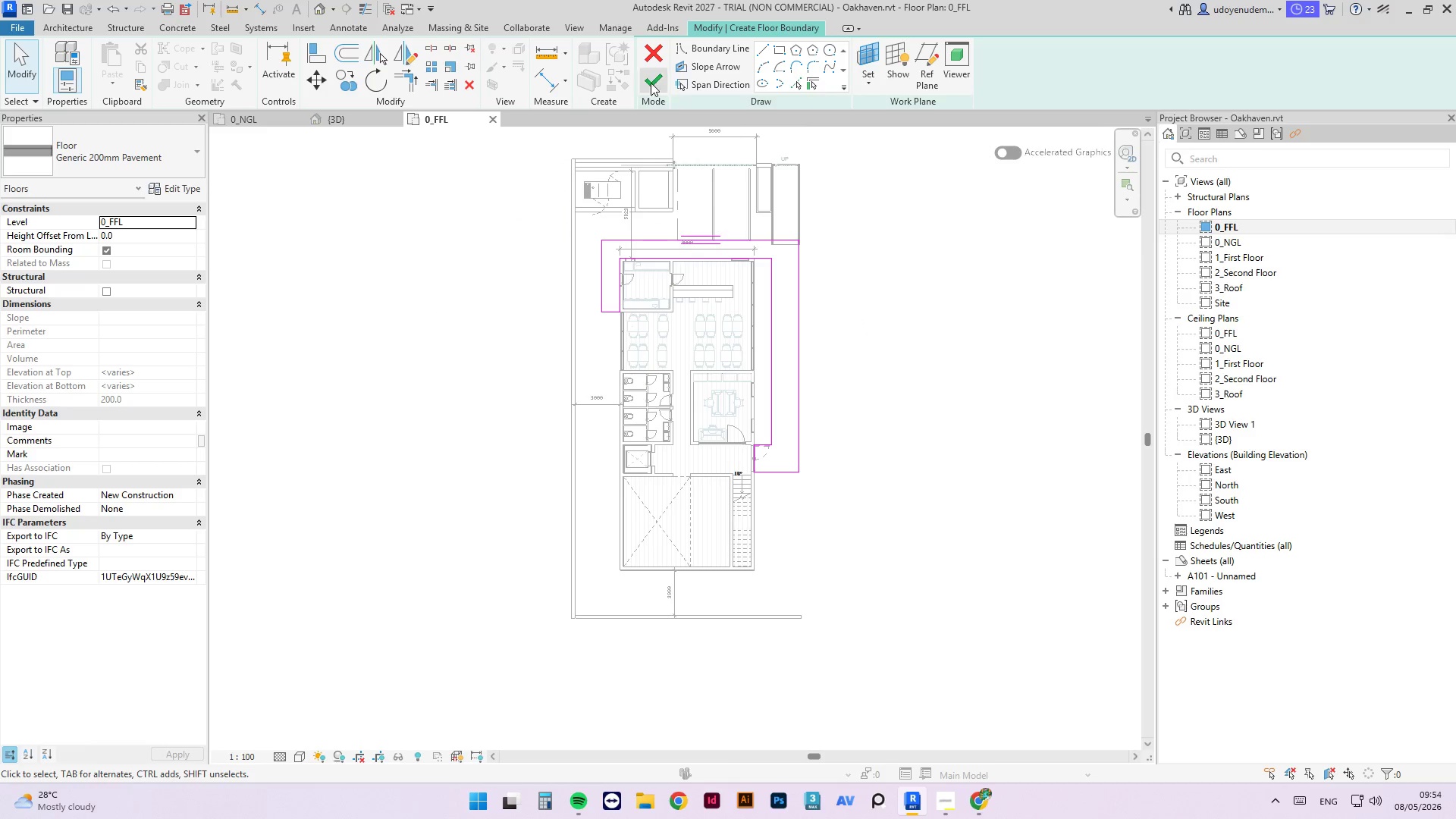 
left_click([648, 84])
 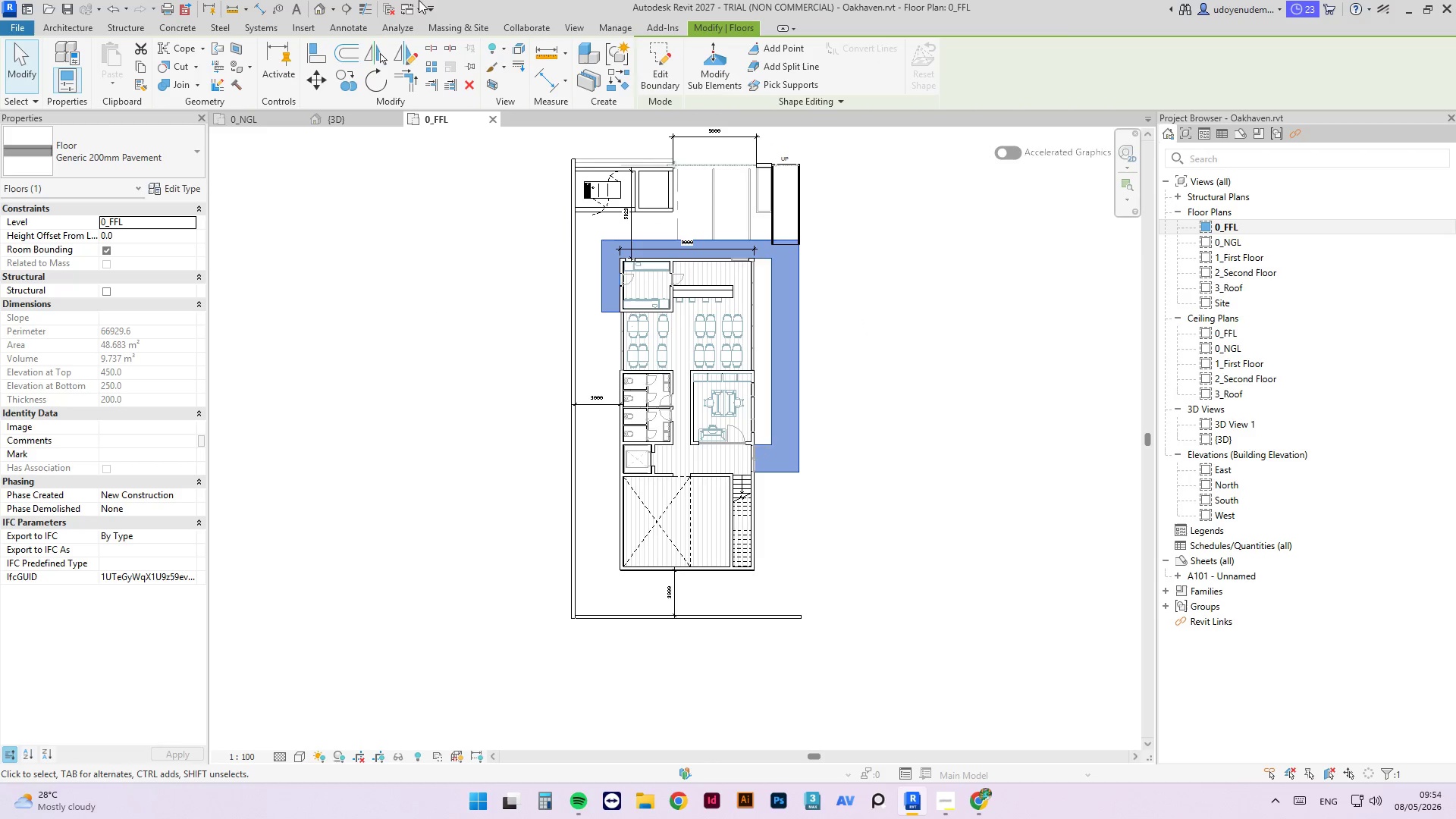 
left_click([405, 234])
 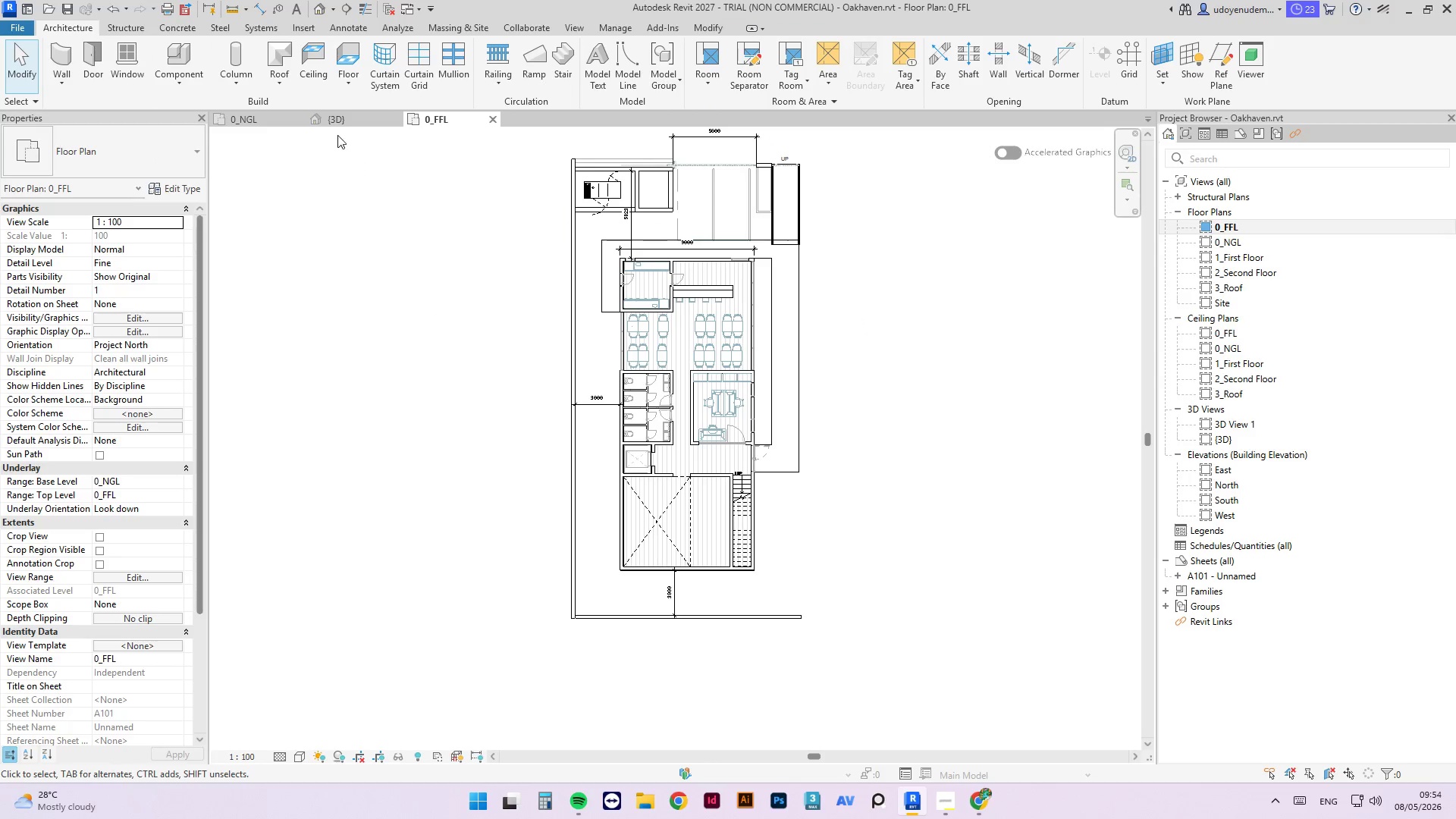 
left_click([337, 120])
 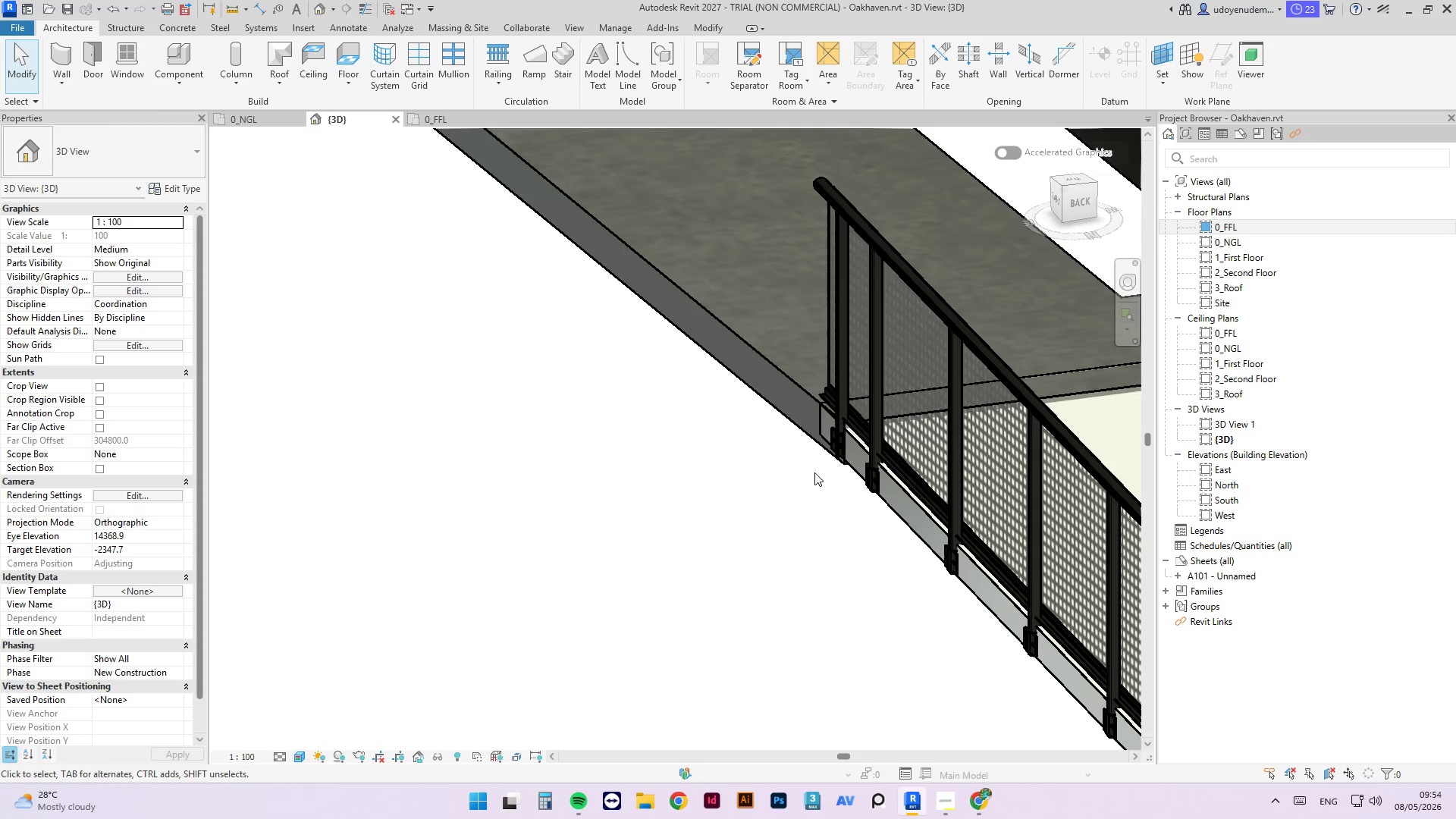 
scroll: coordinate [597, 468], scroll_direction: down, amount: 13.0
 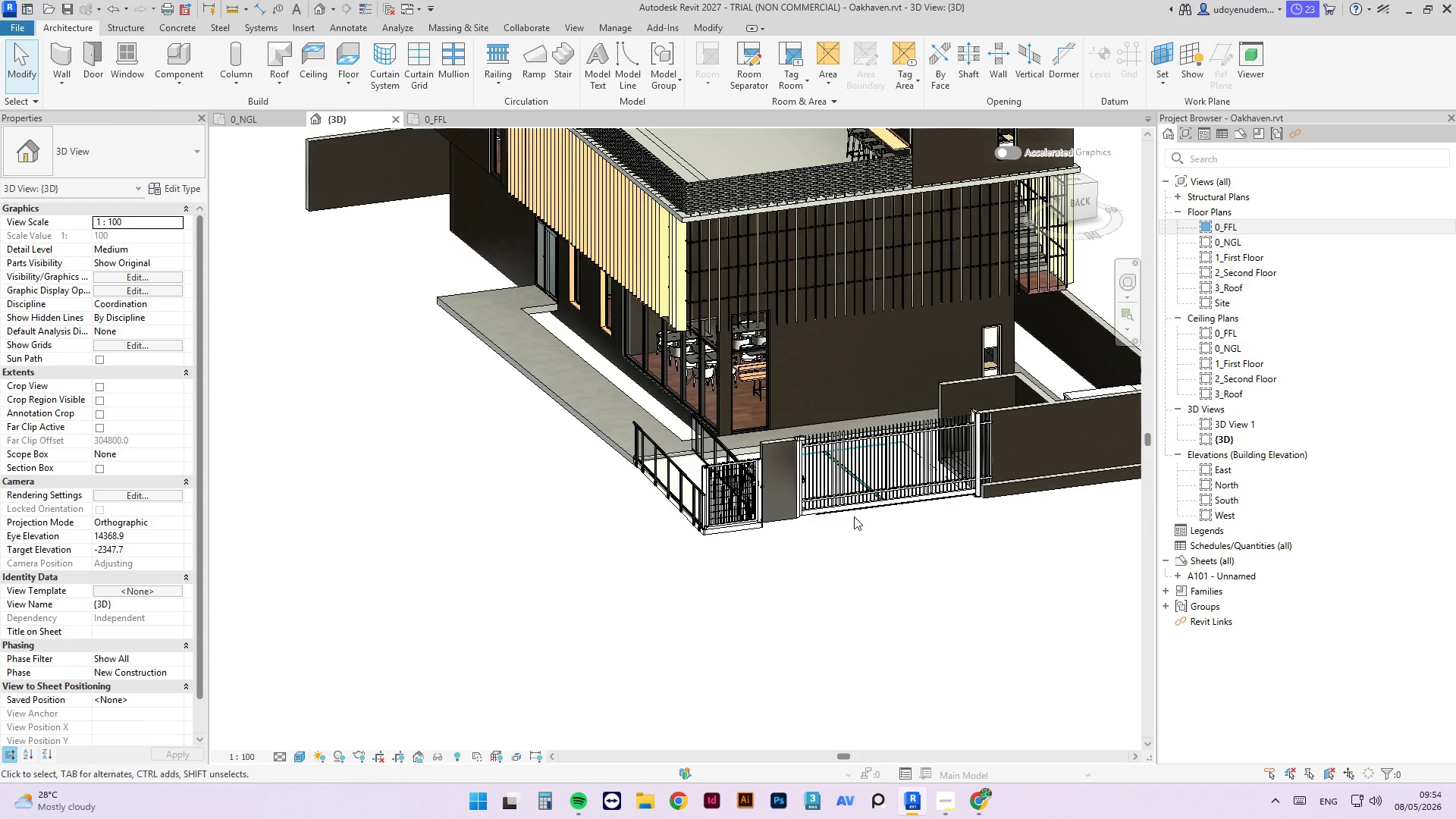 
hold_key(key=ShiftLeft, duration=12.95)
 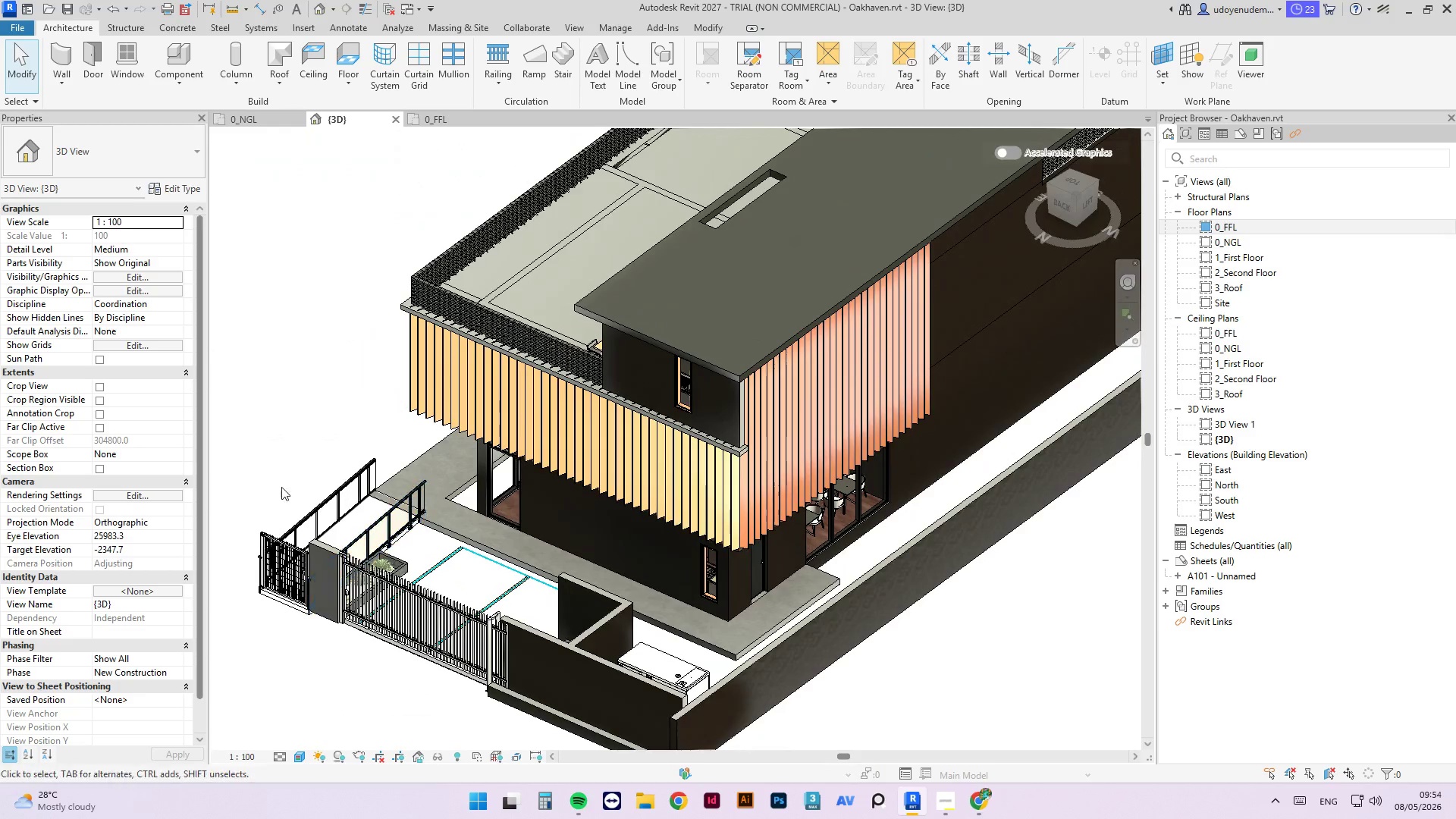 
scroll: coordinate [345, 582], scroll_direction: up, amount: 4.0
 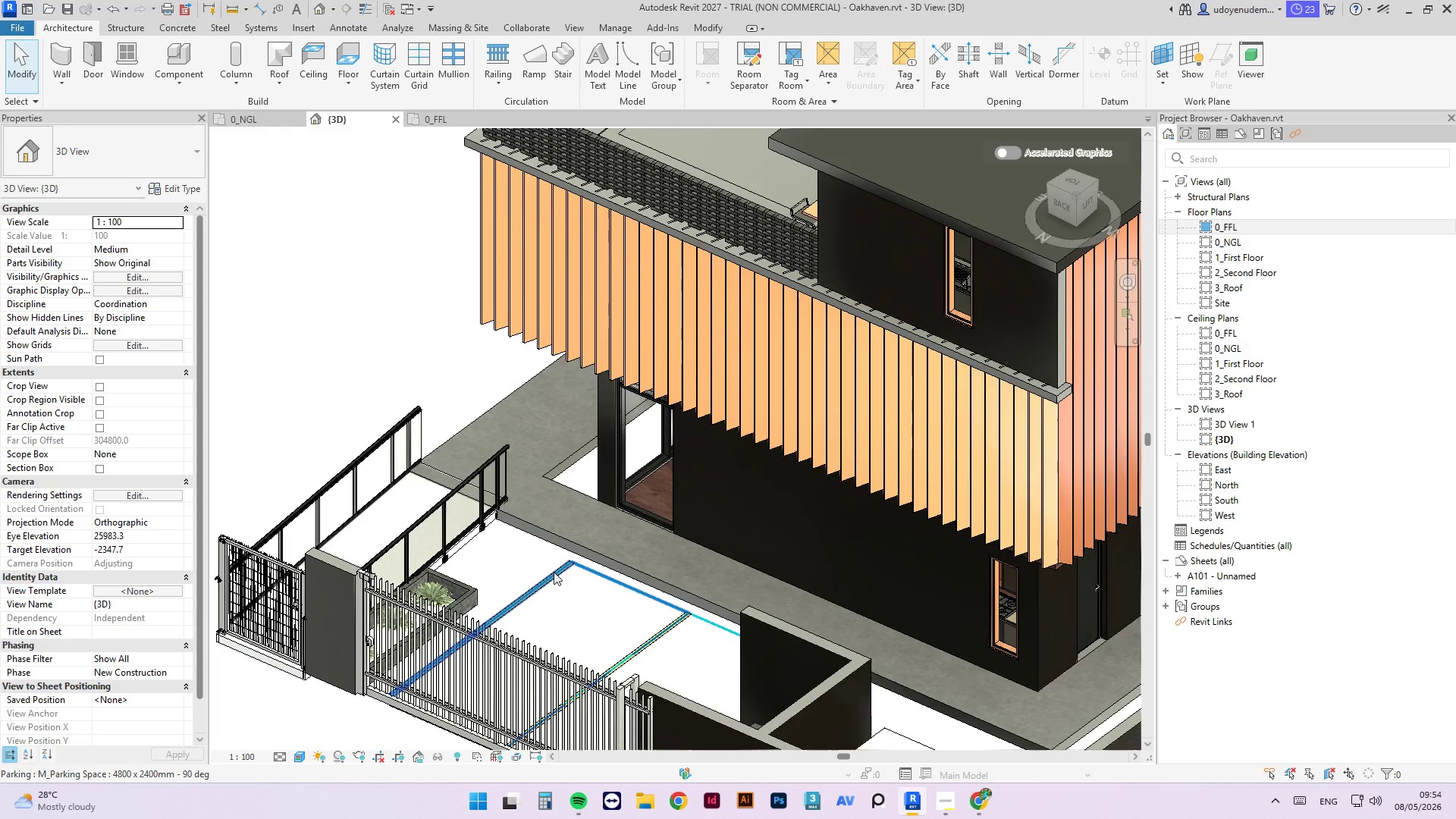 
hold_key(key=ShiftLeft, duration=5.91)
 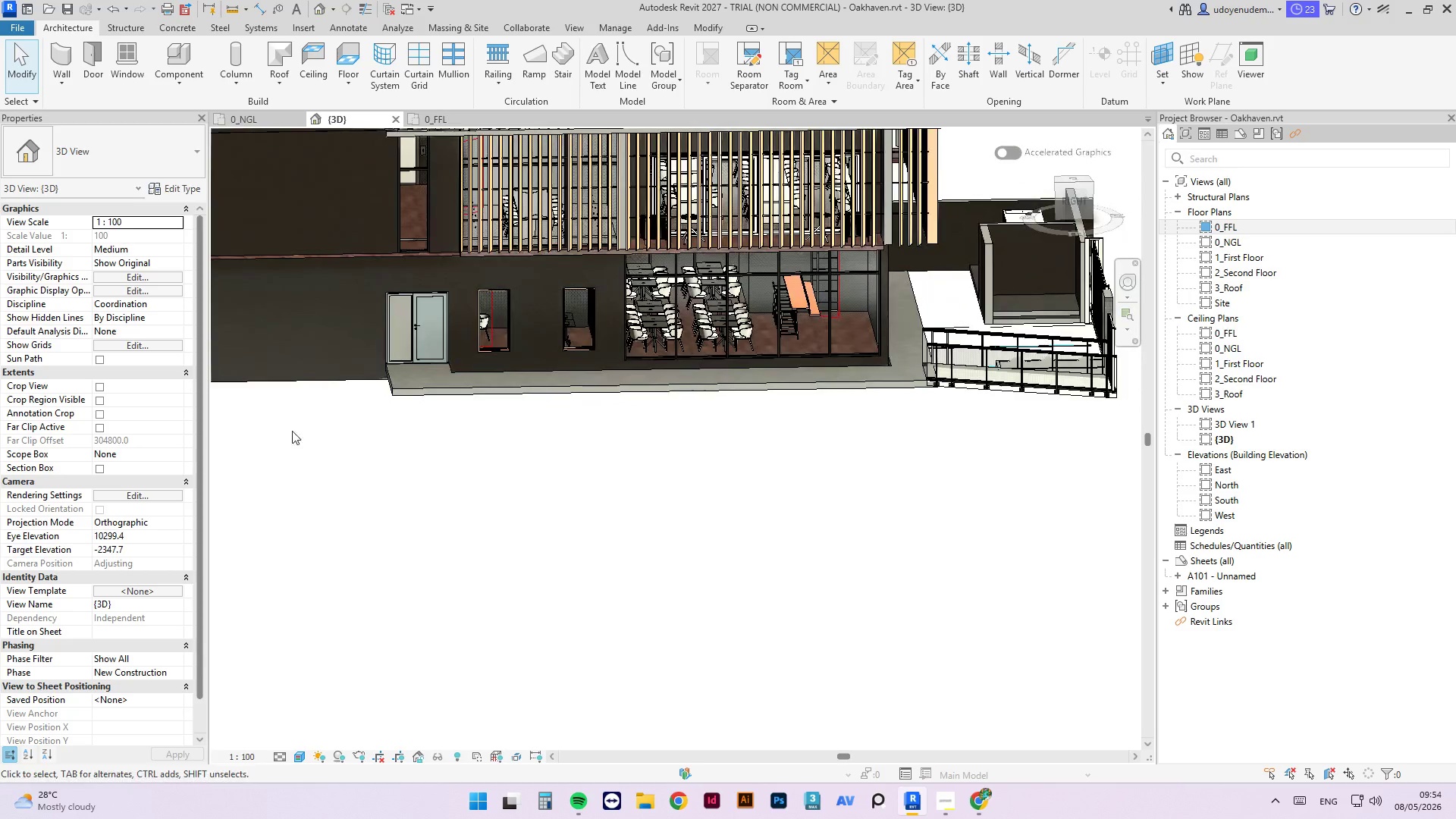 
scroll: coordinate [566, 539], scroll_direction: down, amount: 4.0
 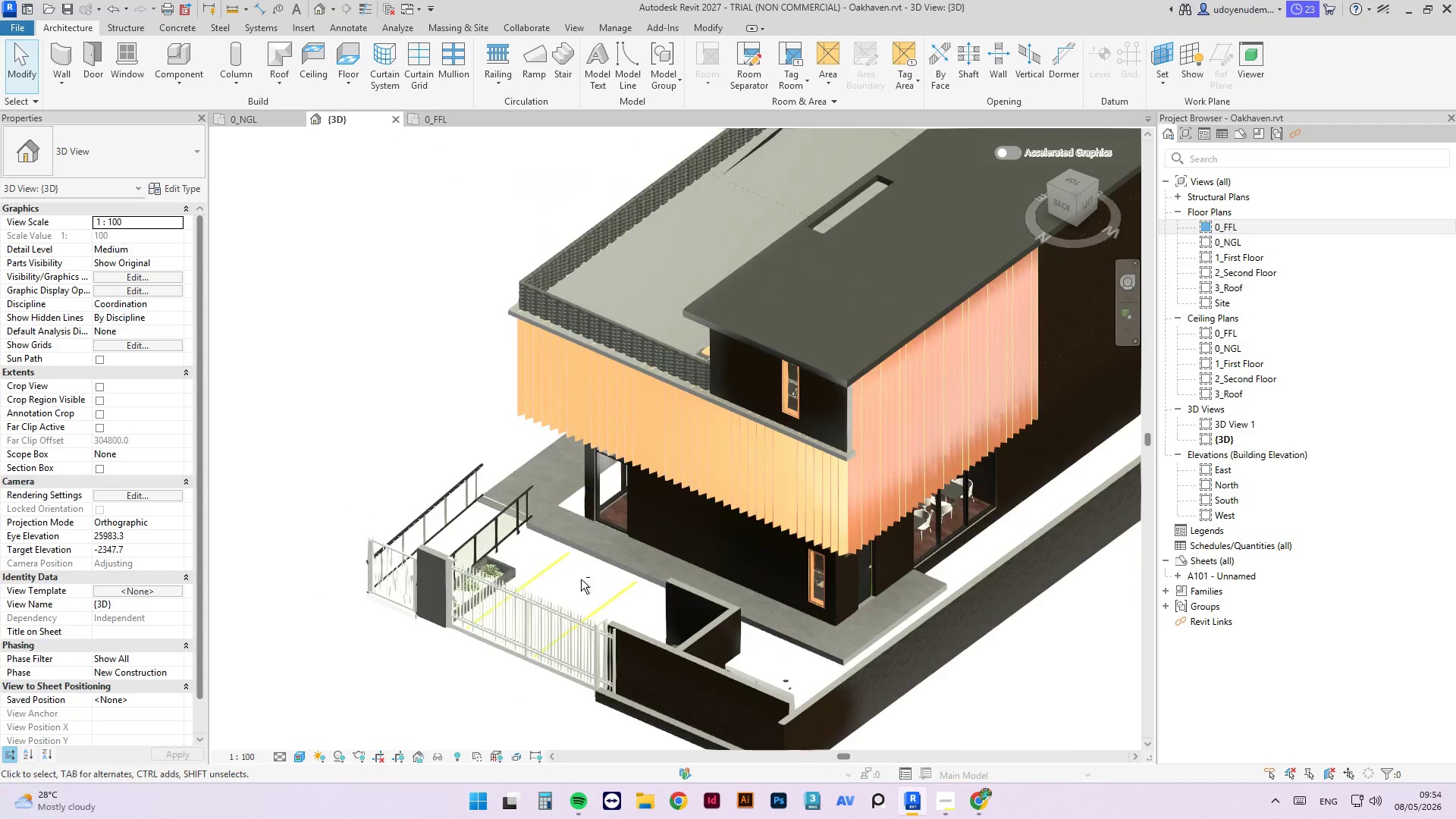 
hold_key(key=ShiftLeft, duration=7.09)
 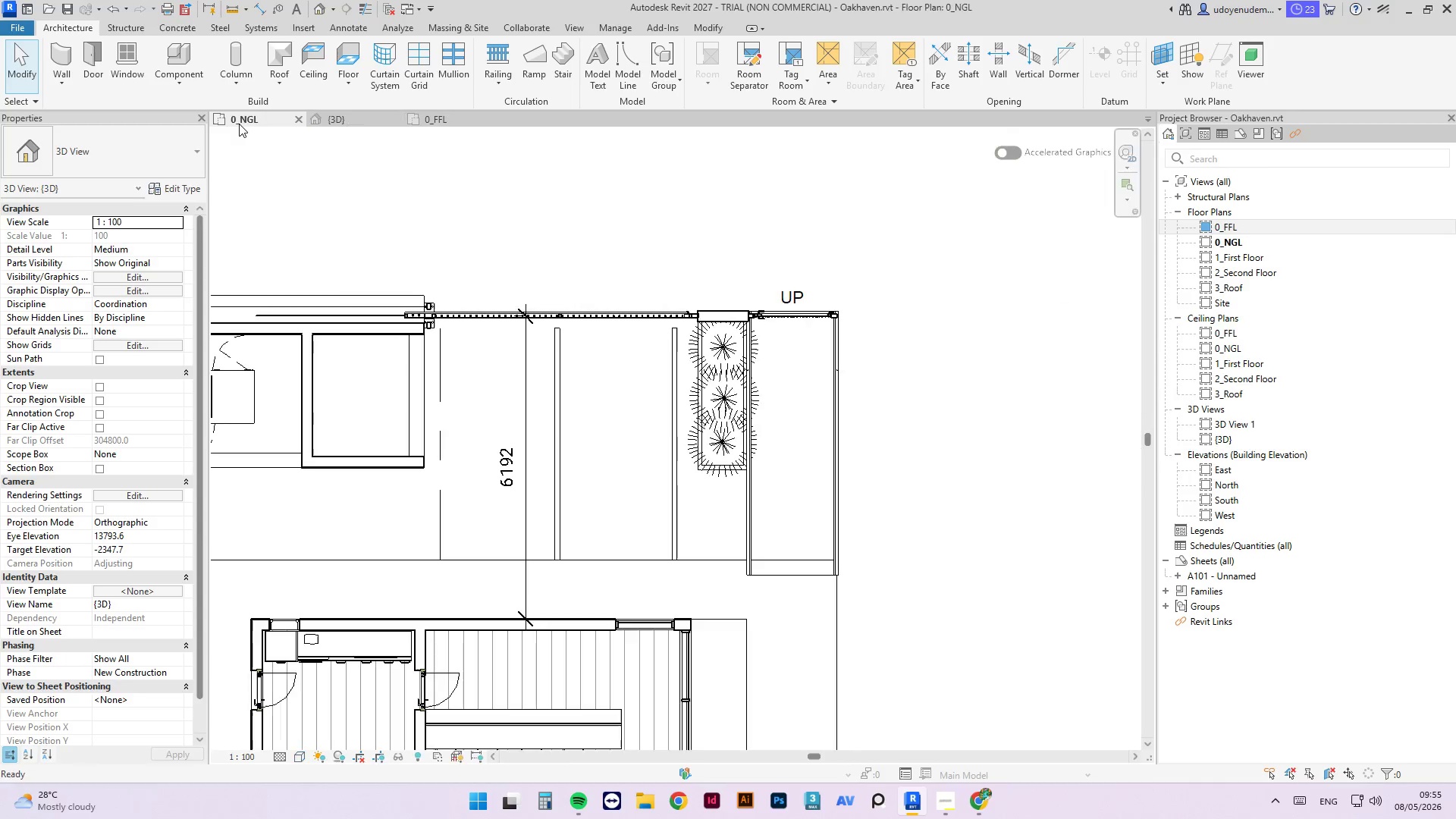 
scroll: coordinate [513, 278], scroll_direction: down, amount: 5.0
 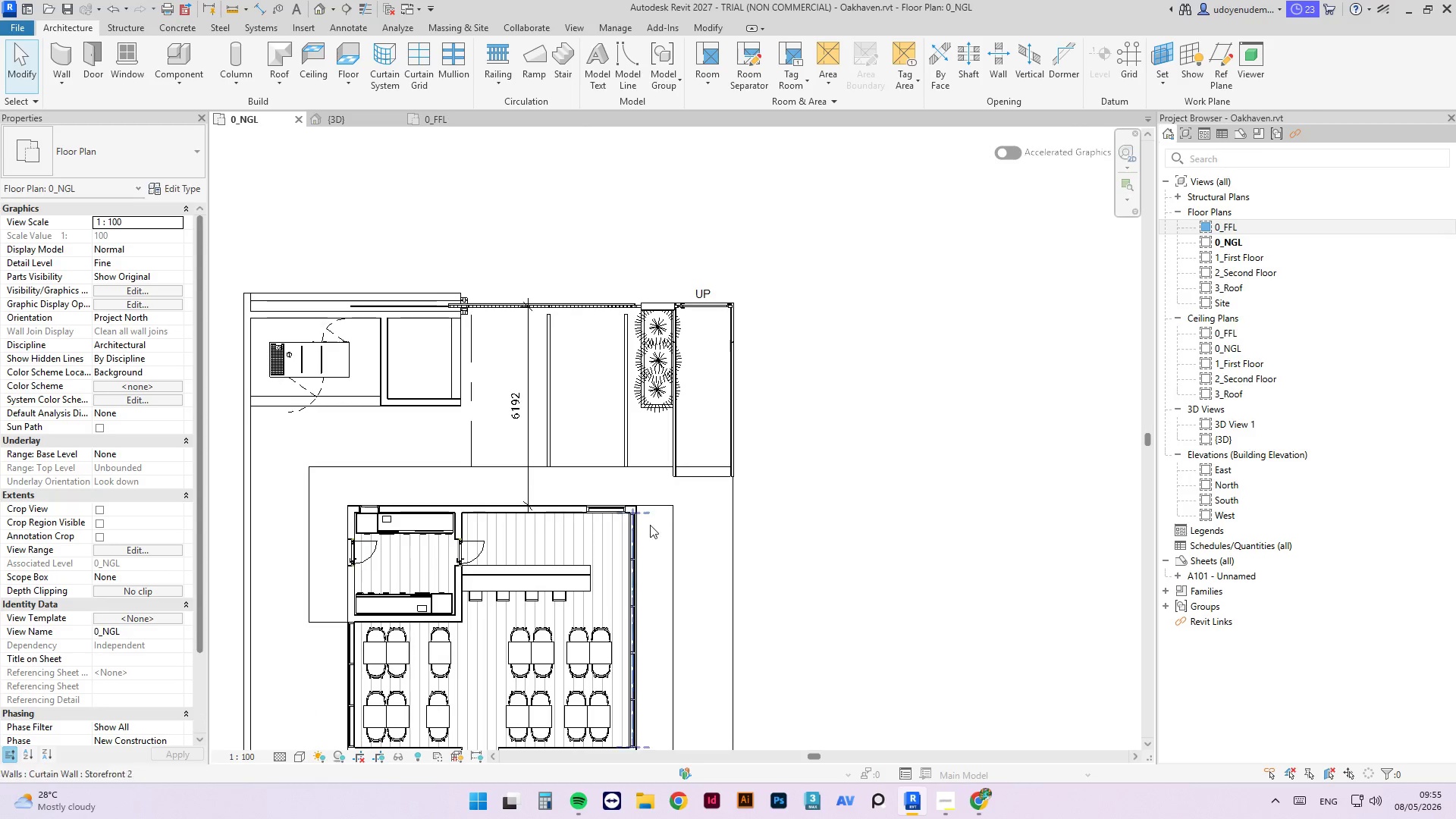 
scroll: coordinate [665, 503], scroll_direction: up, amount: 2.0
 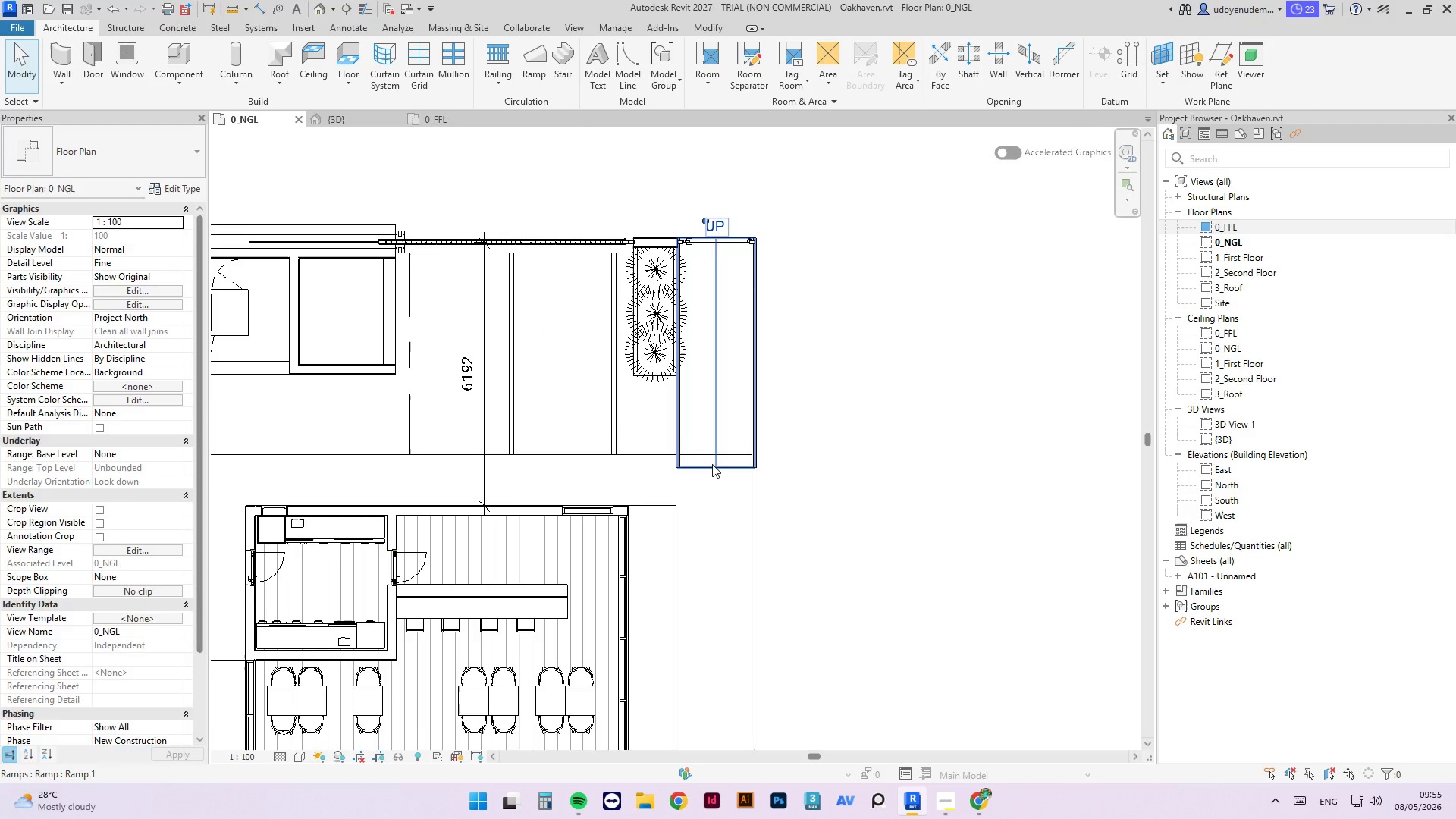 
left_click([712, 464])
 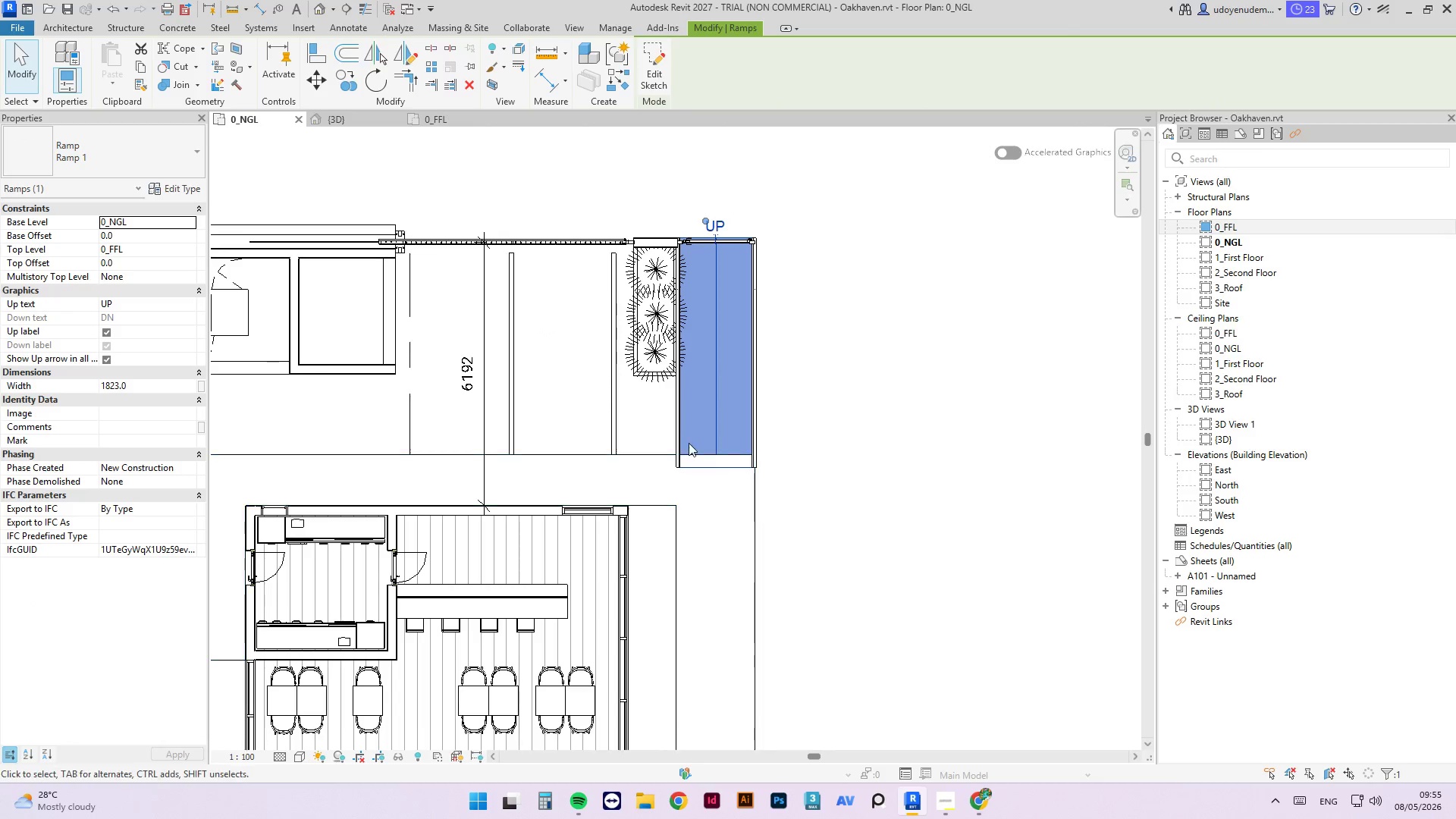 
scroll: coordinate [692, 434], scroll_direction: down, amount: 3.0
 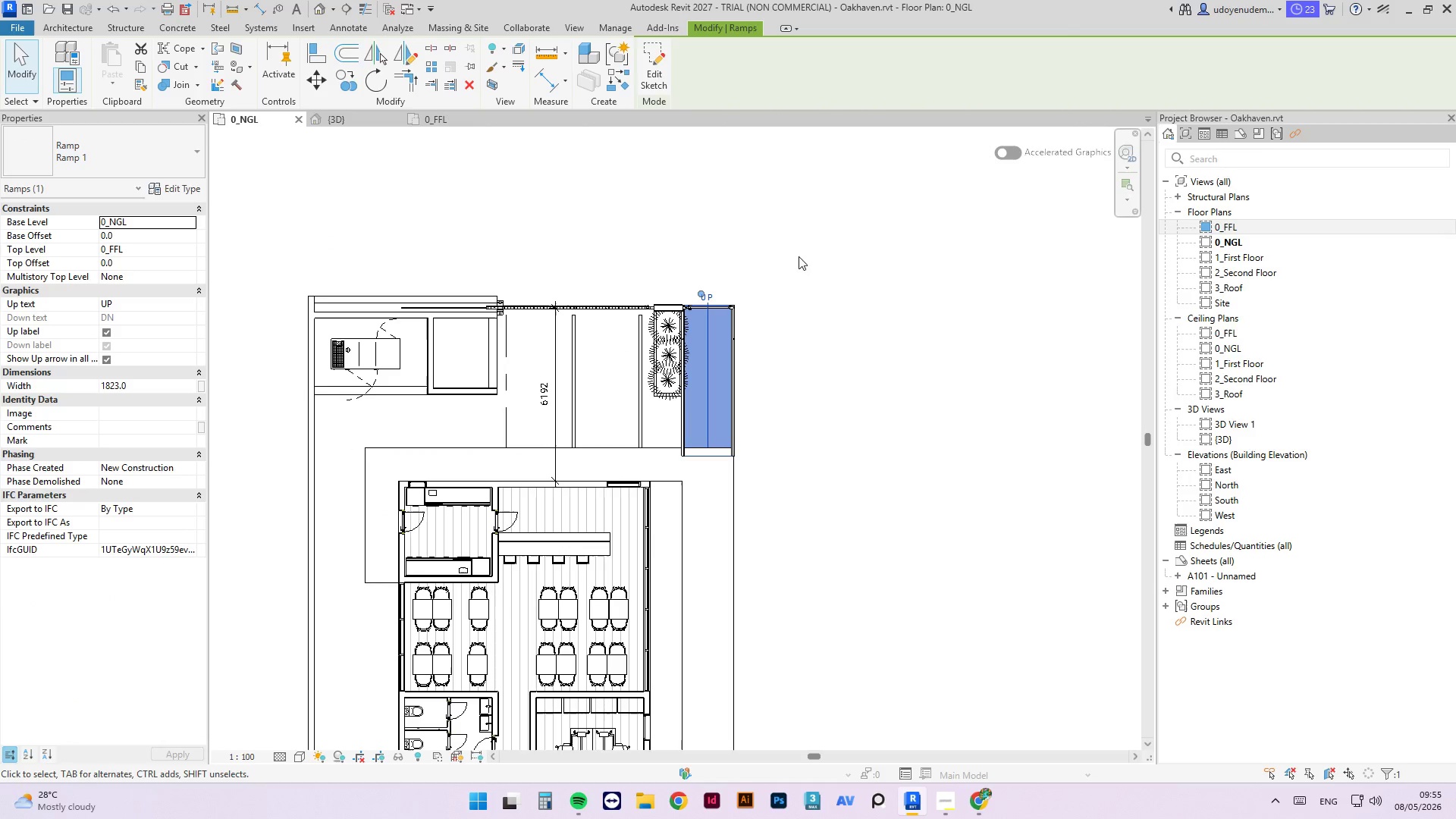 
left_click_drag(start_coordinate=[804, 245], to_coordinate=[342, 417])
 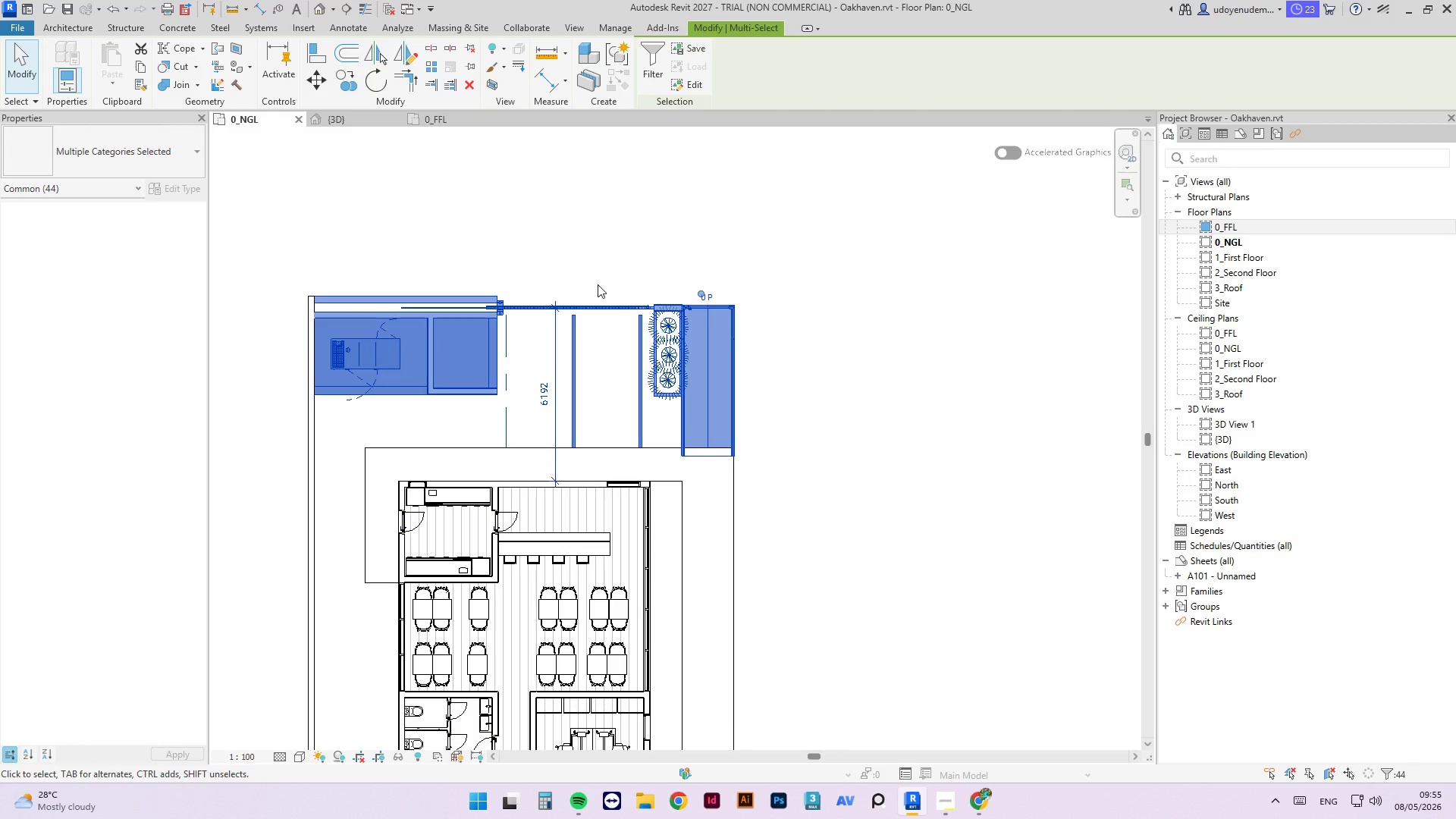 
key(ArrowUp)
 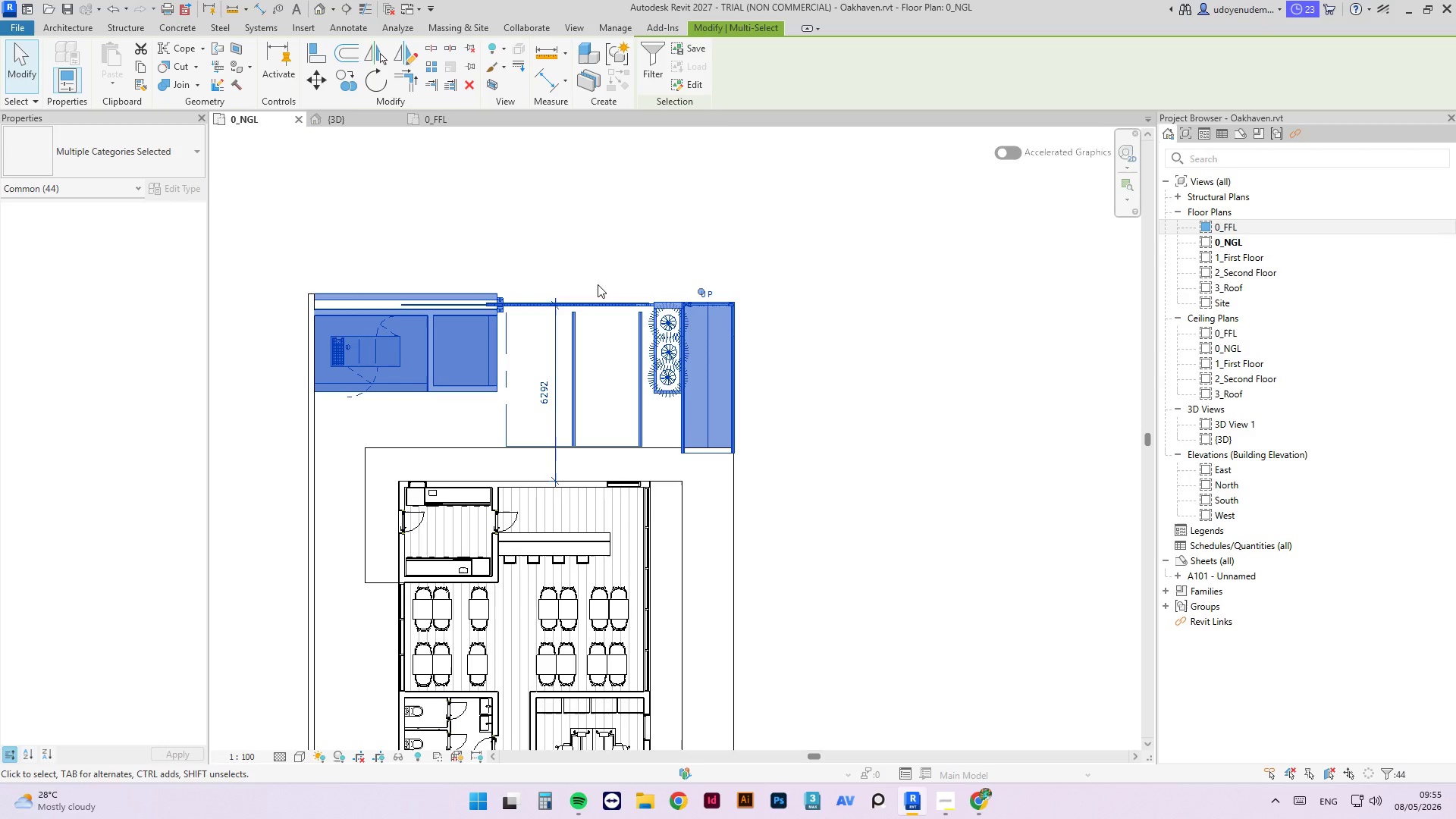 
key(ArrowUp)
 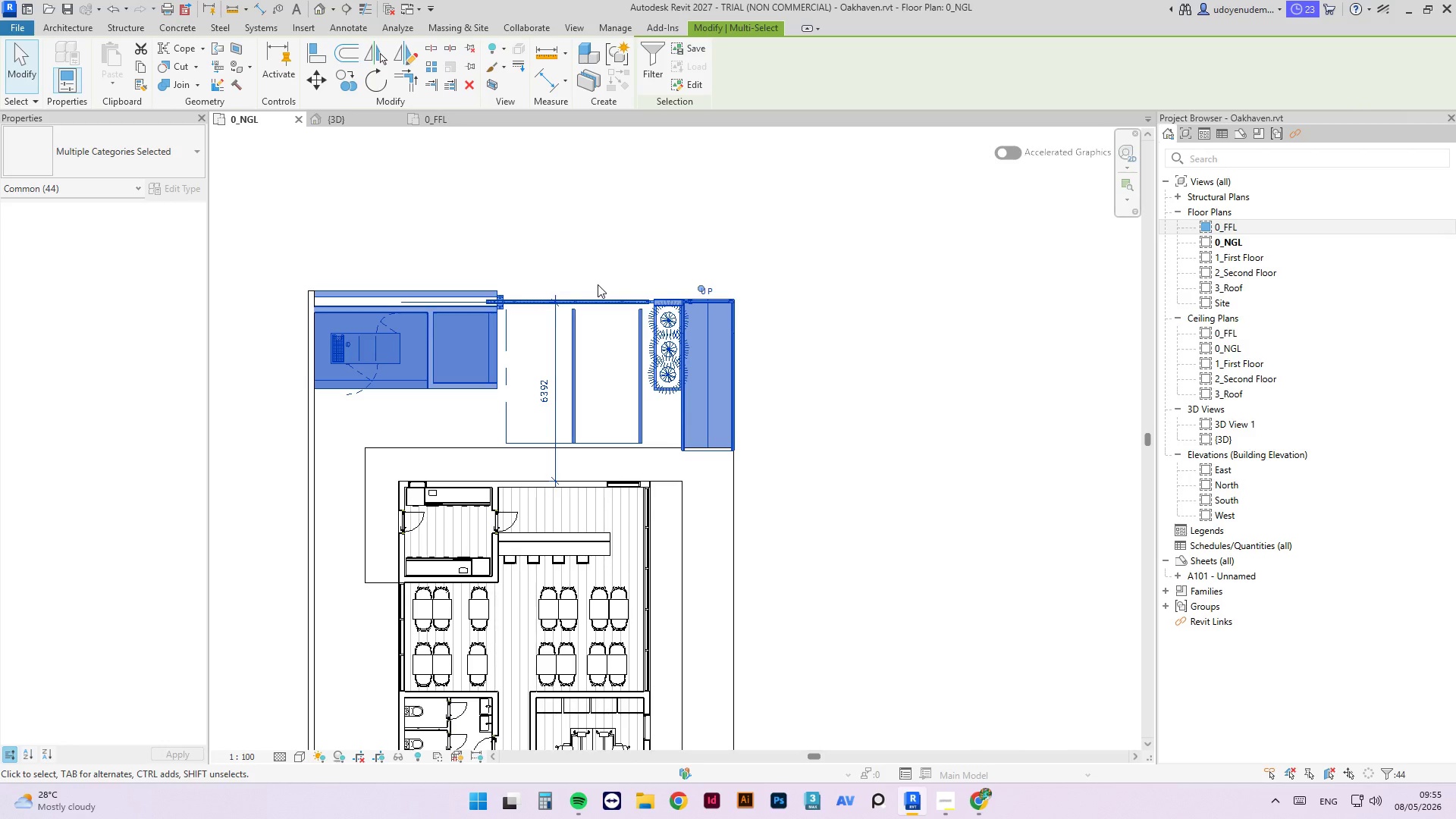 
key(ArrowUp)
 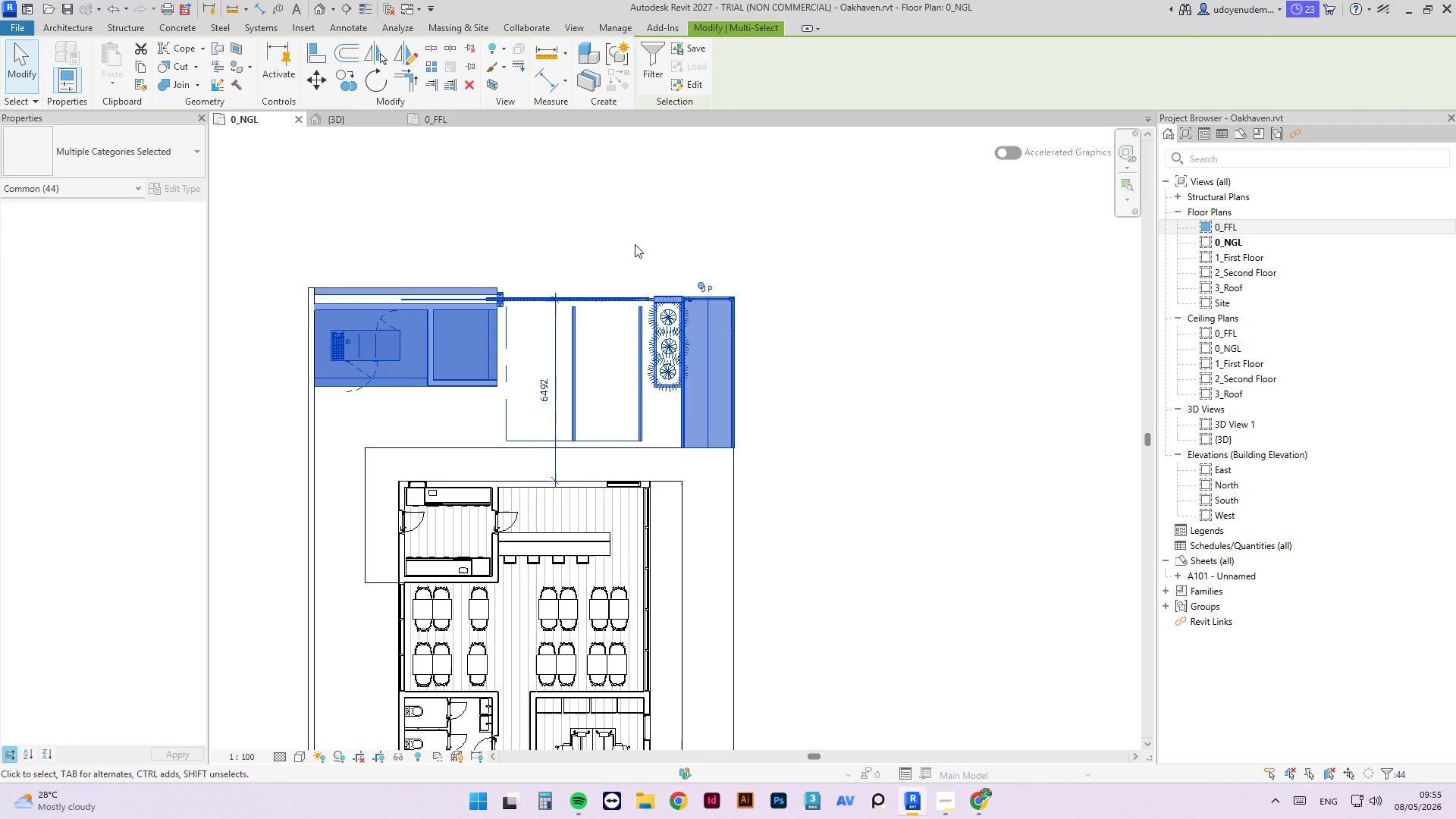 
left_click([846, 412])
 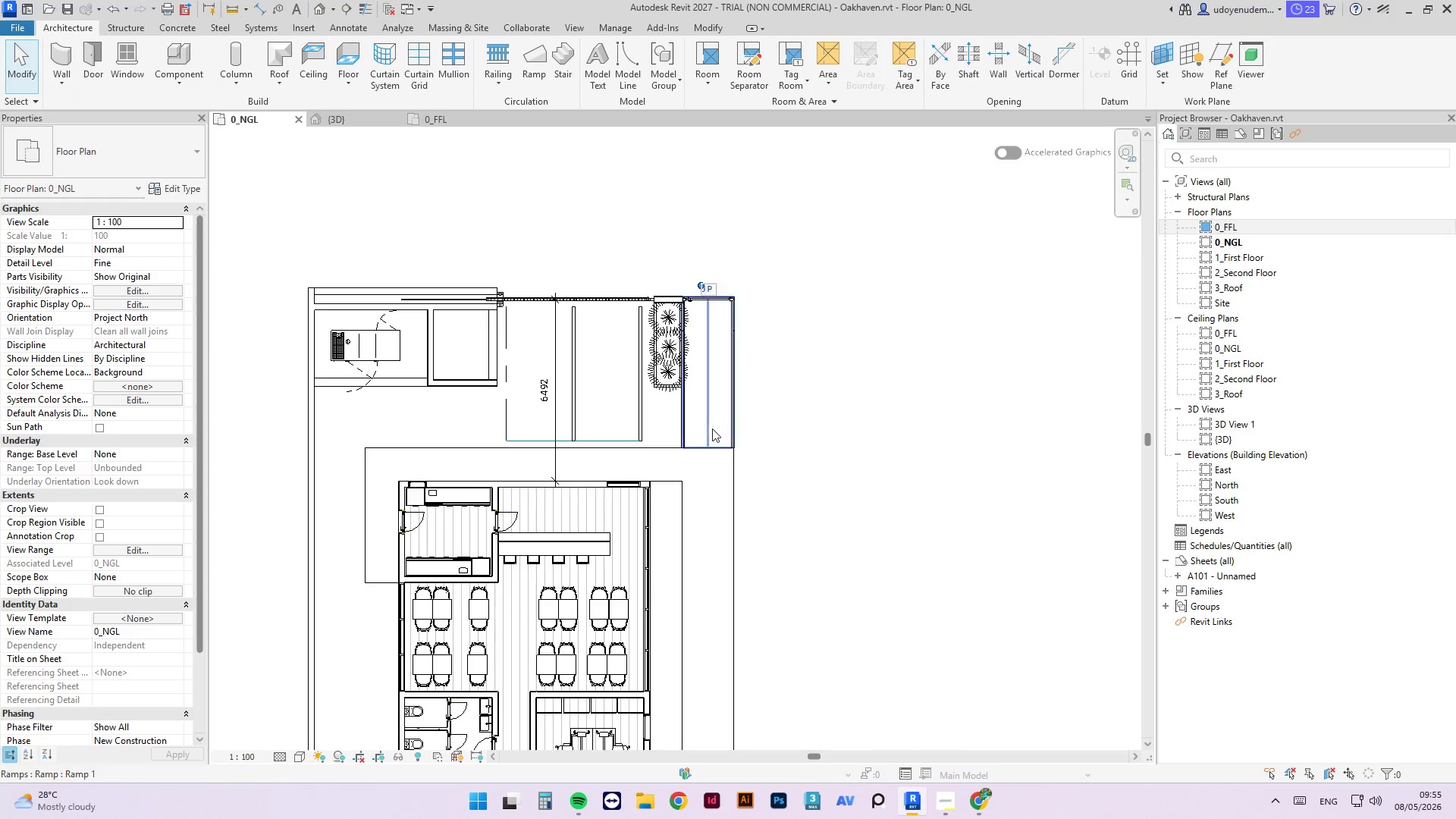 
scroll: coordinate [596, 573], scroll_direction: up, amount: 15.0
 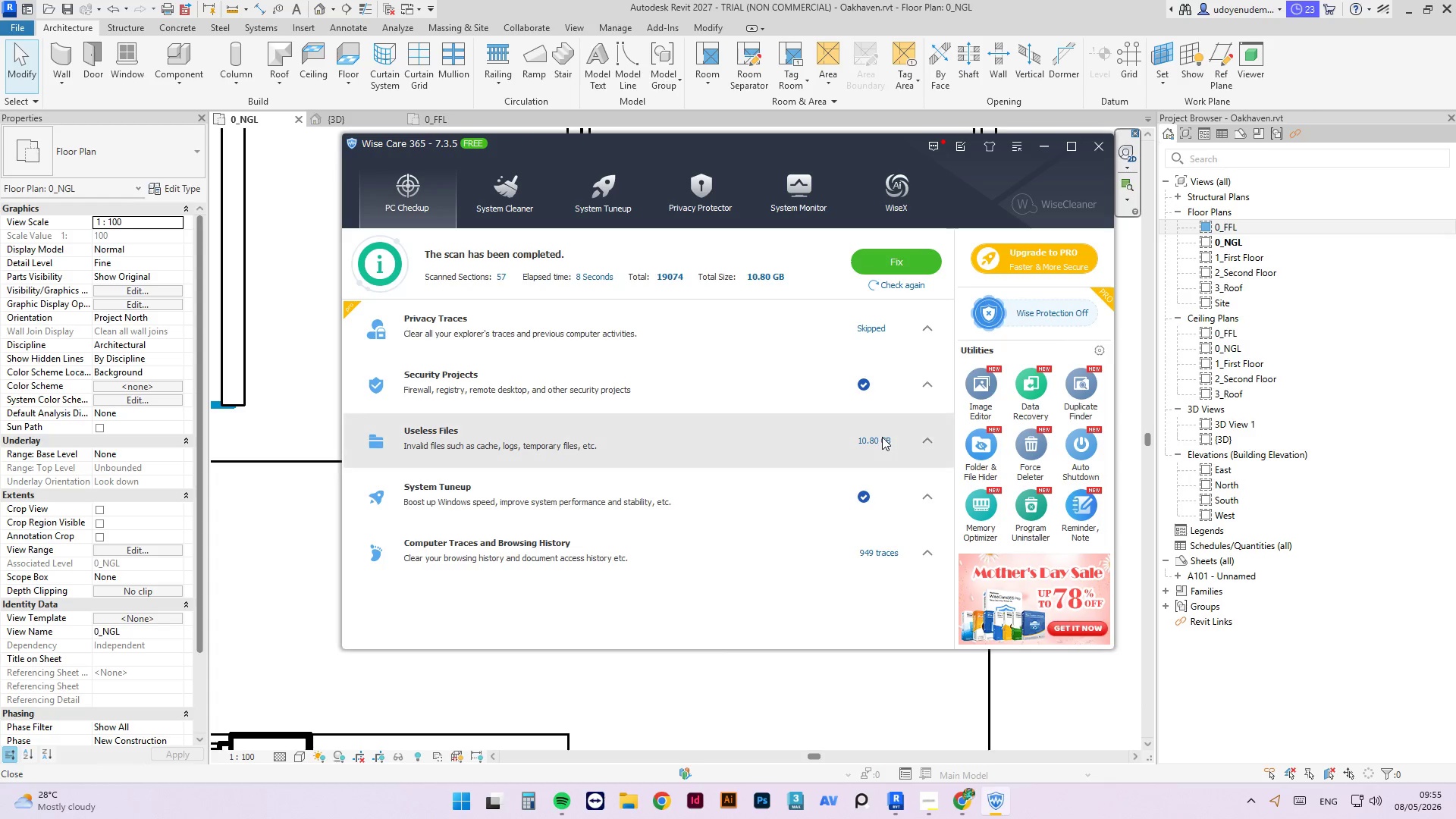 
wait(25.04)
 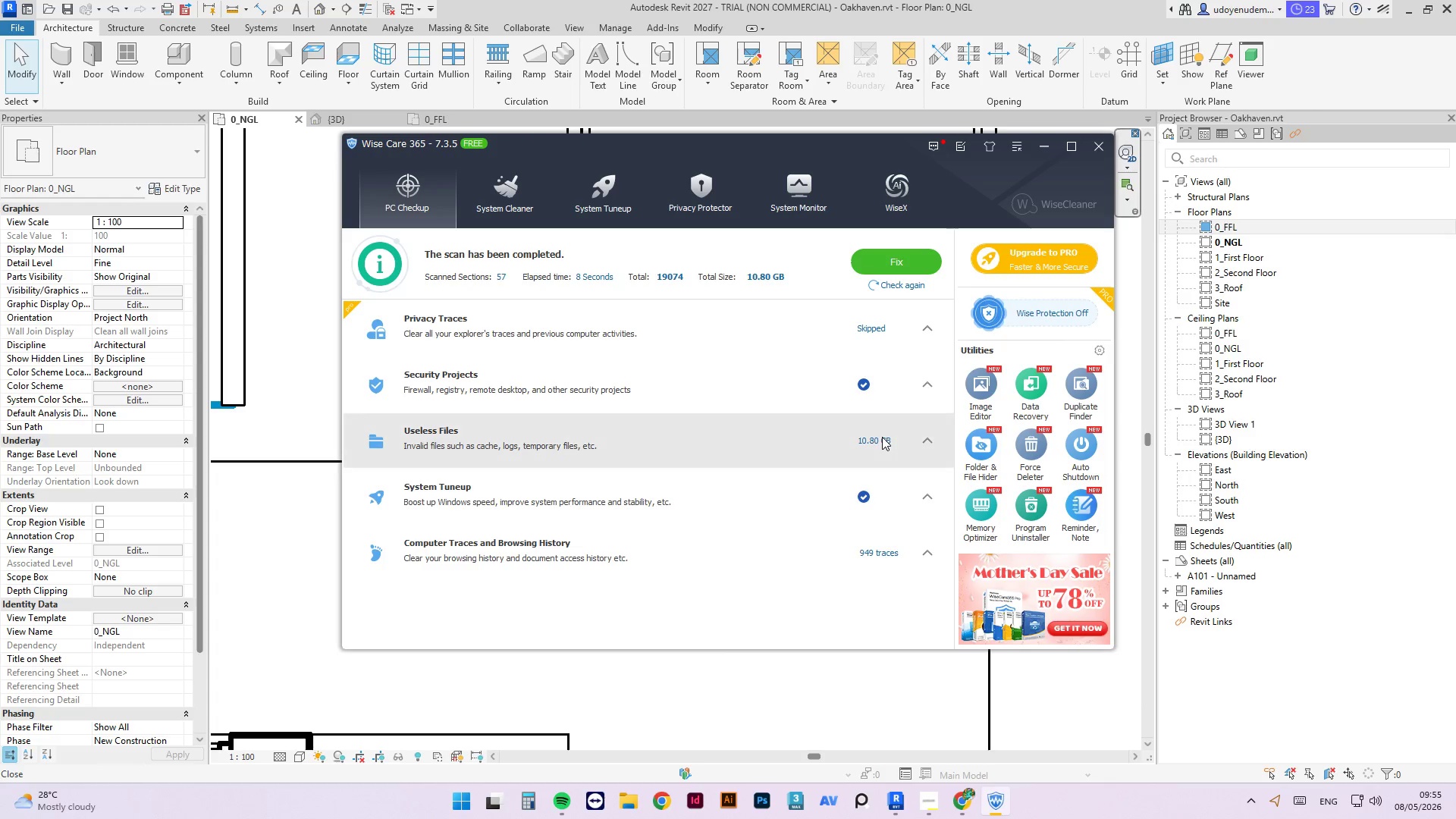 
scroll: coordinate [670, 281], scroll_direction: down, amount: 15.0
 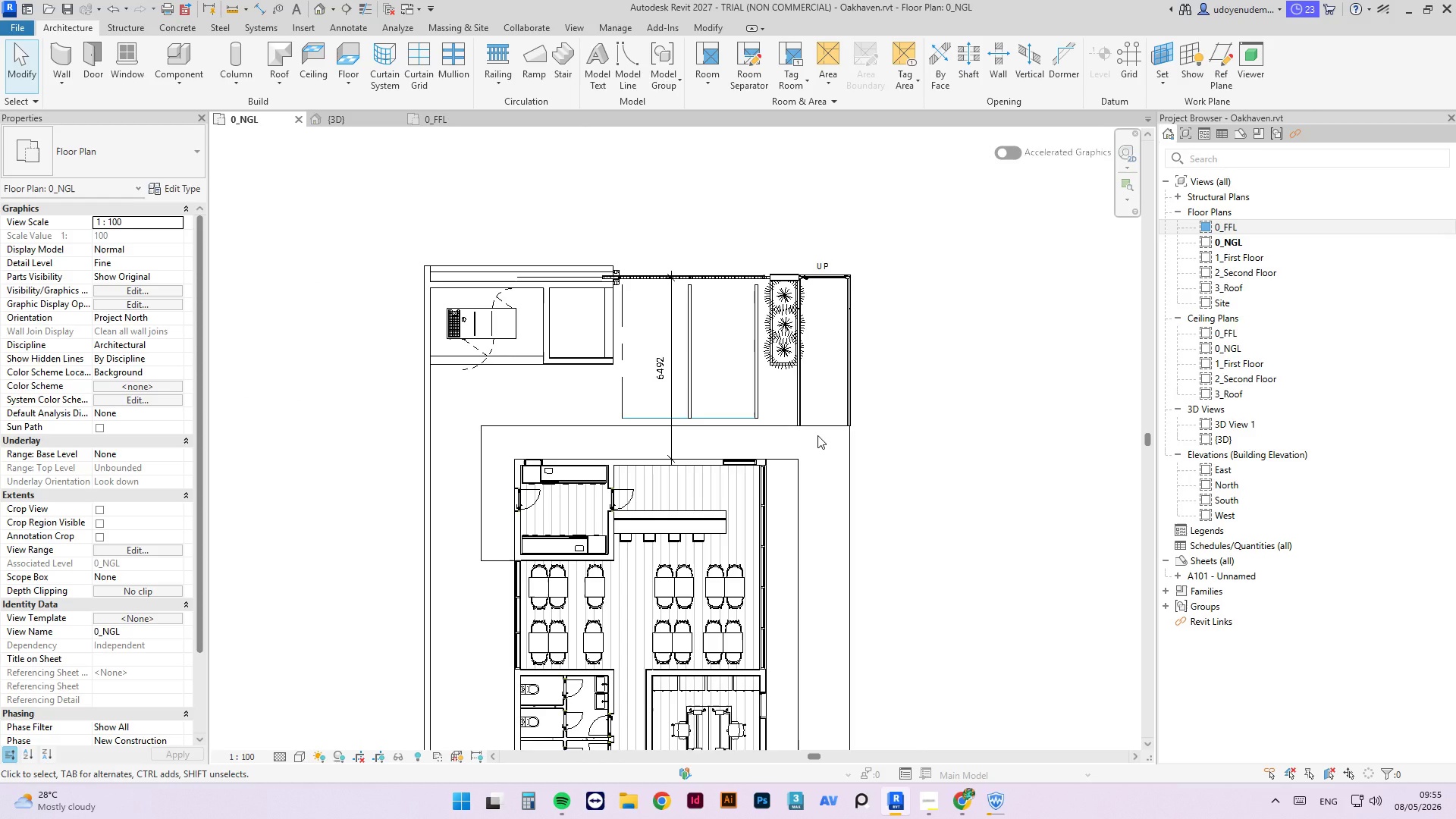 
wait(6.96)
 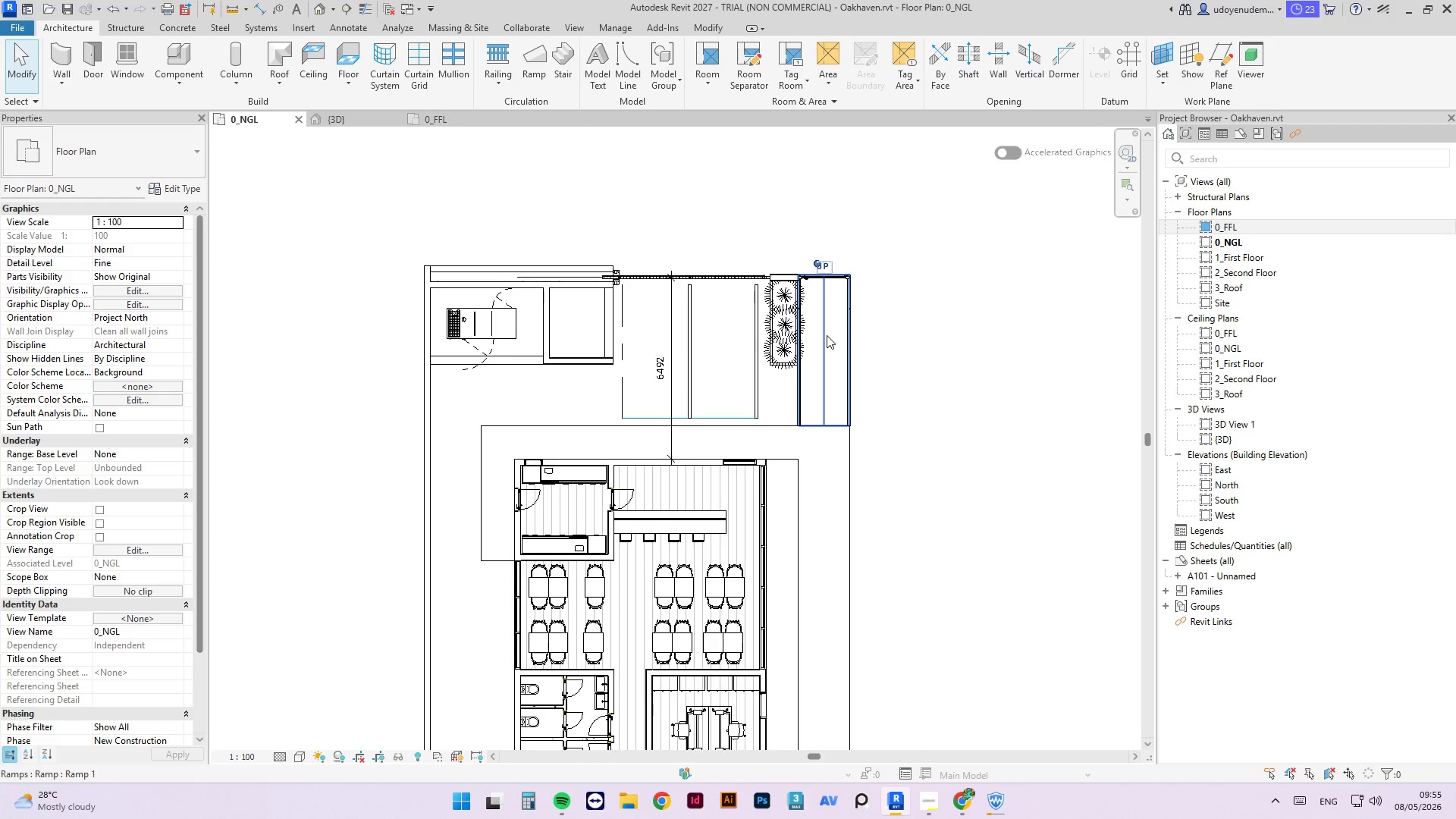 
scroll: coordinate [814, 427], scroll_direction: down, amount: 4.0
 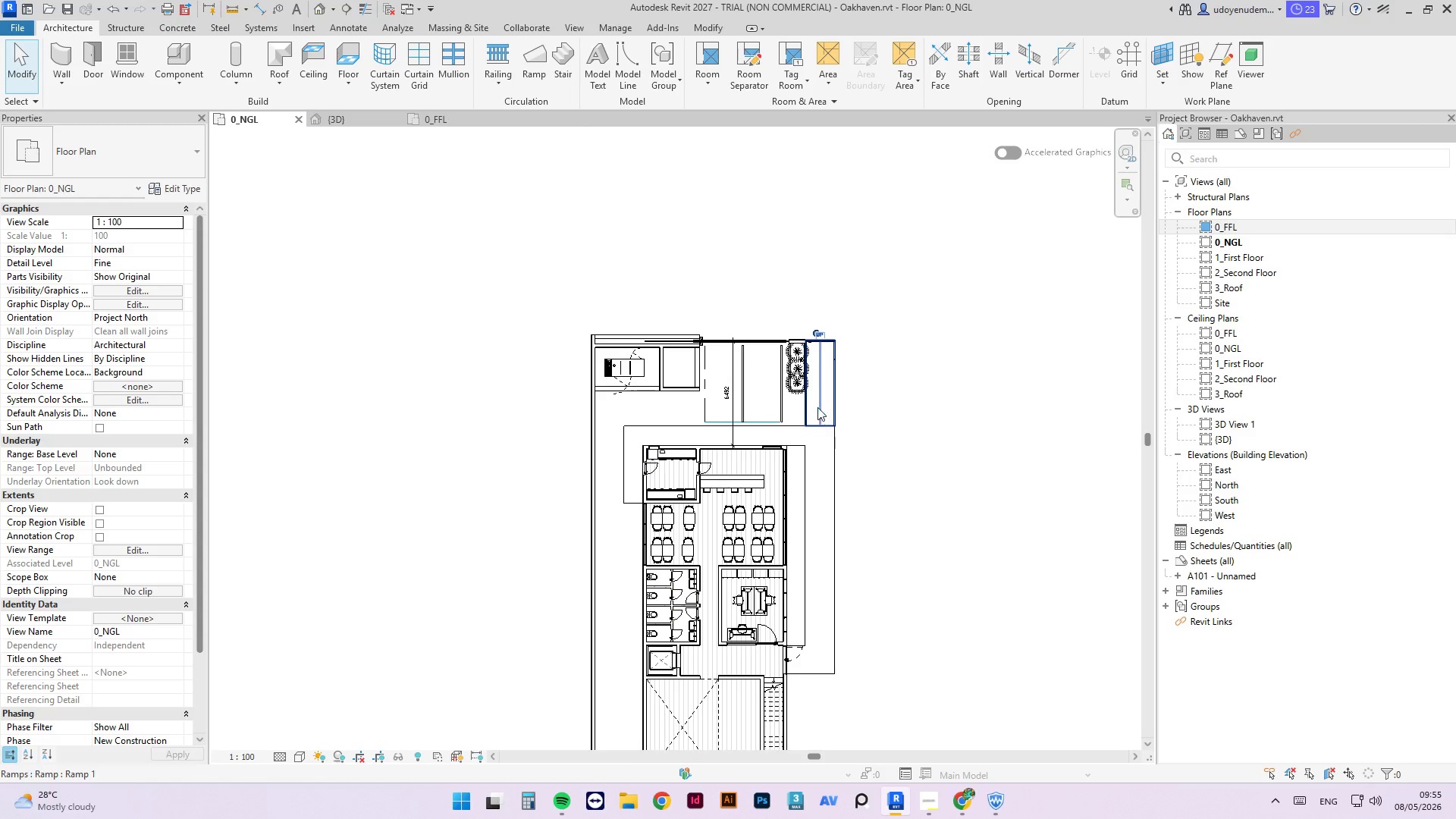 
left_click([821, 402])
 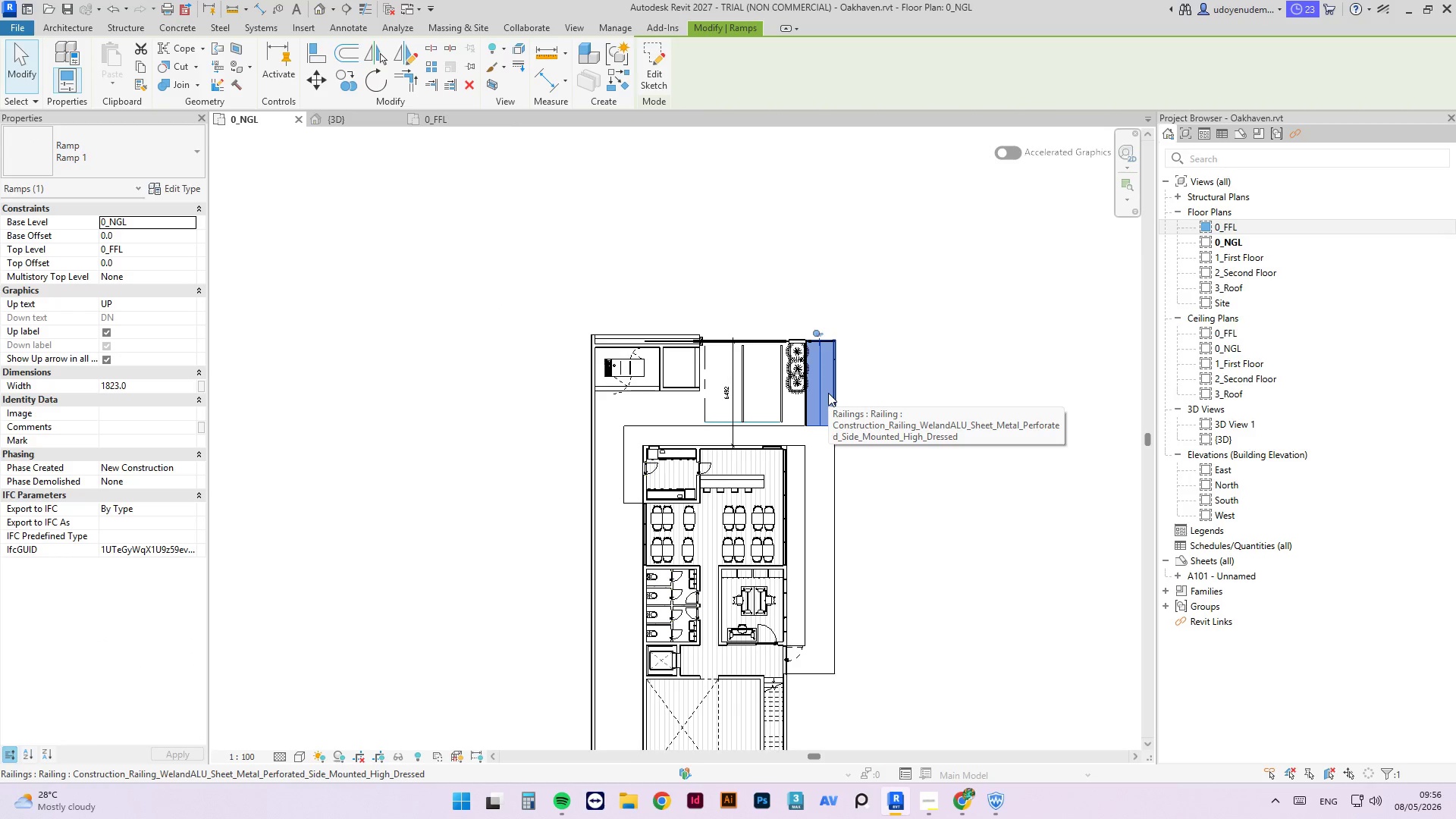 
key(S)
 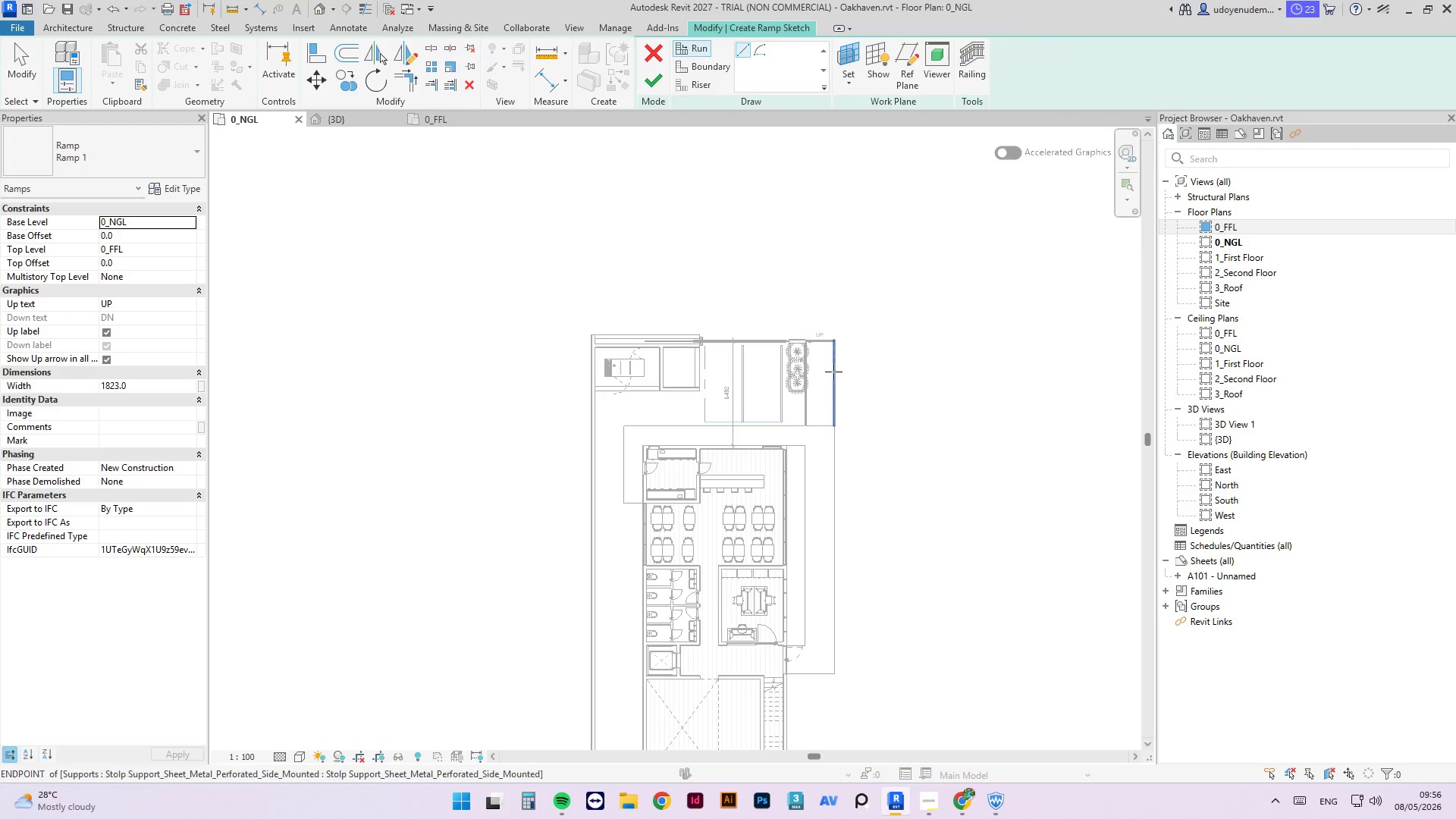 
scroll: coordinate [832, 582], scroll_direction: up, amount: 6.0
 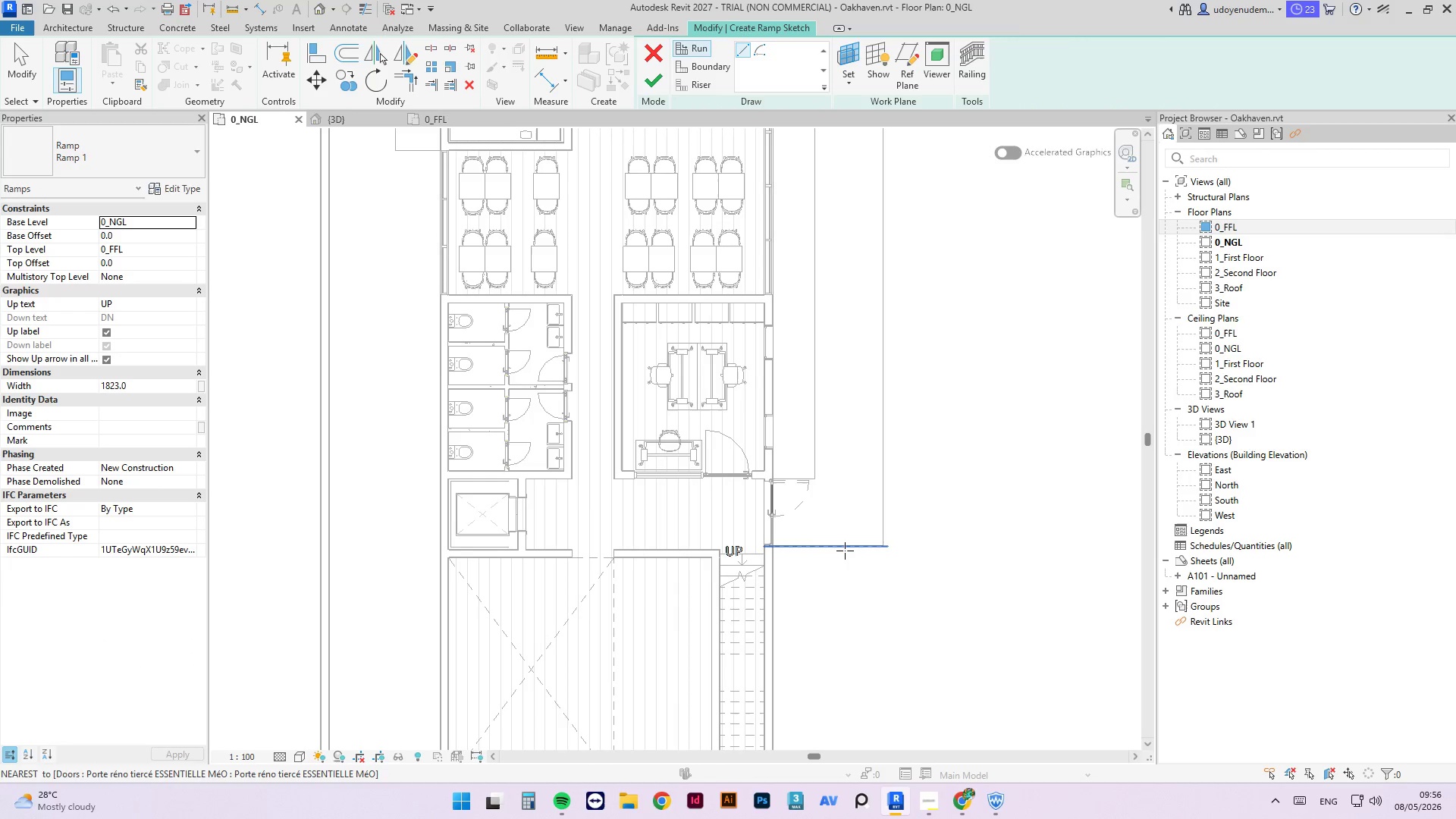 
left_click([846, 554])
 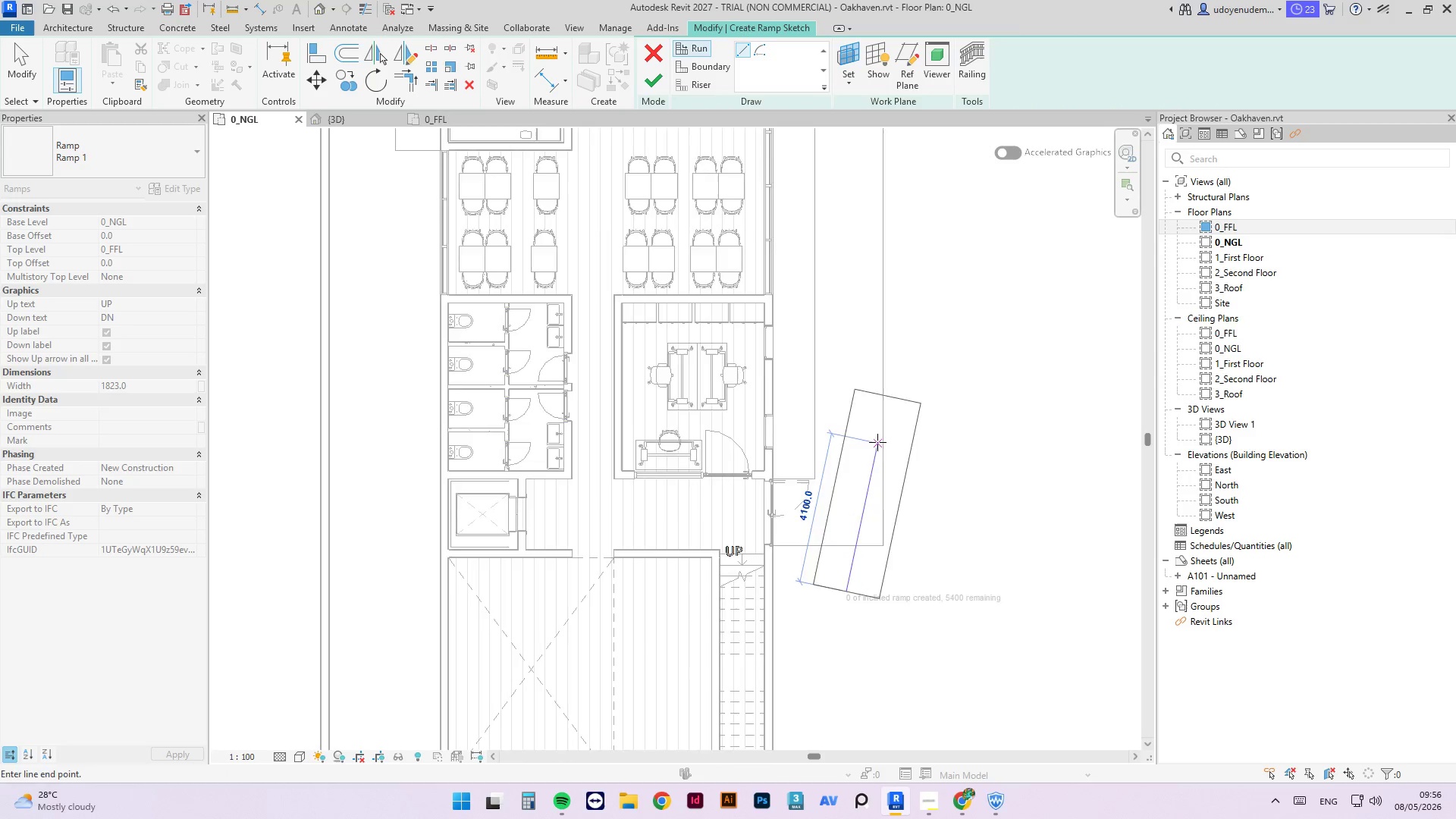 
scroll: coordinate [880, 455], scroll_direction: down, amount: 4.0
 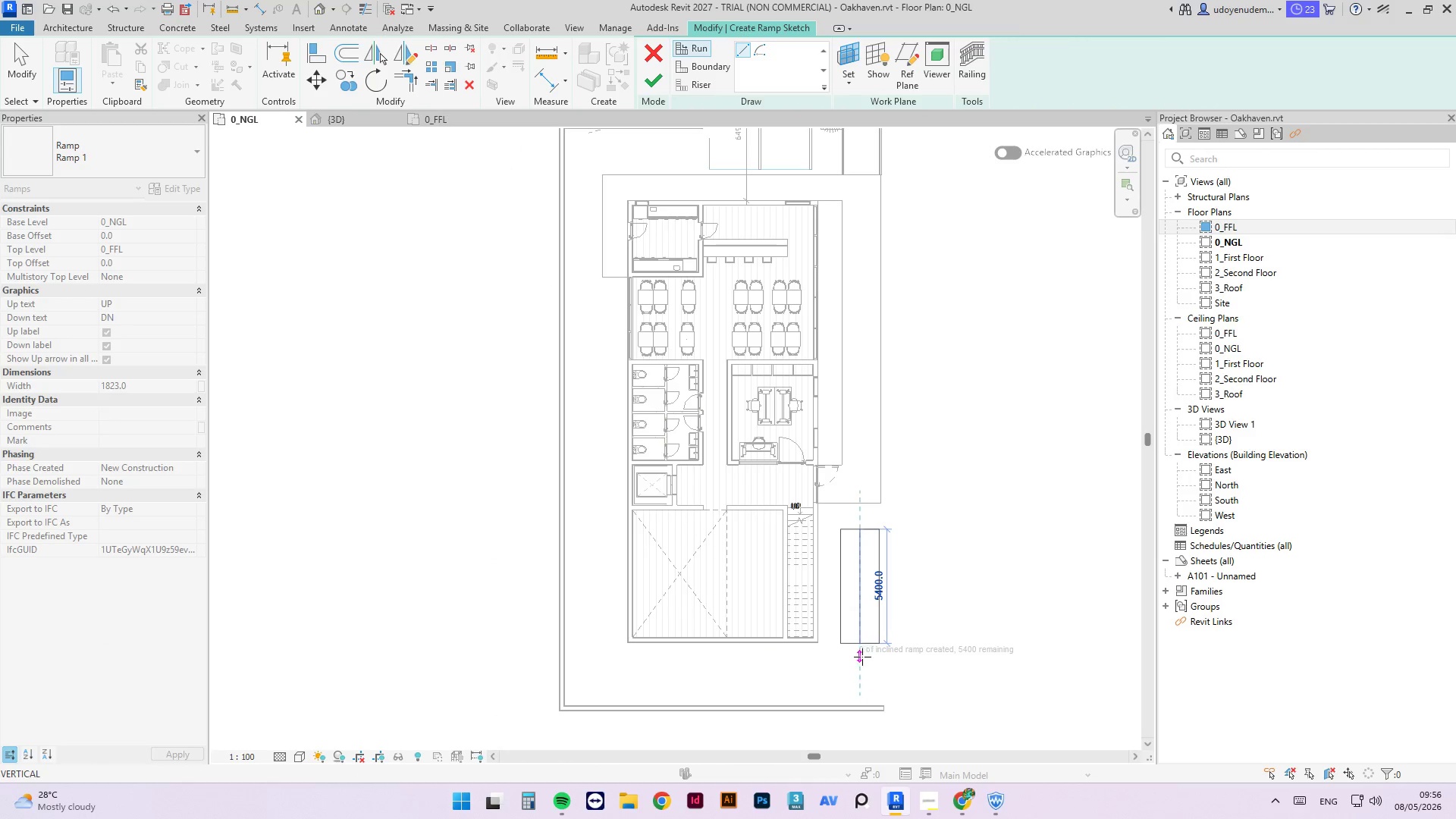 
left_click([861, 666])
 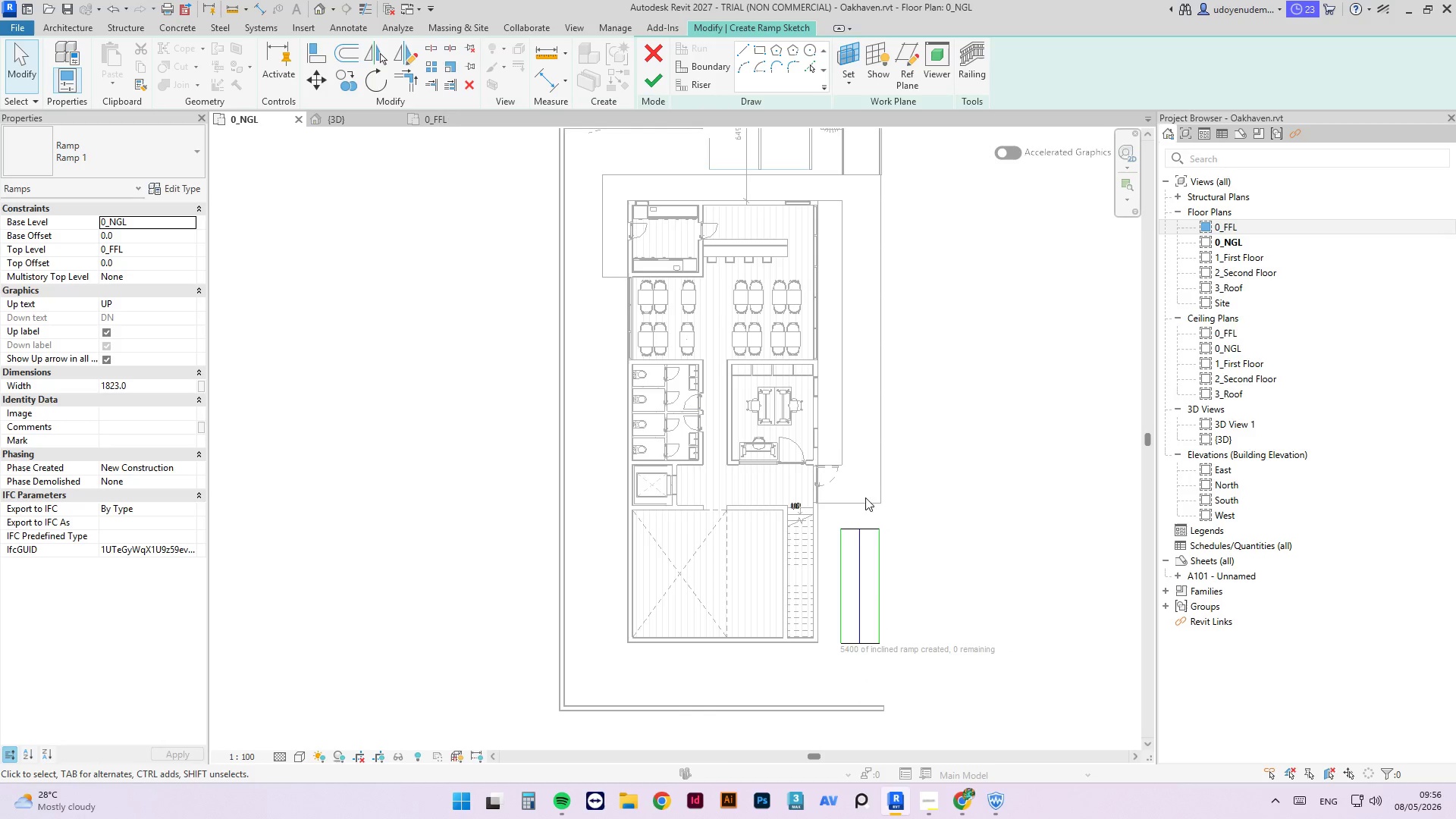 
scroll: coordinate [859, 515], scroll_direction: up, amount: 3.0
 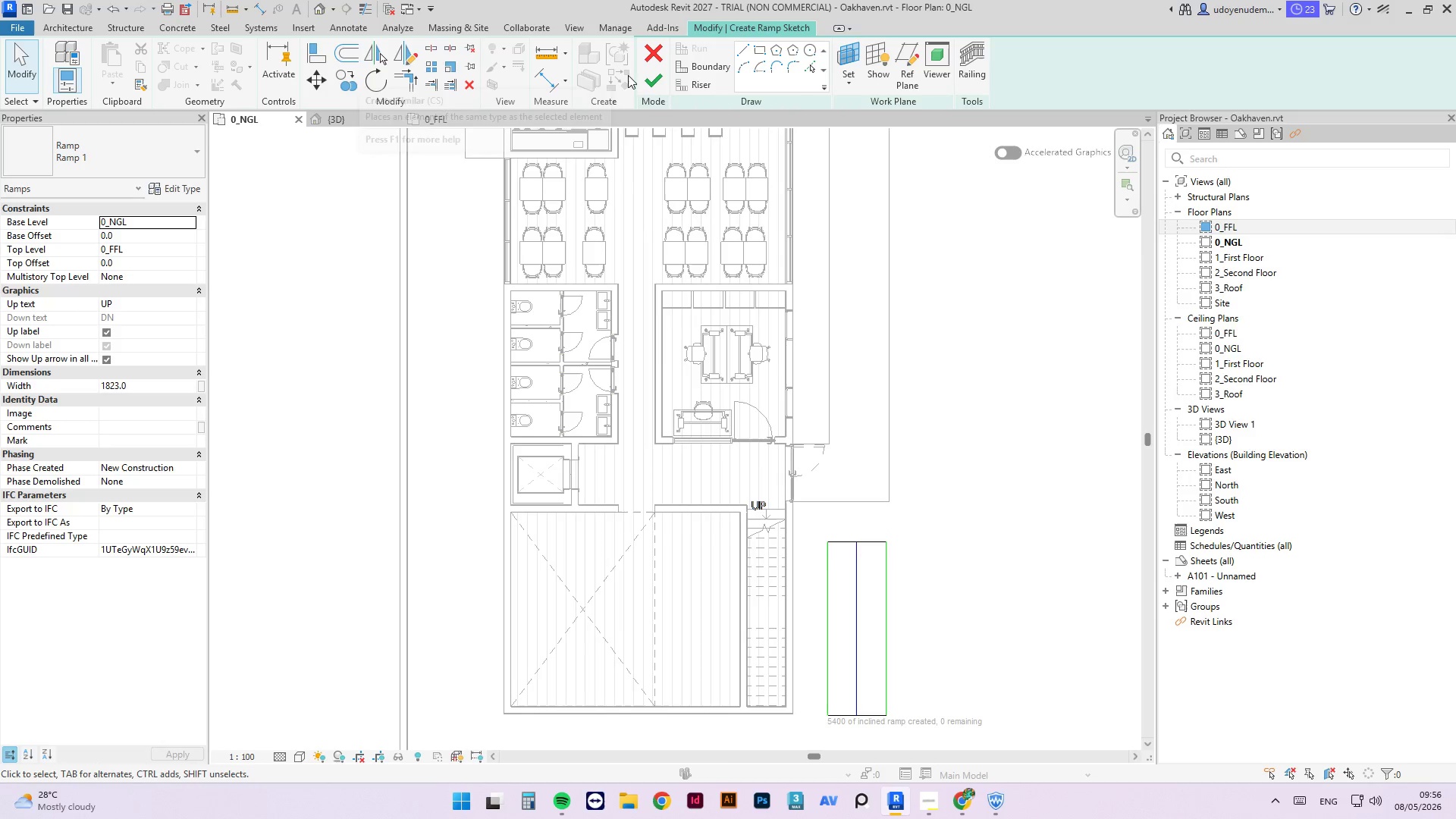 
left_click([661, 89])
 